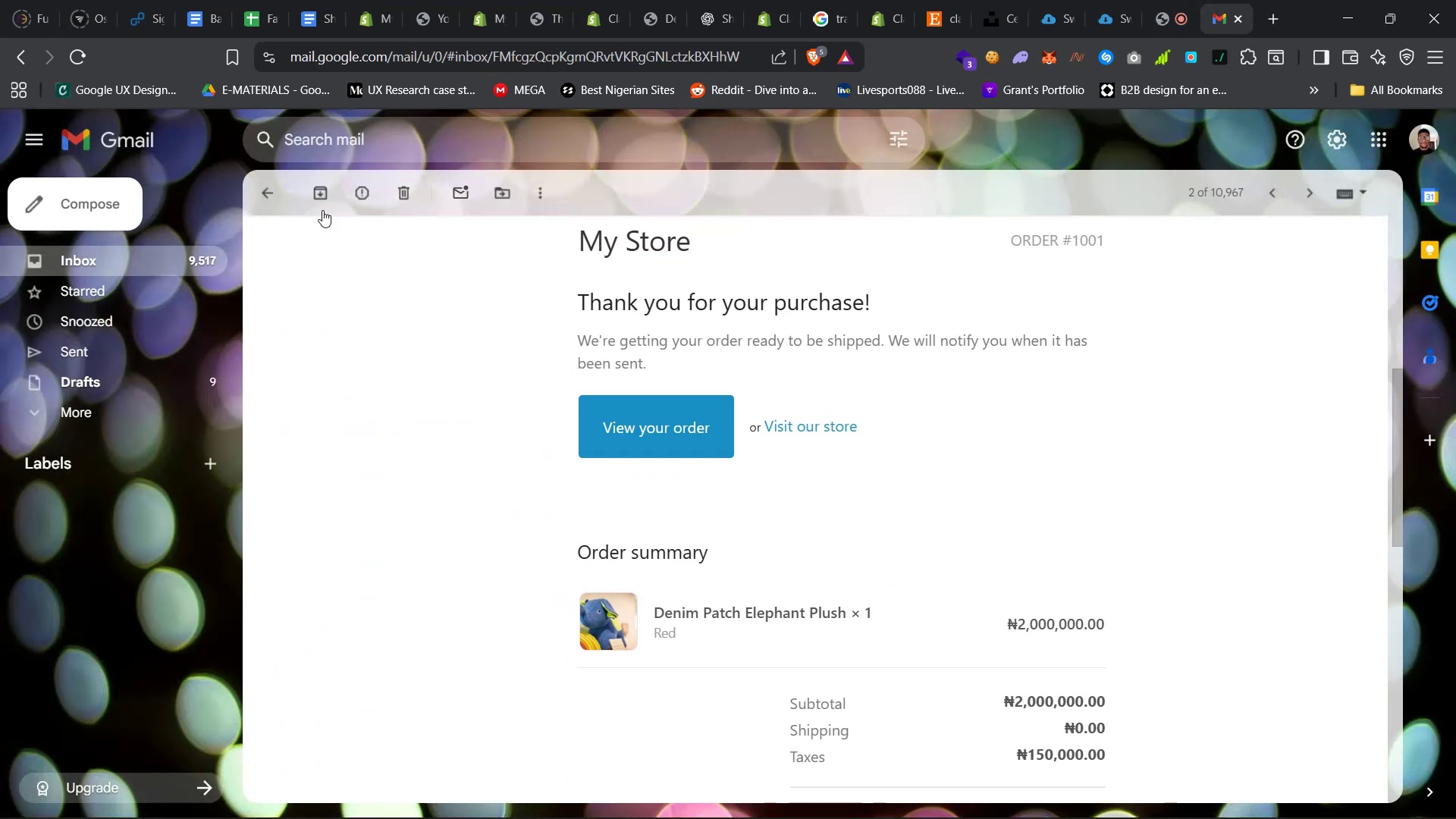 
left_click([271, 178])
 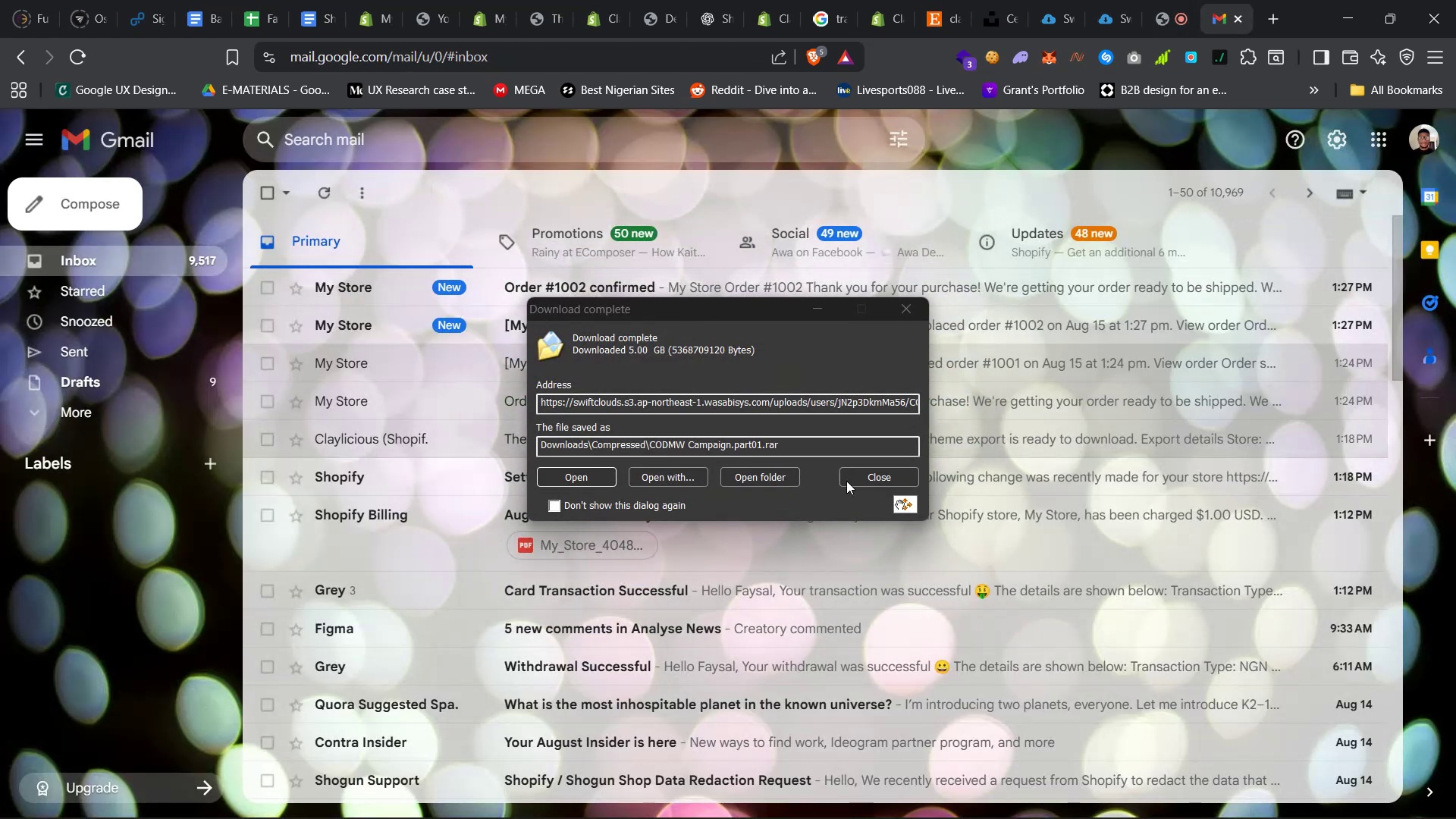 
left_click([864, 473])
 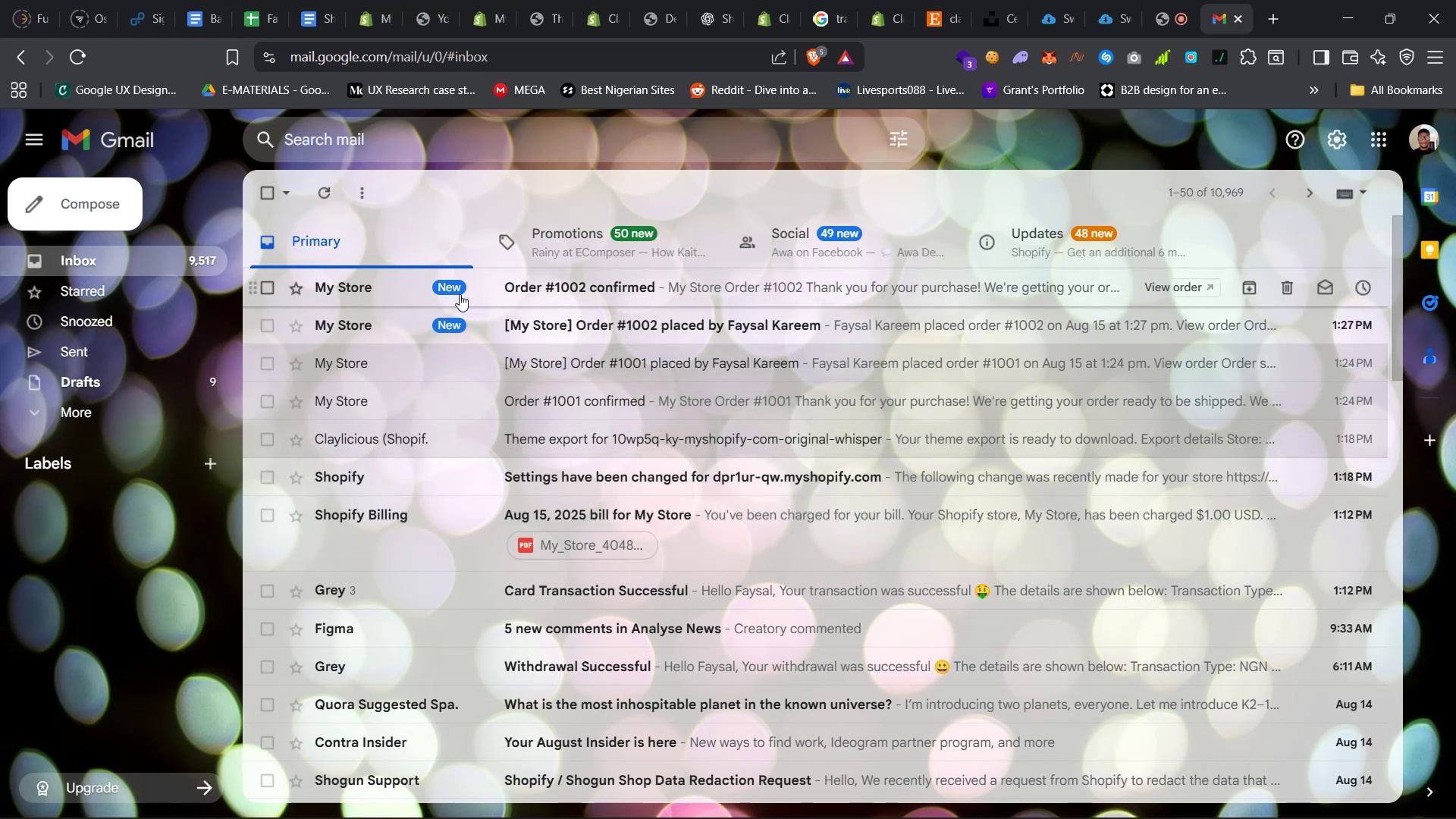 
left_click([398, 315])
 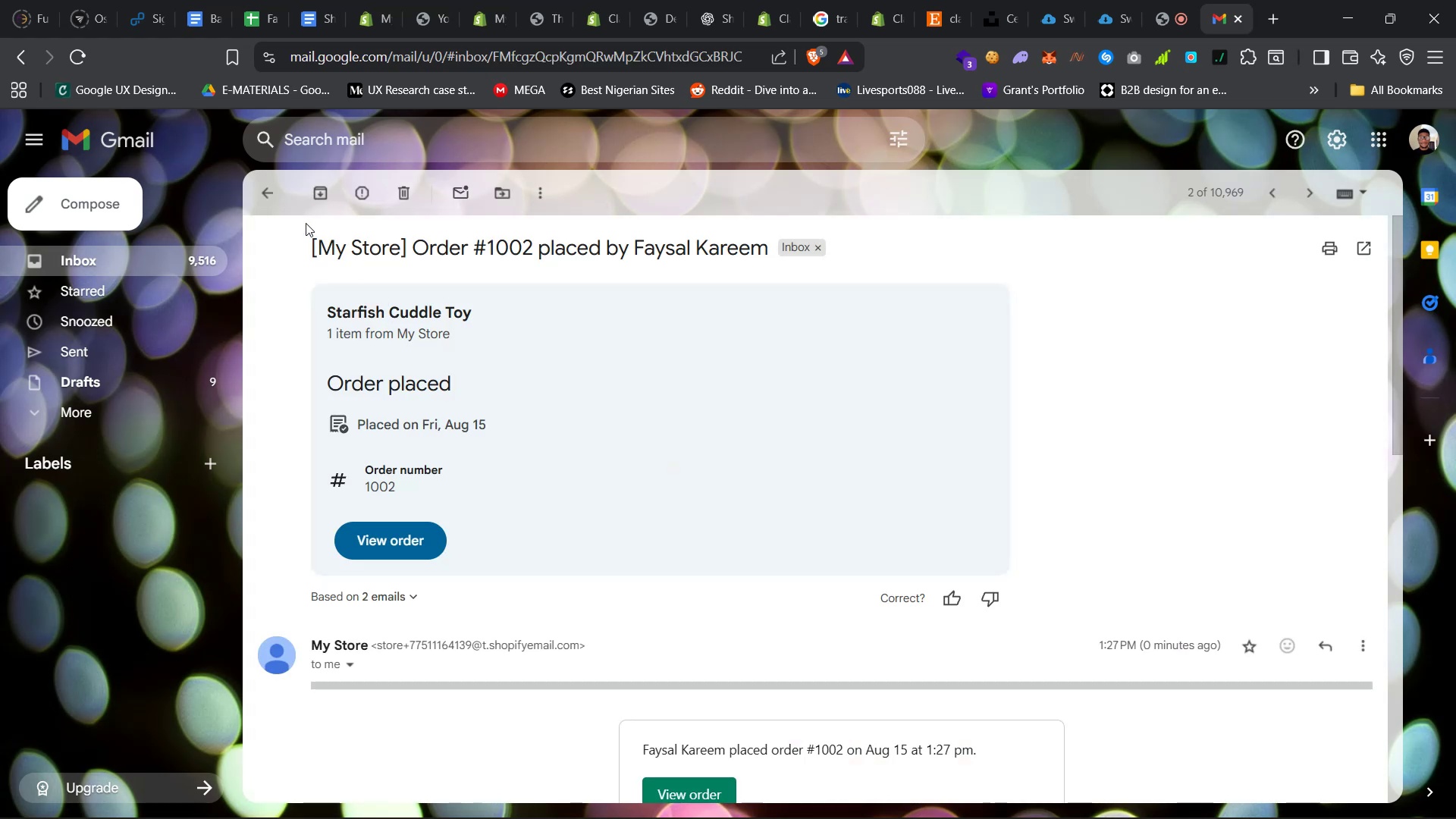 
left_click([268, 197])
 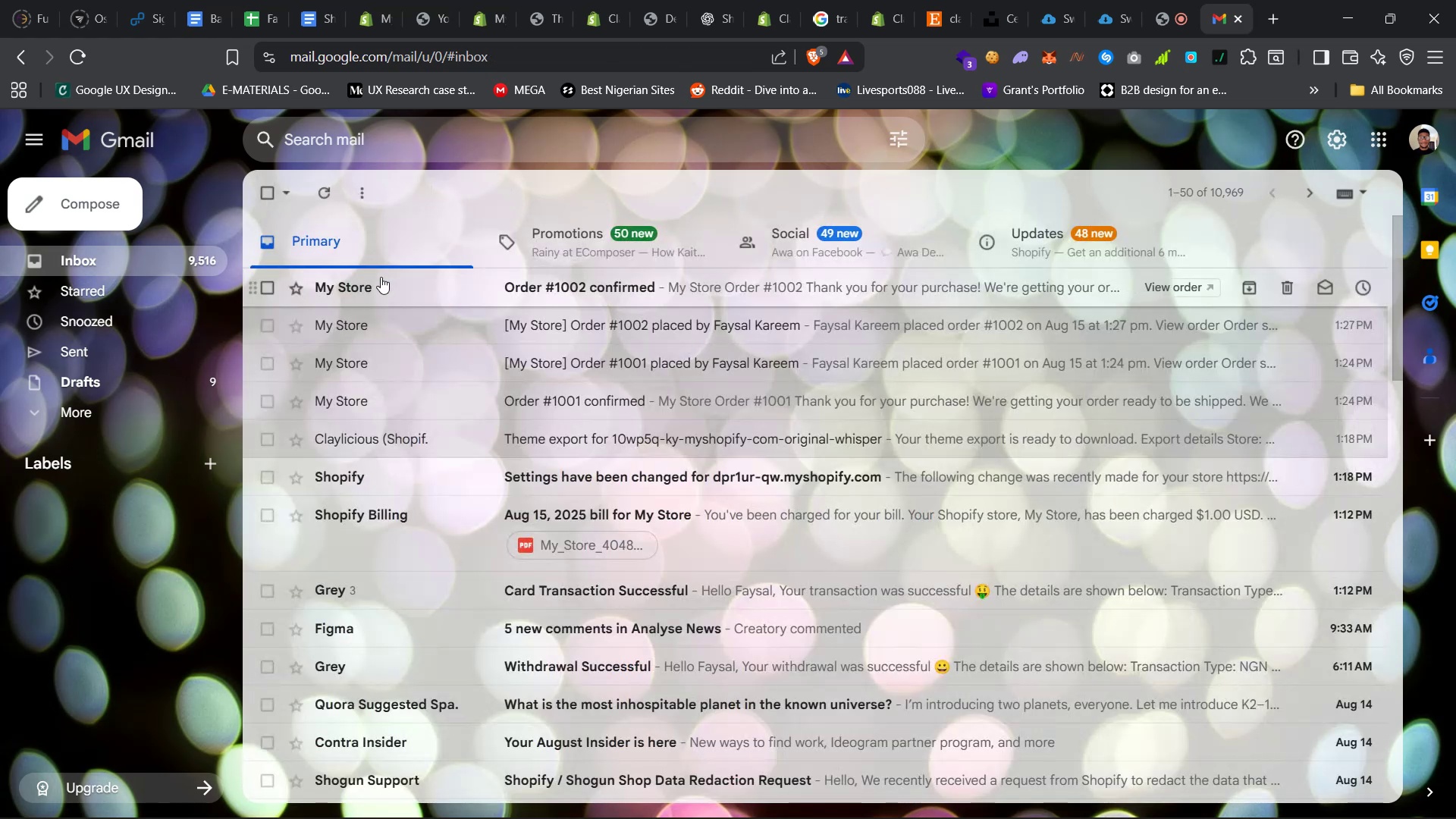 
left_click([391, 285])
 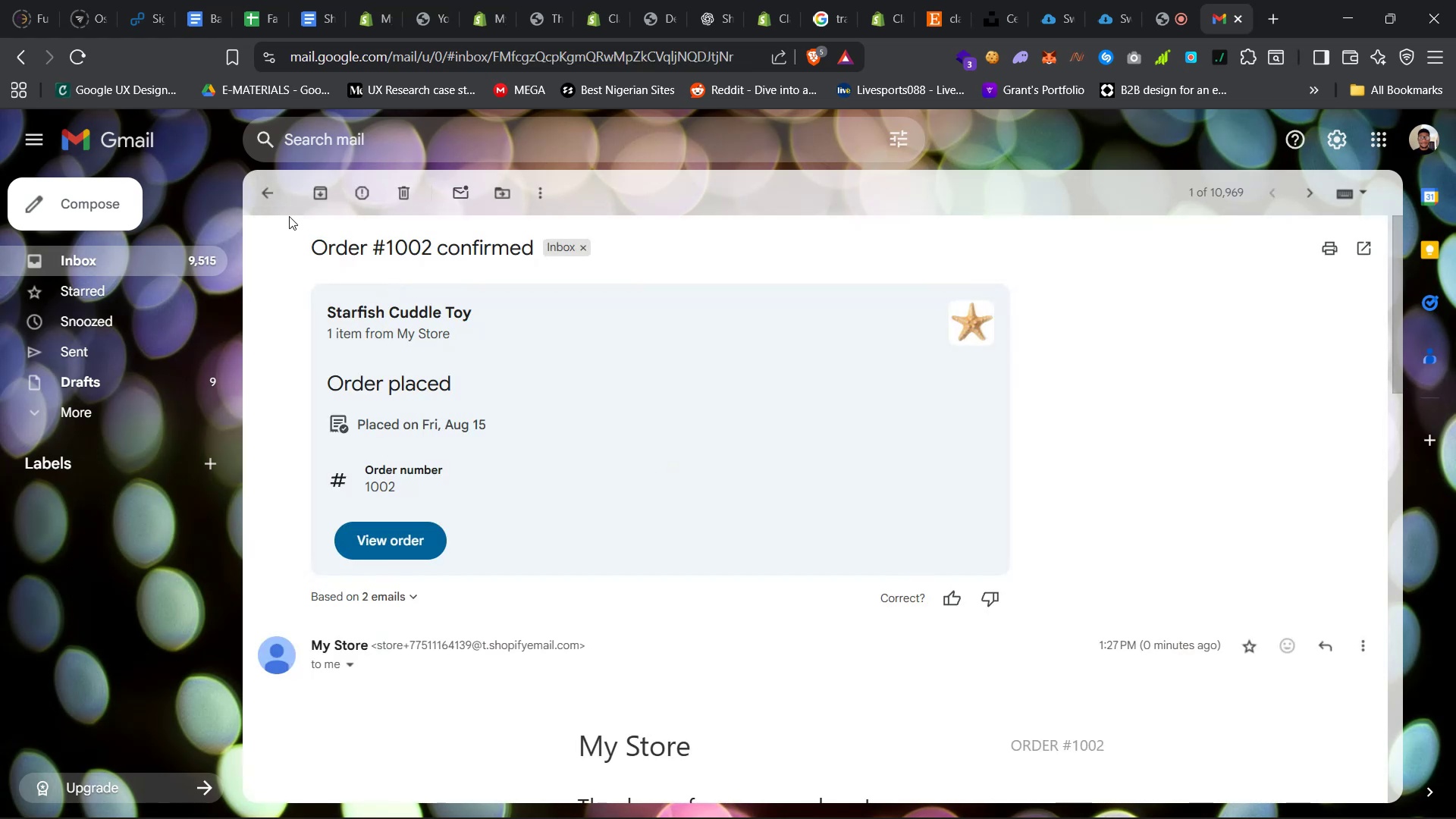 
left_click([264, 190])
 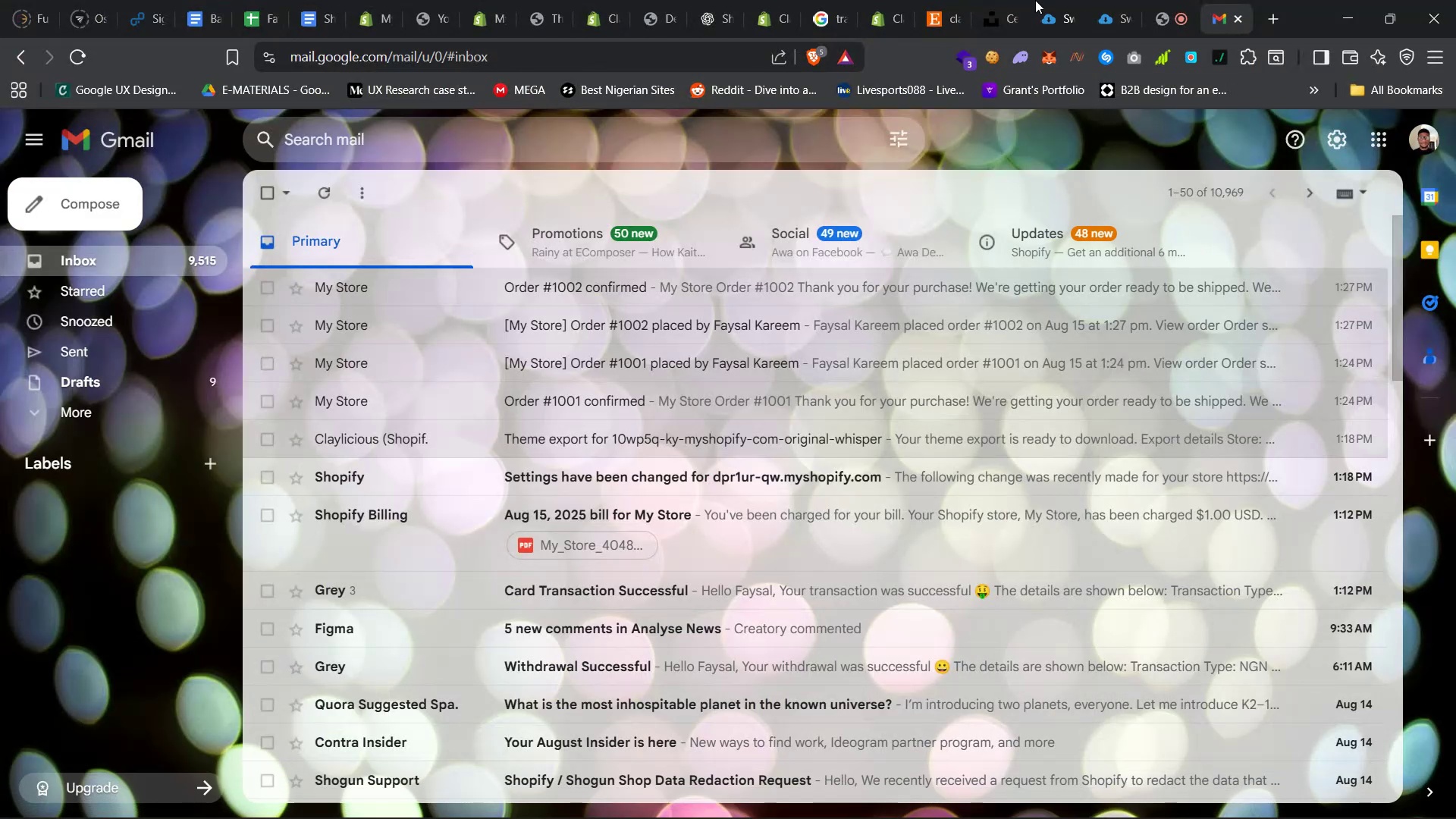 
wait(5.83)
 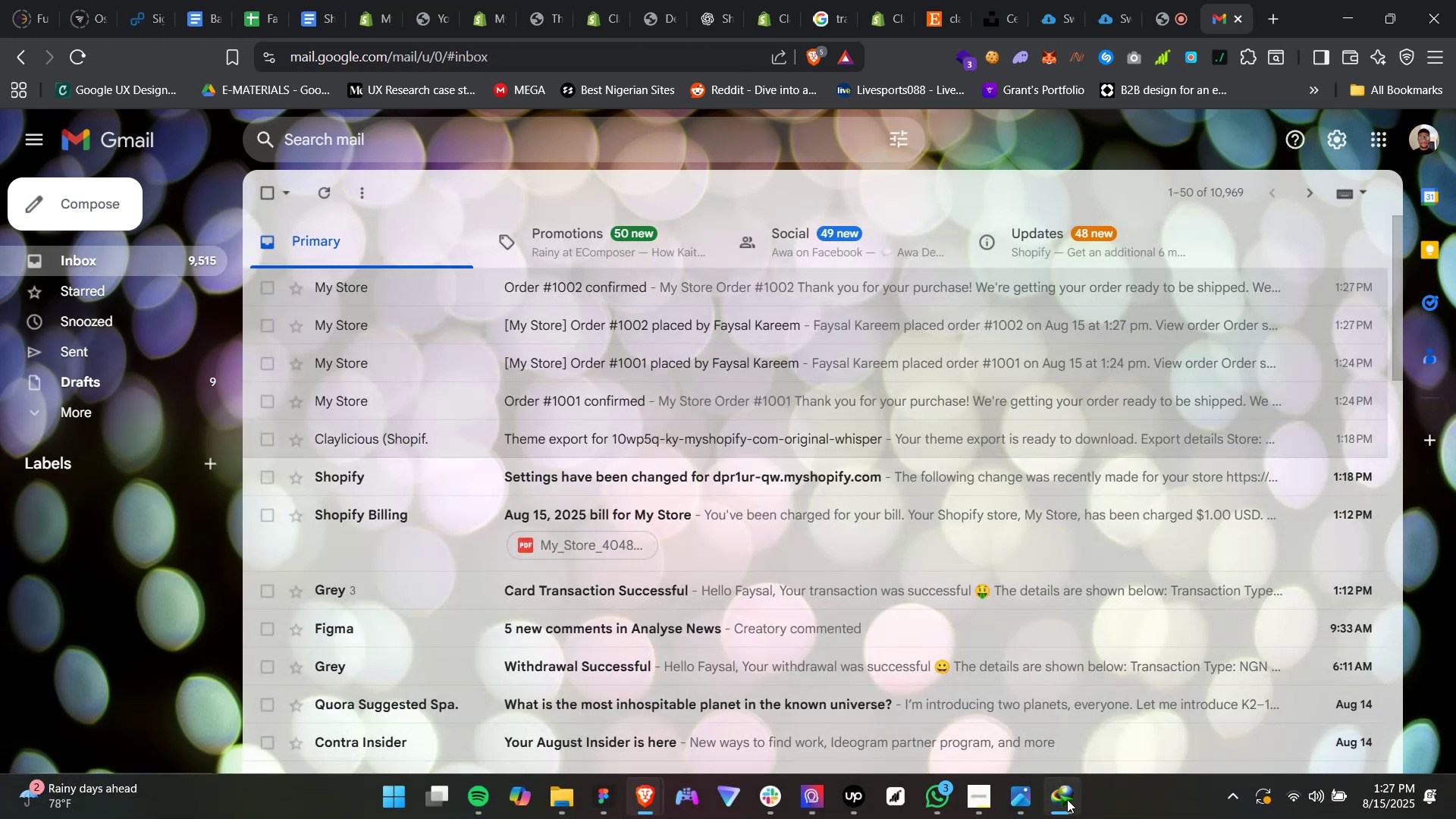 
left_click([1100, 0])
 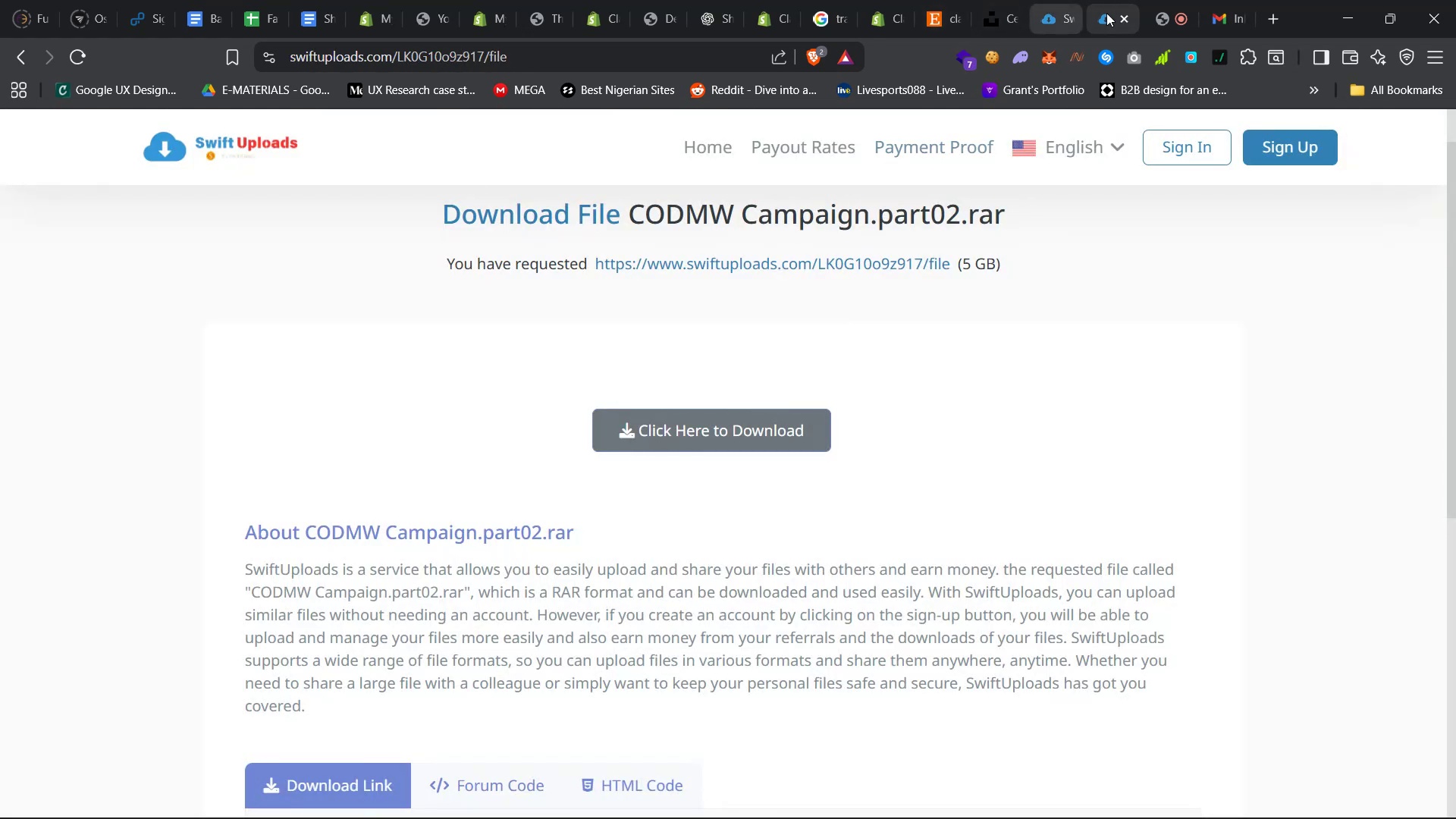 
left_click([1125, 15])
 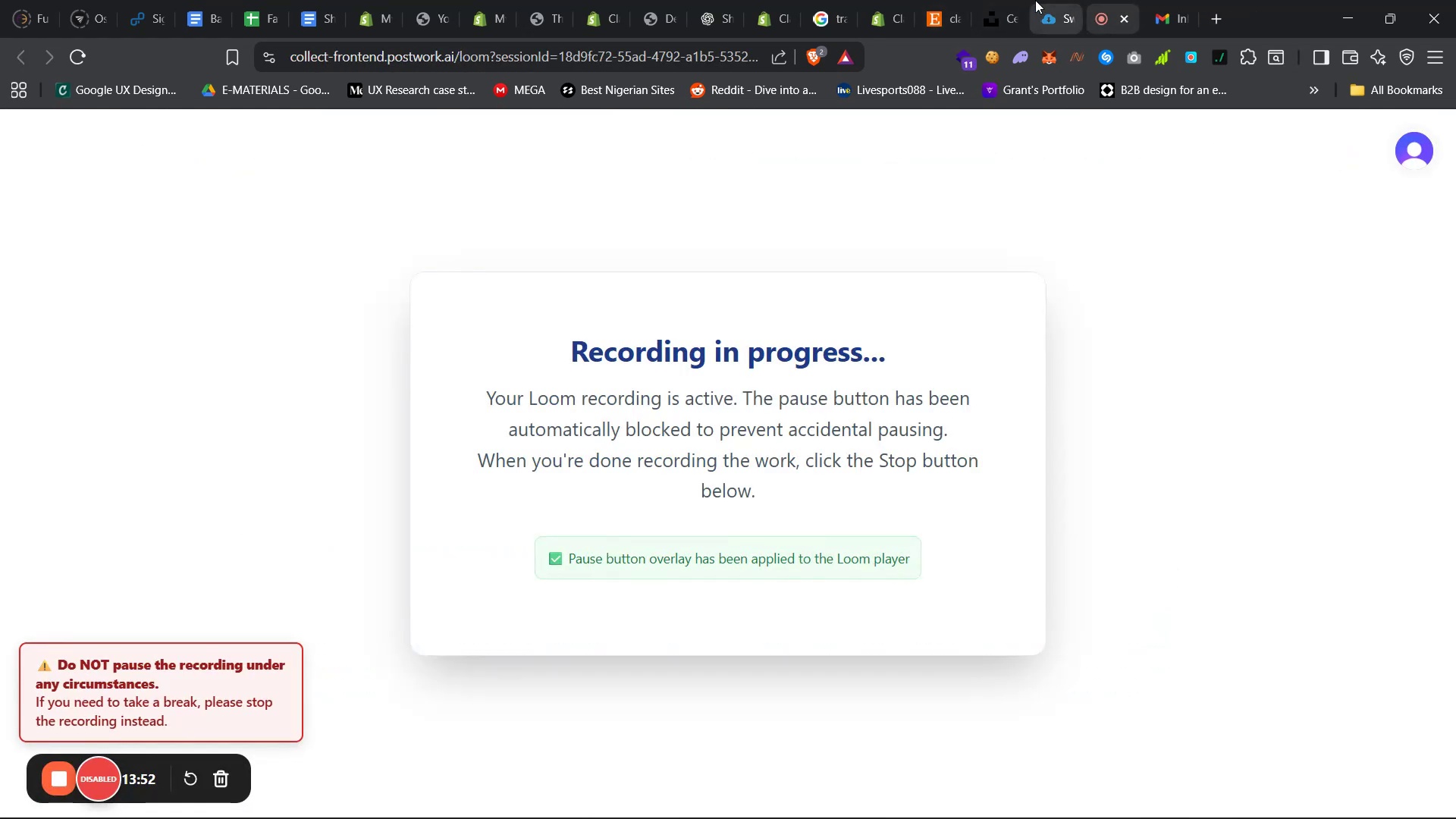 
double_click([1033, 0])
 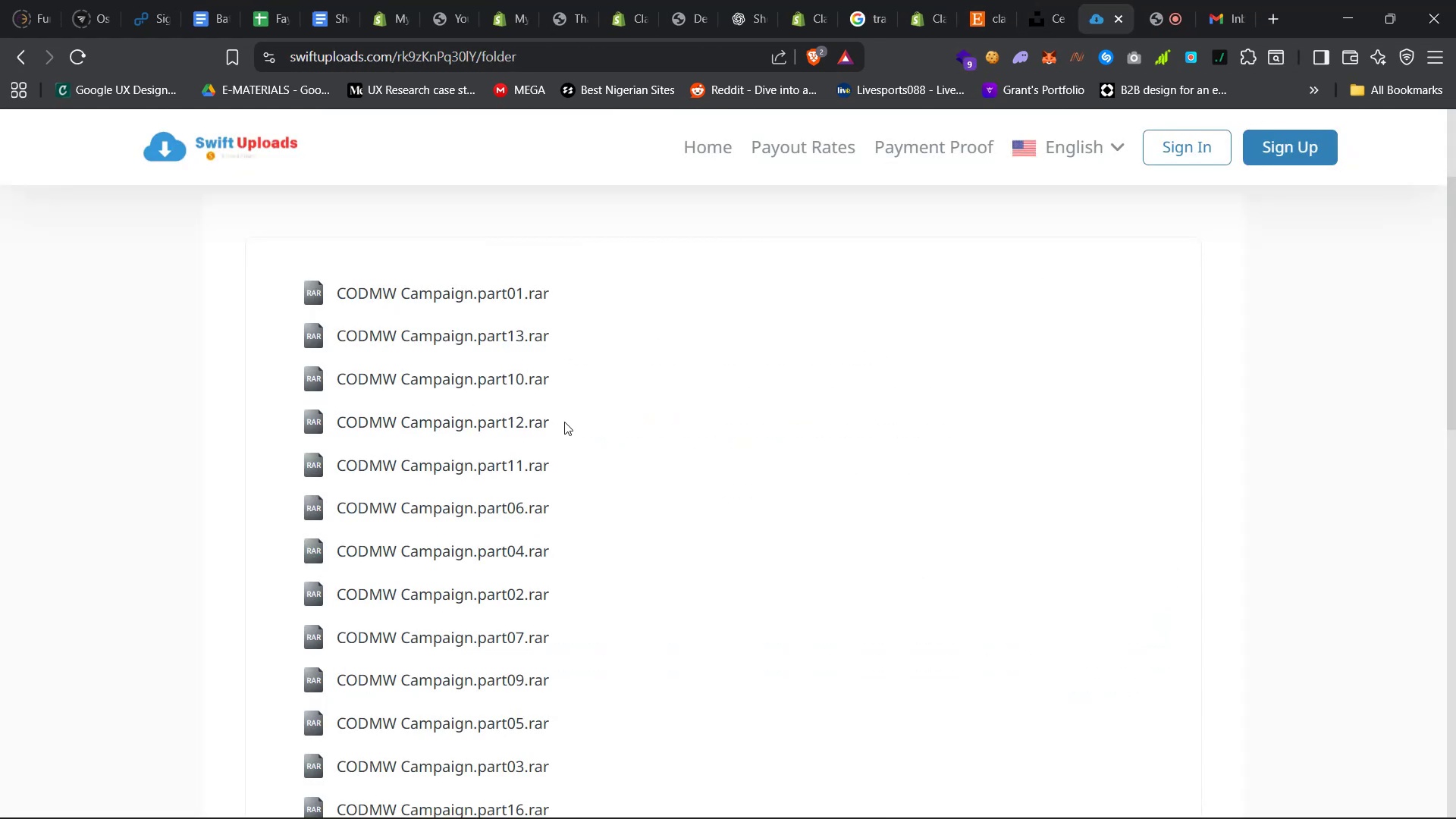 
scroll: coordinate [569, 438], scroll_direction: down, amount: 6.0
 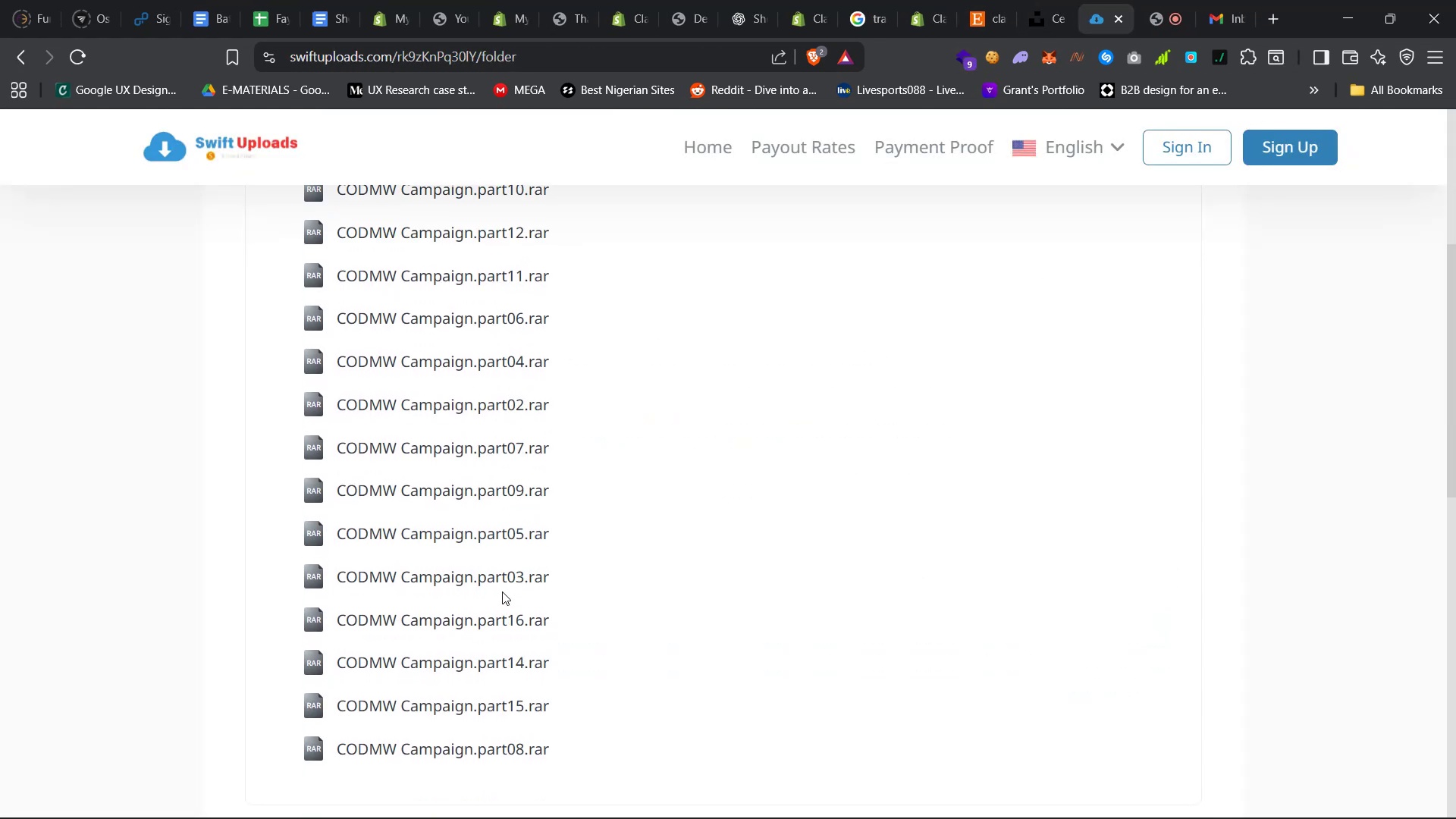 
right_click([494, 585])
 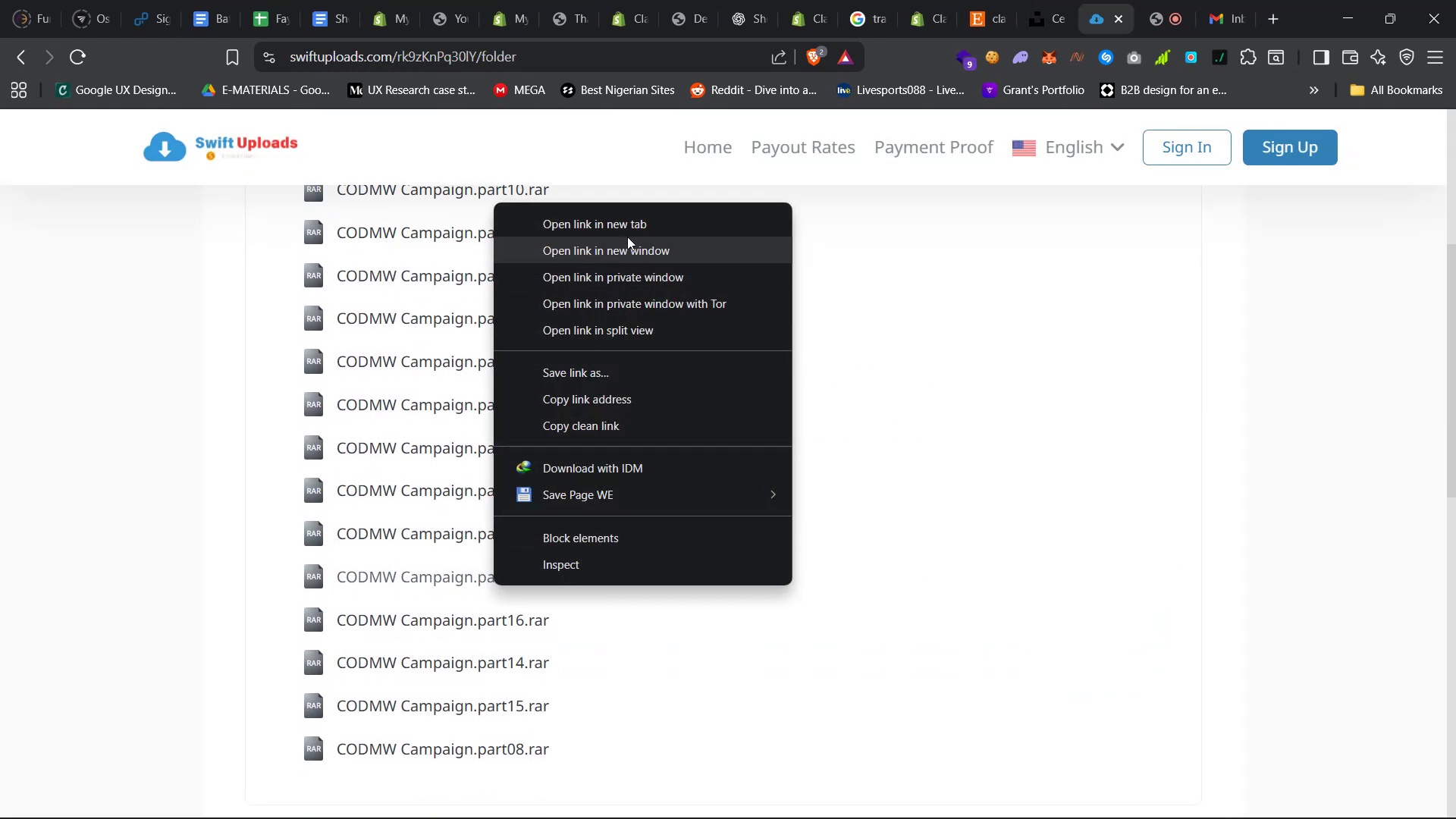 
left_click([636, 227])
 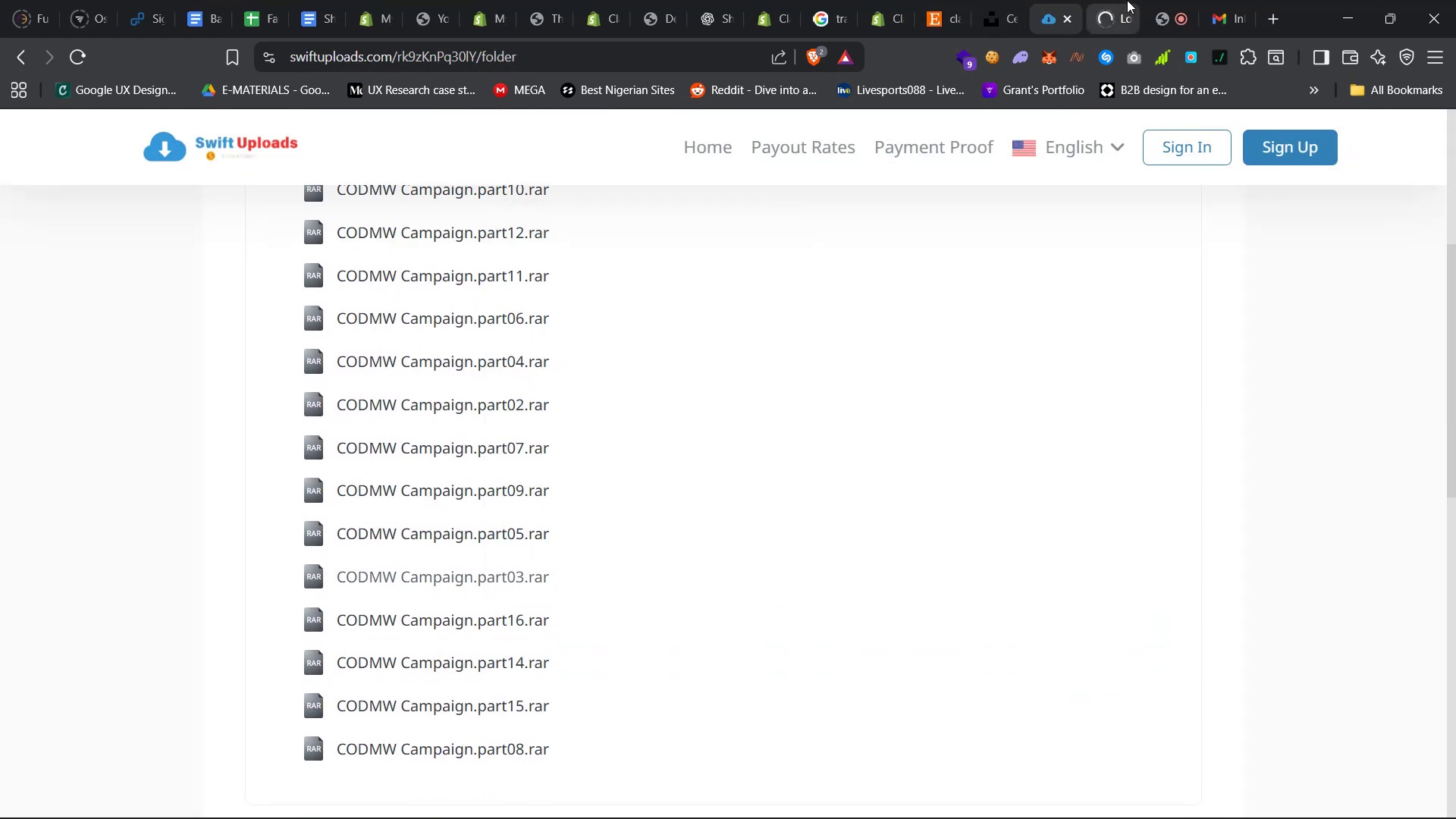 
left_click([1099, 0])
 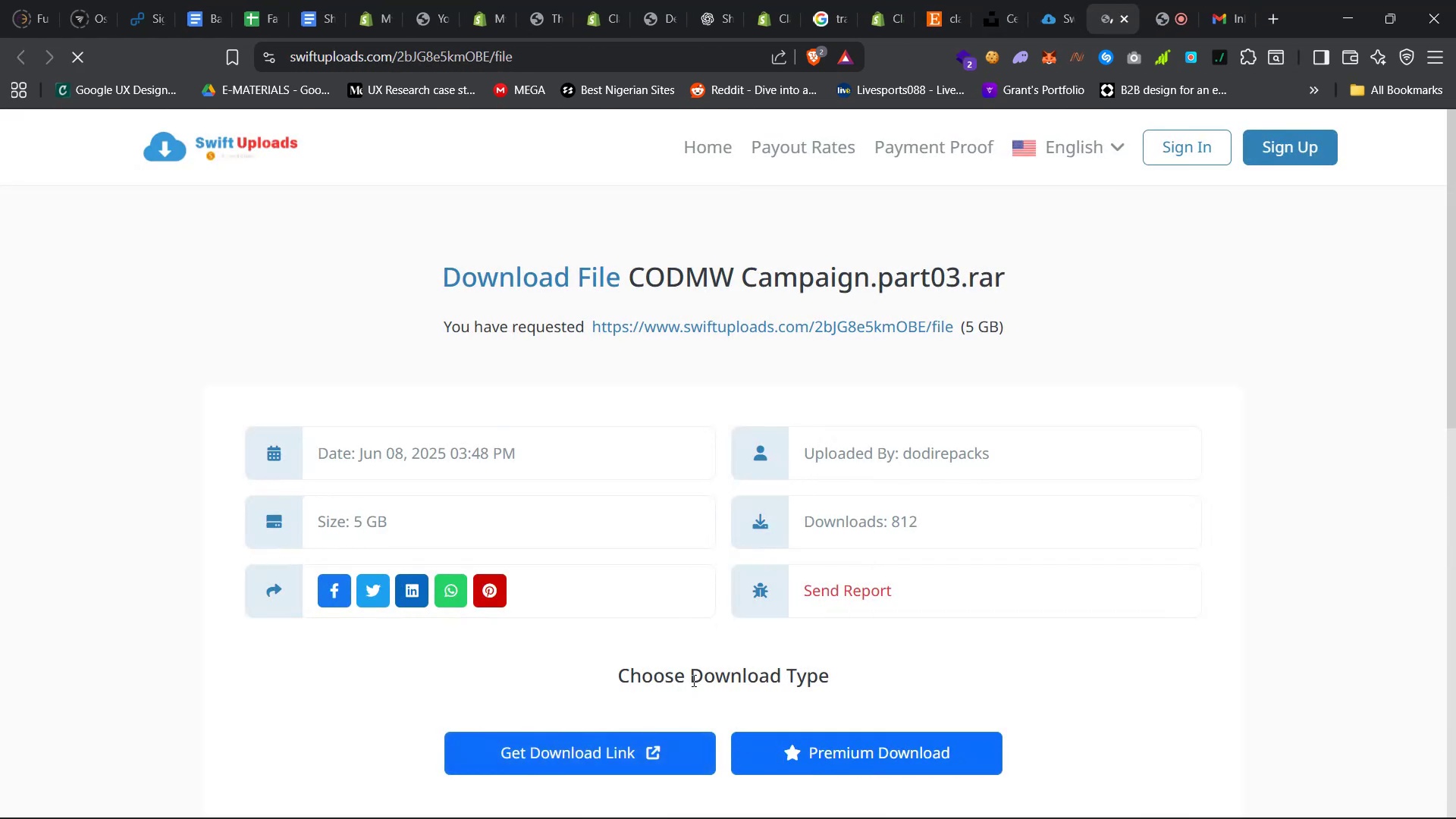 
left_click([645, 748])
 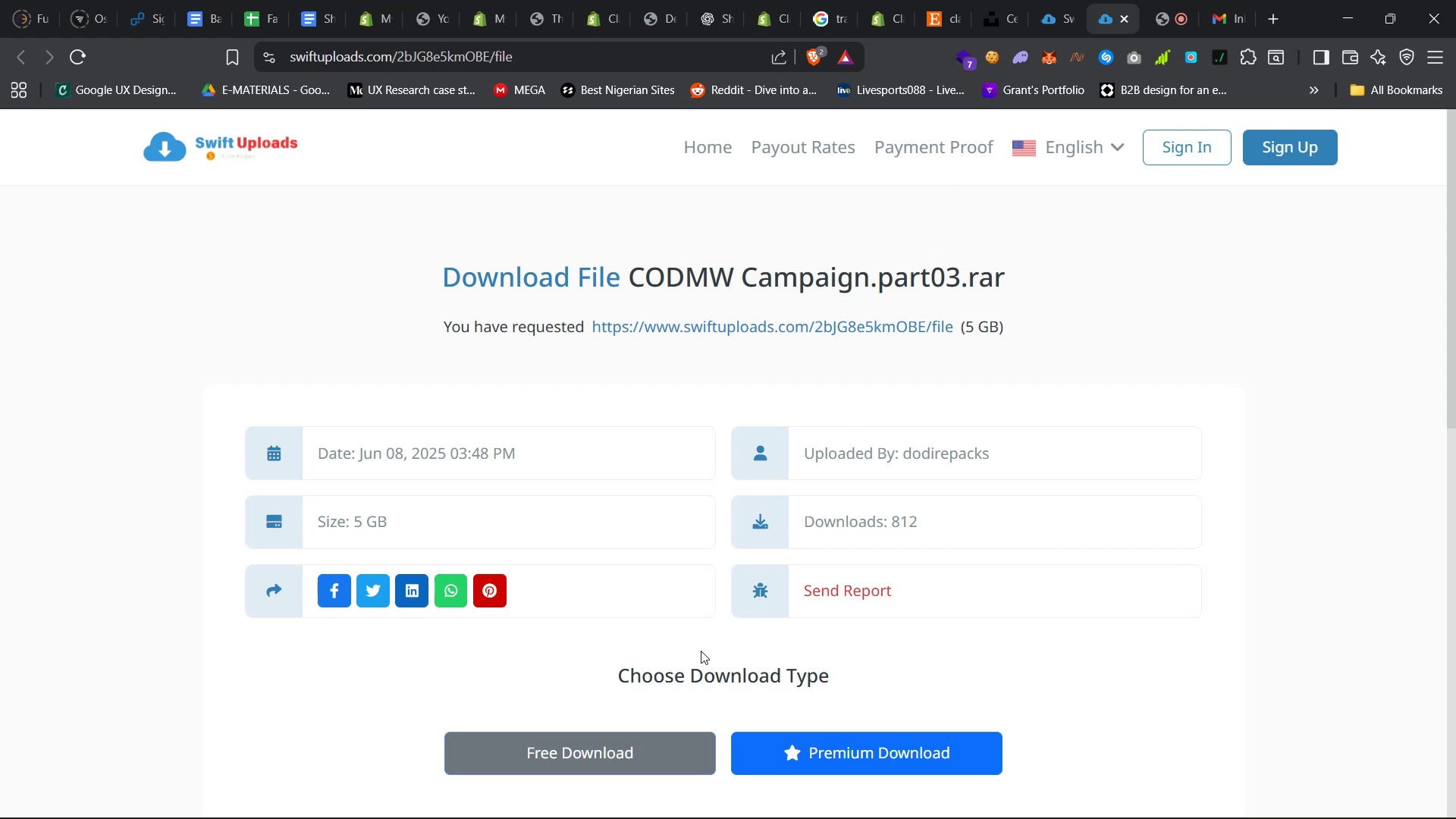 
left_click([651, 742])
 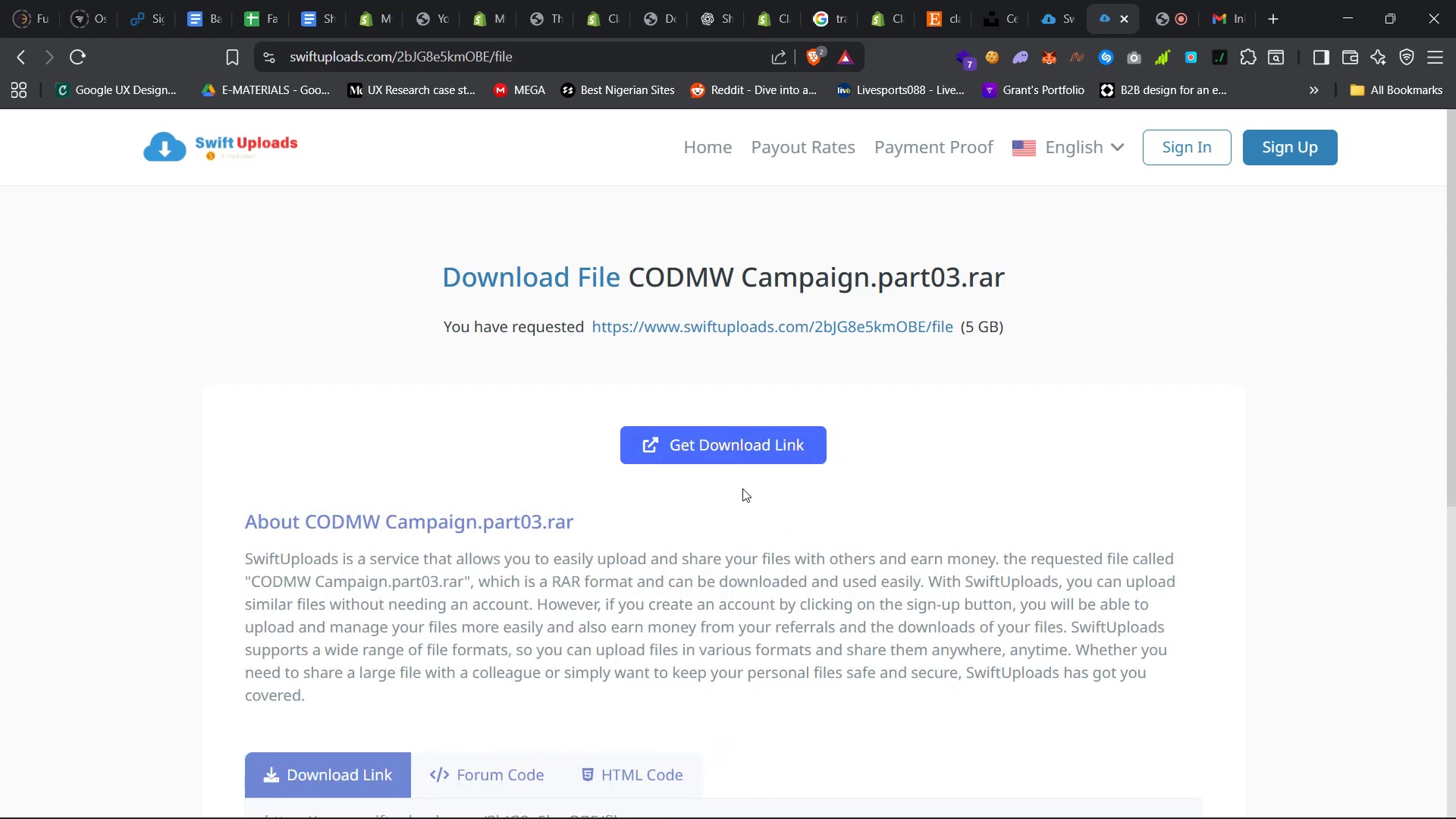 
left_click([751, 443])
 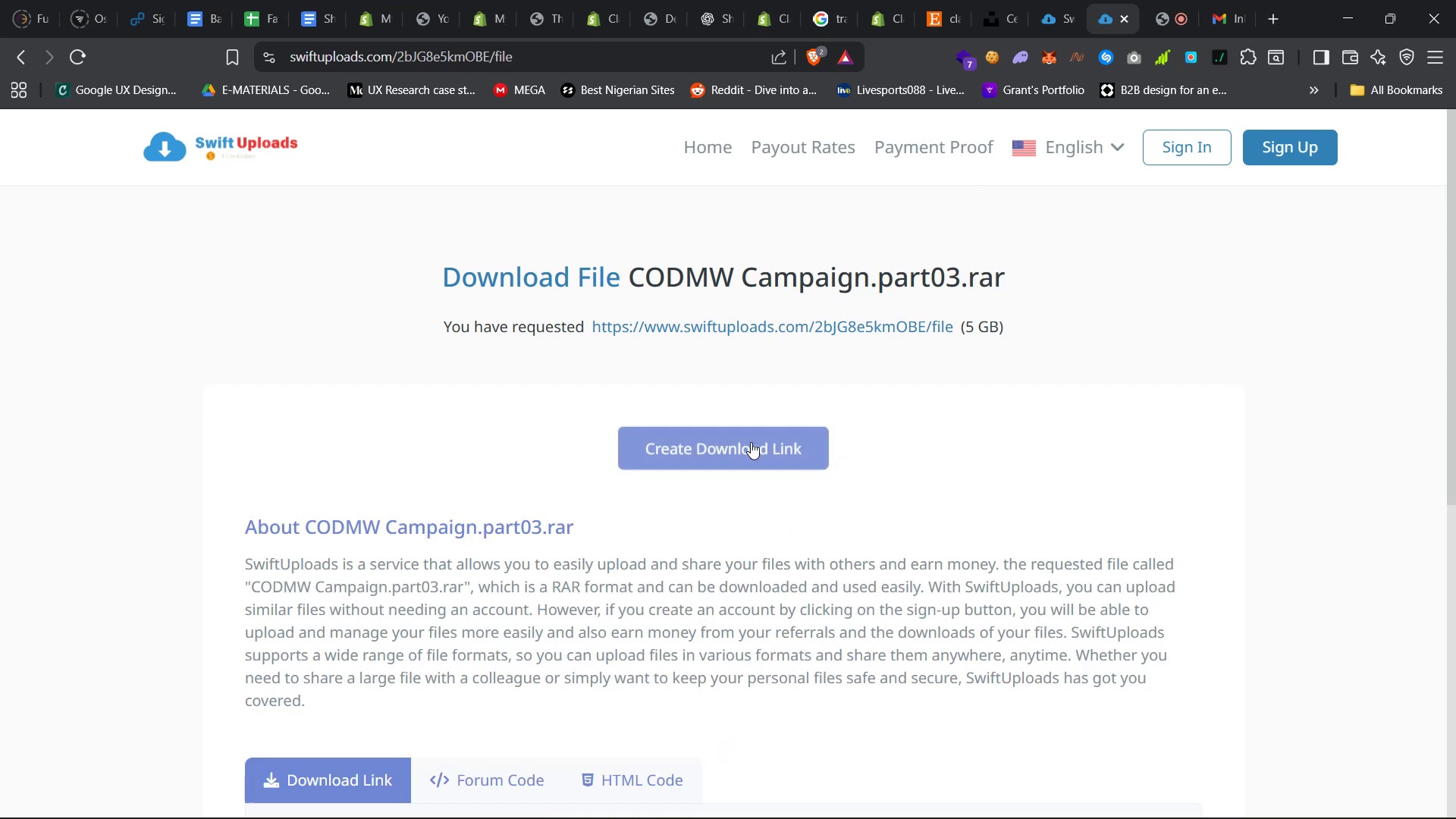 
left_click([751, 442])
 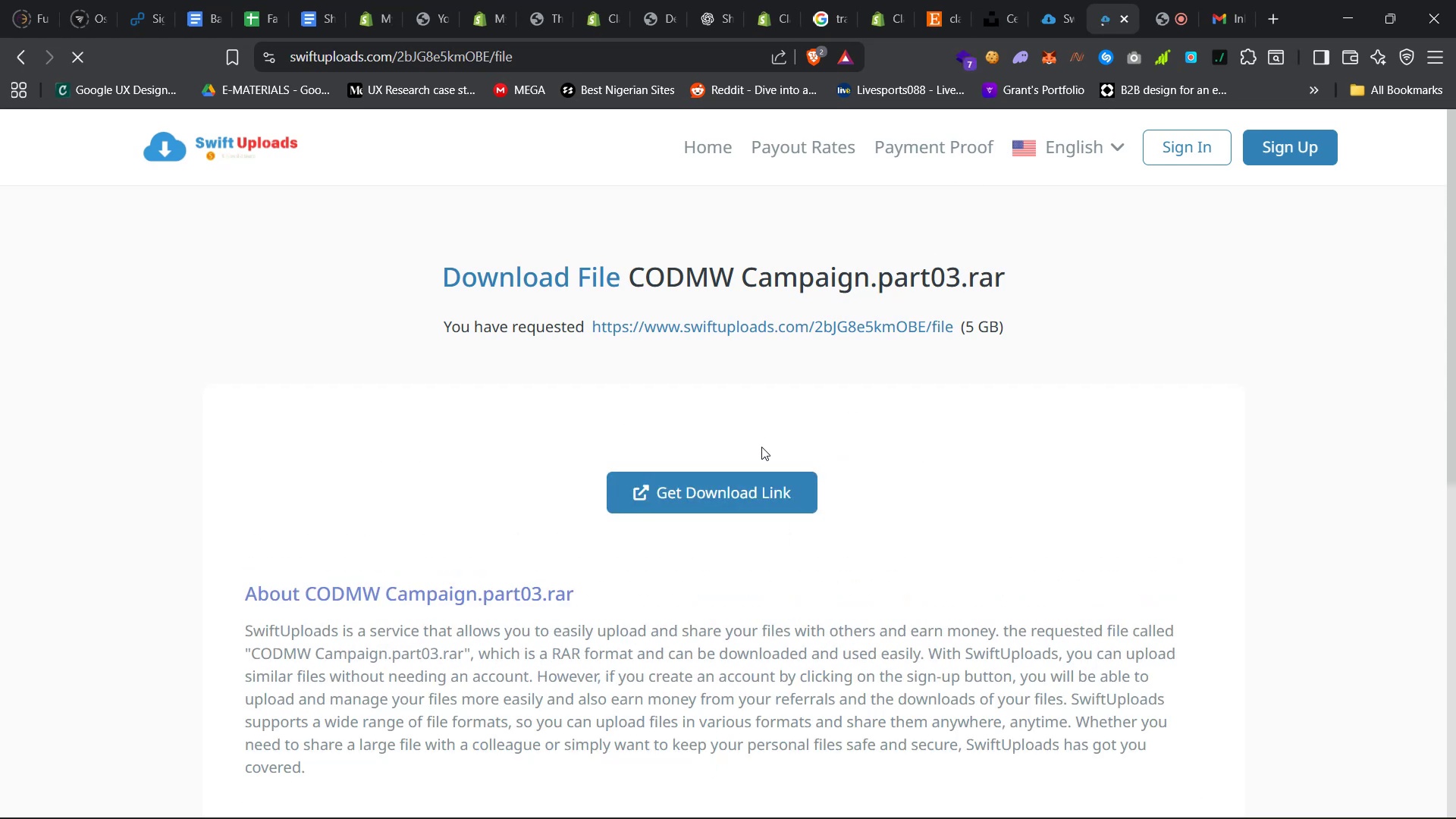 
left_click([730, 486])
 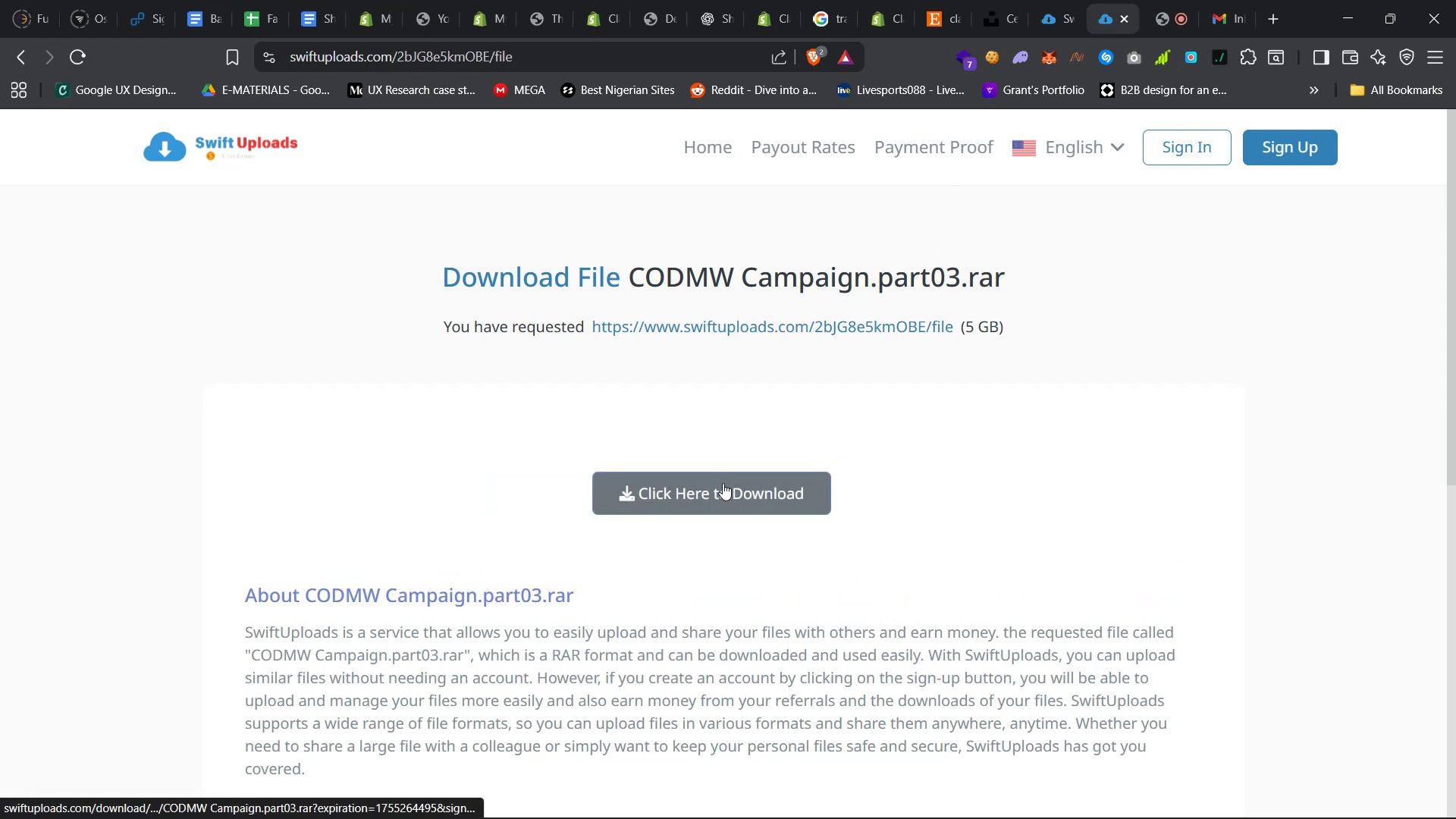 
left_click([720, 494])
 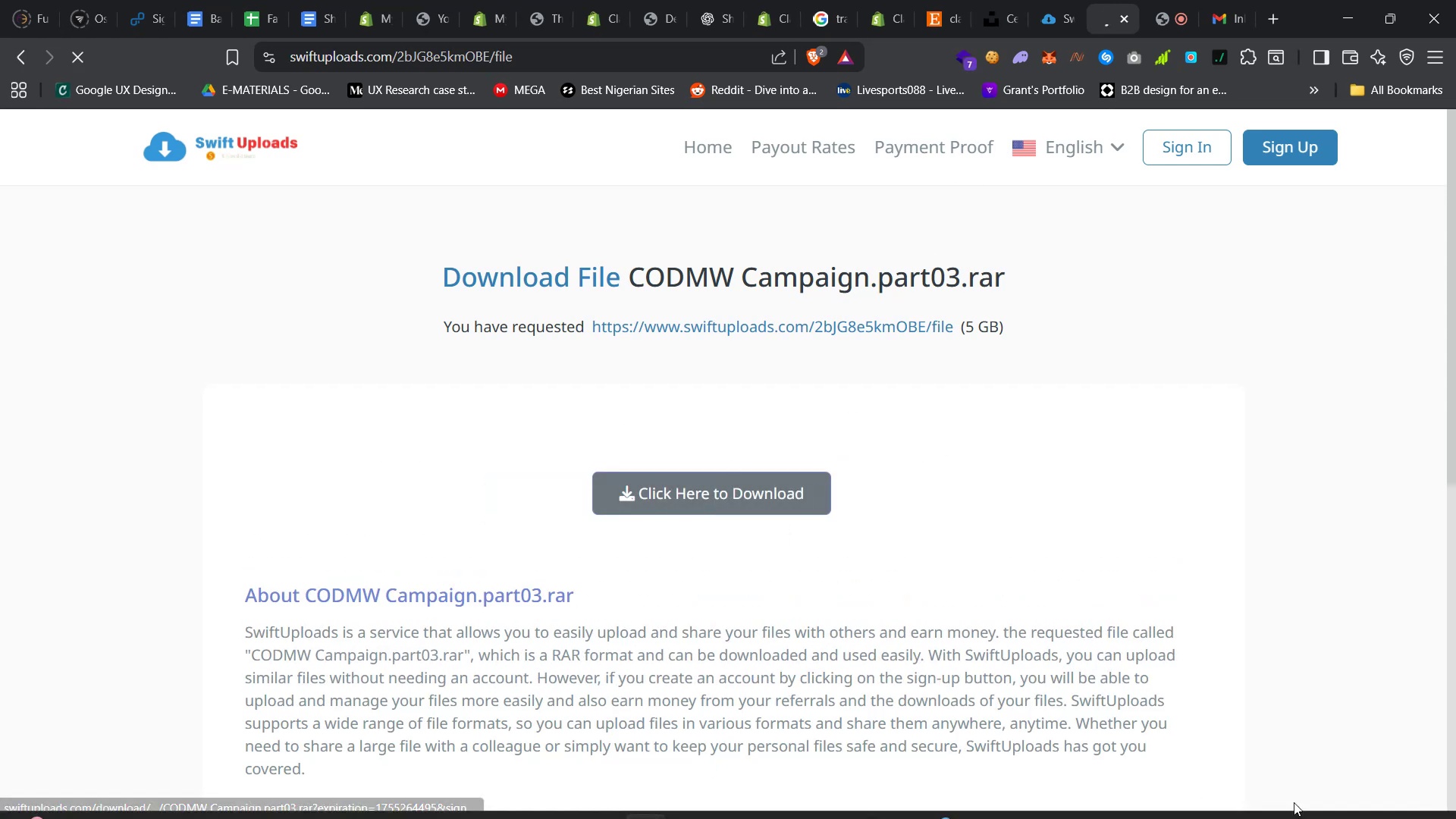 
left_click([1320, 805])
 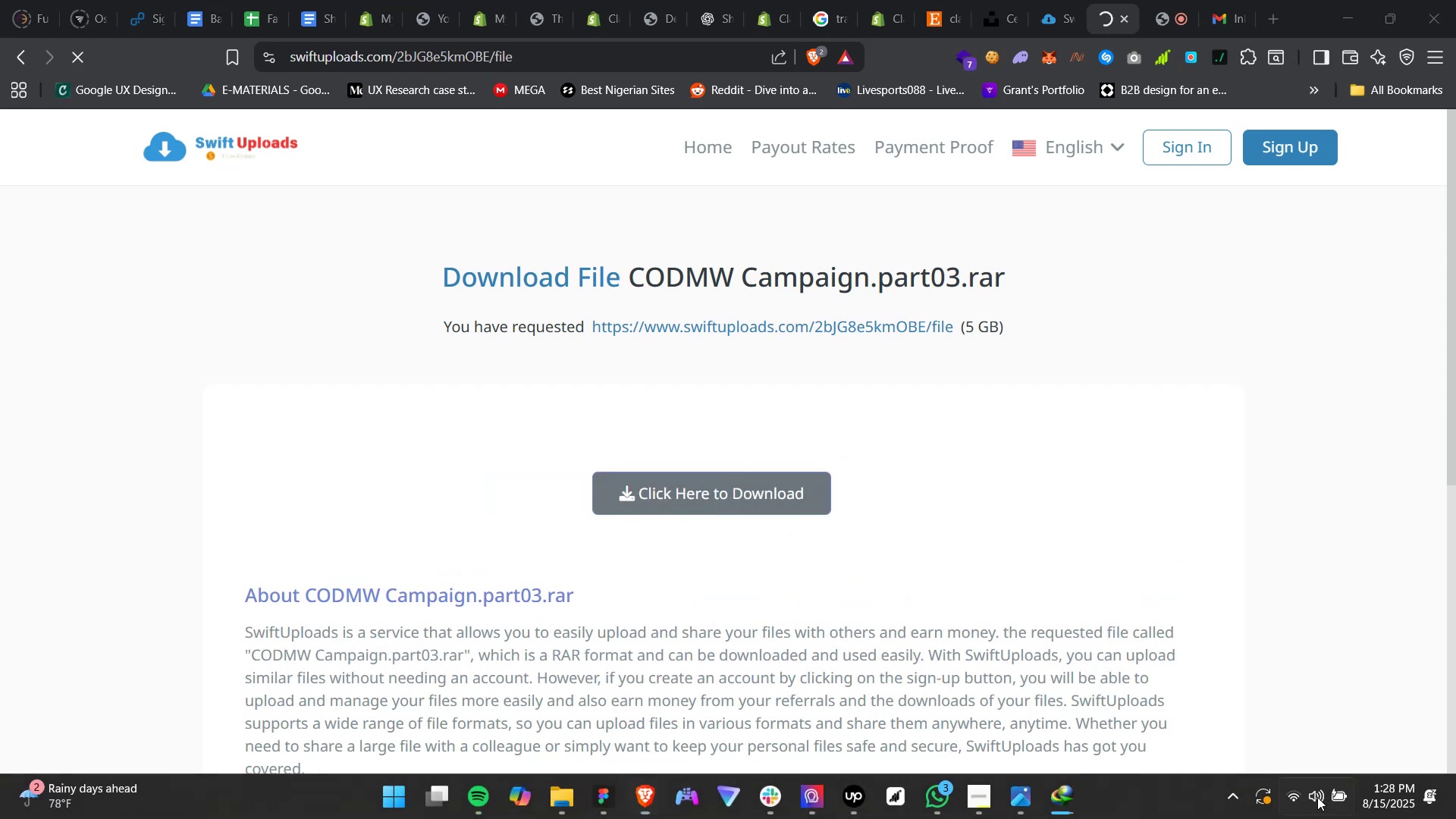 
mouse_move([1310, 709])
 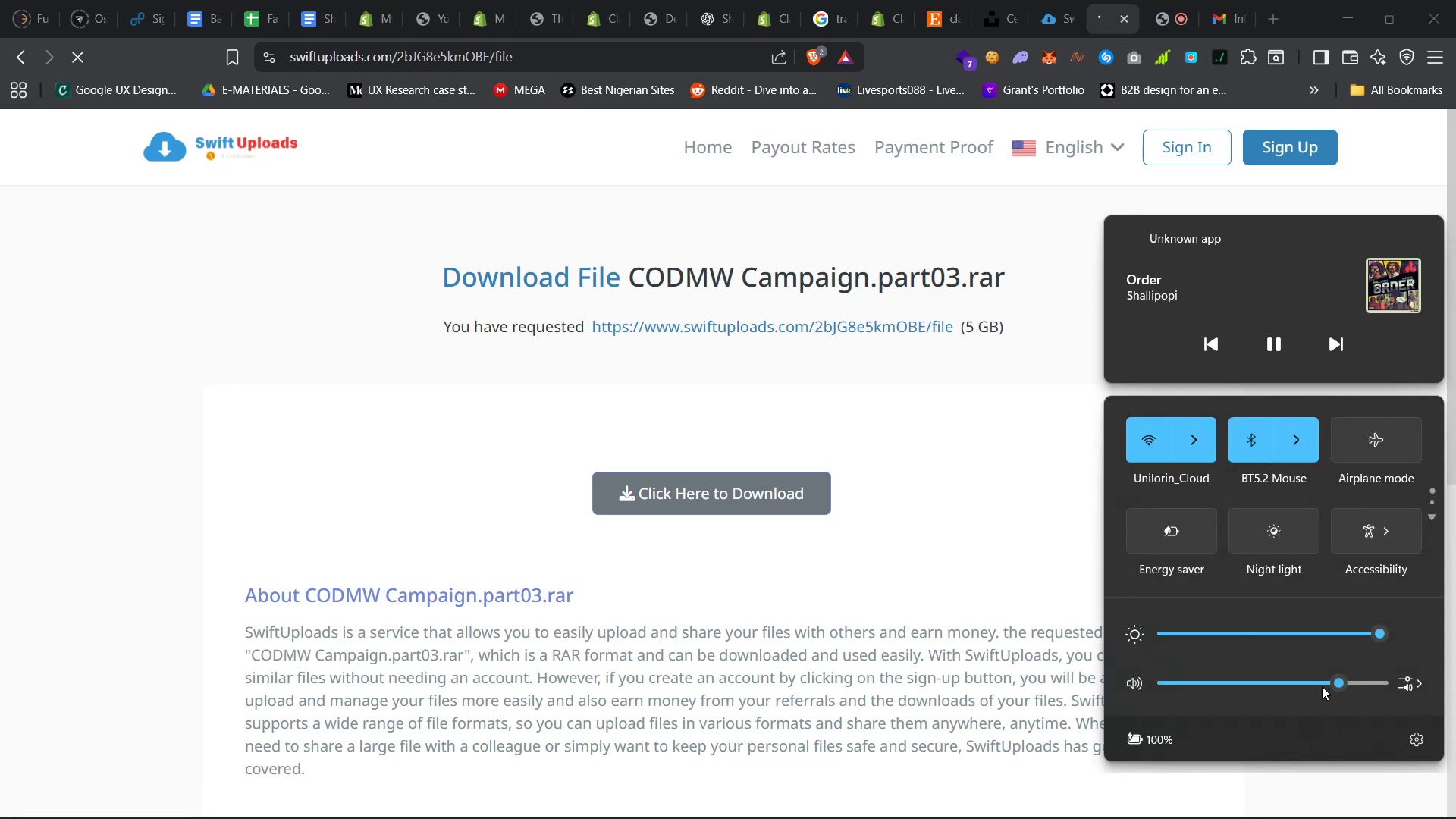 
left_click([1321, 685])
 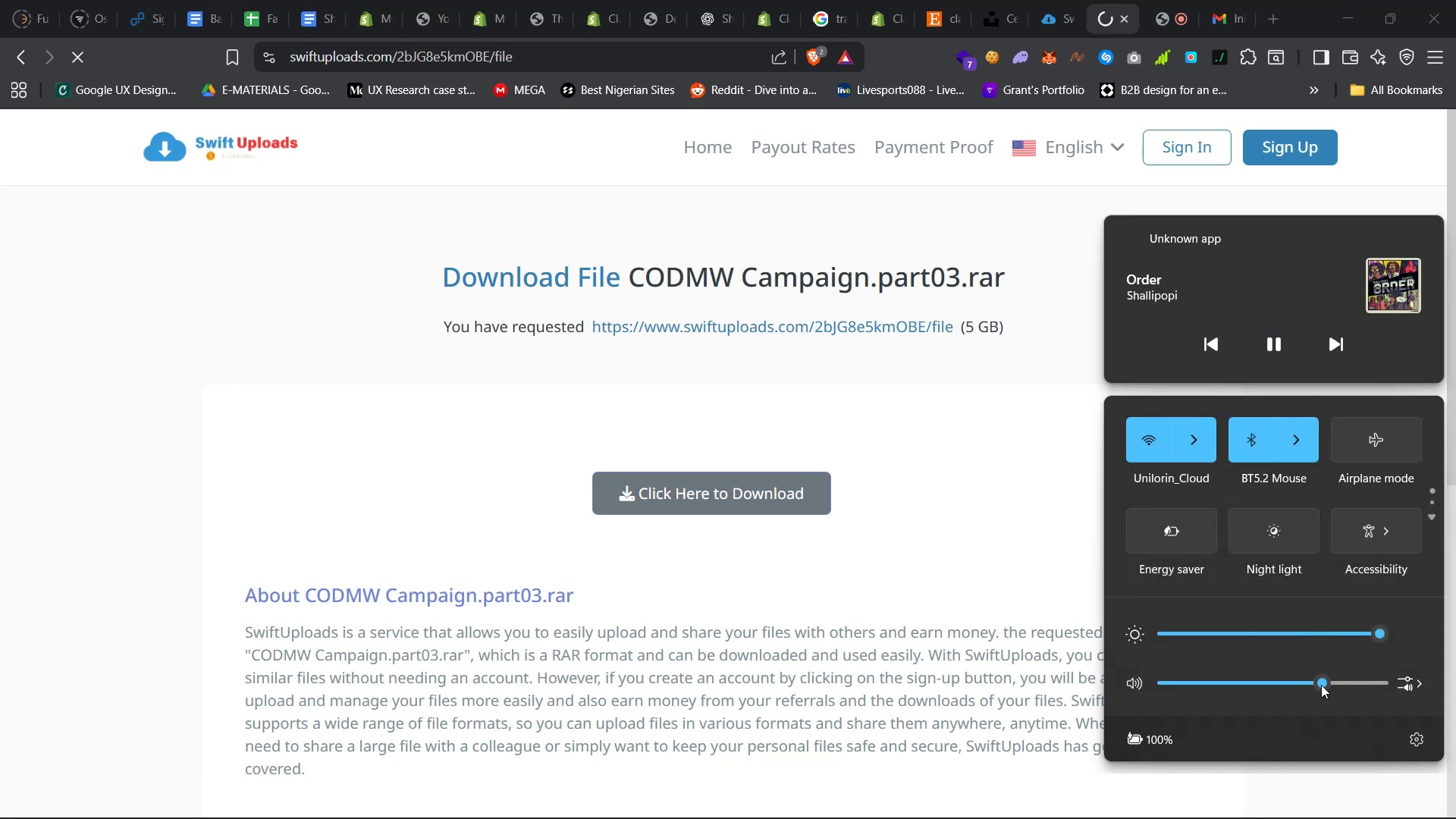 
left_click_drag(start_coordinate=[1321, 685], to_coordinate=[1299, 674])
 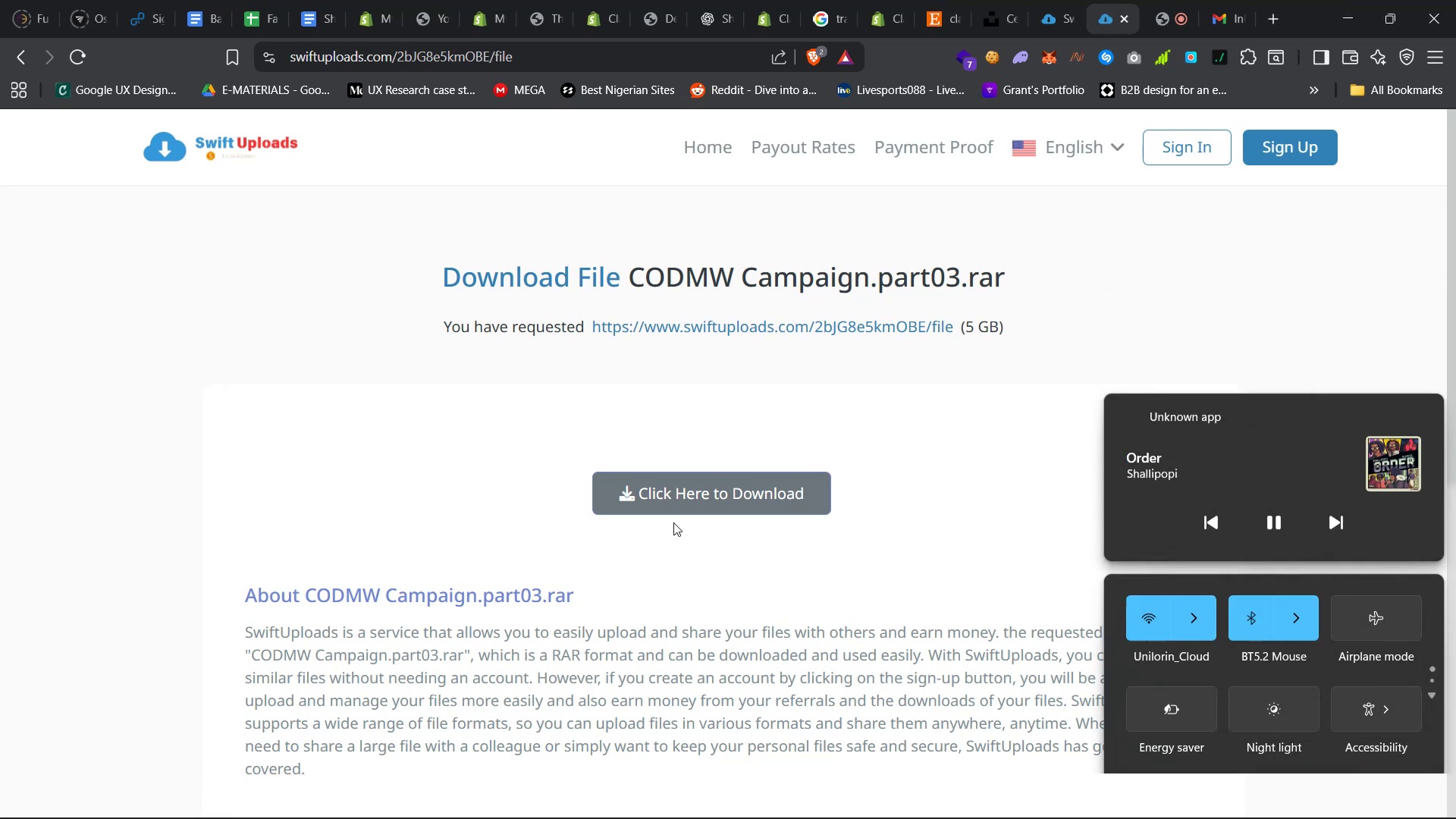 
double_click([701, 488])
 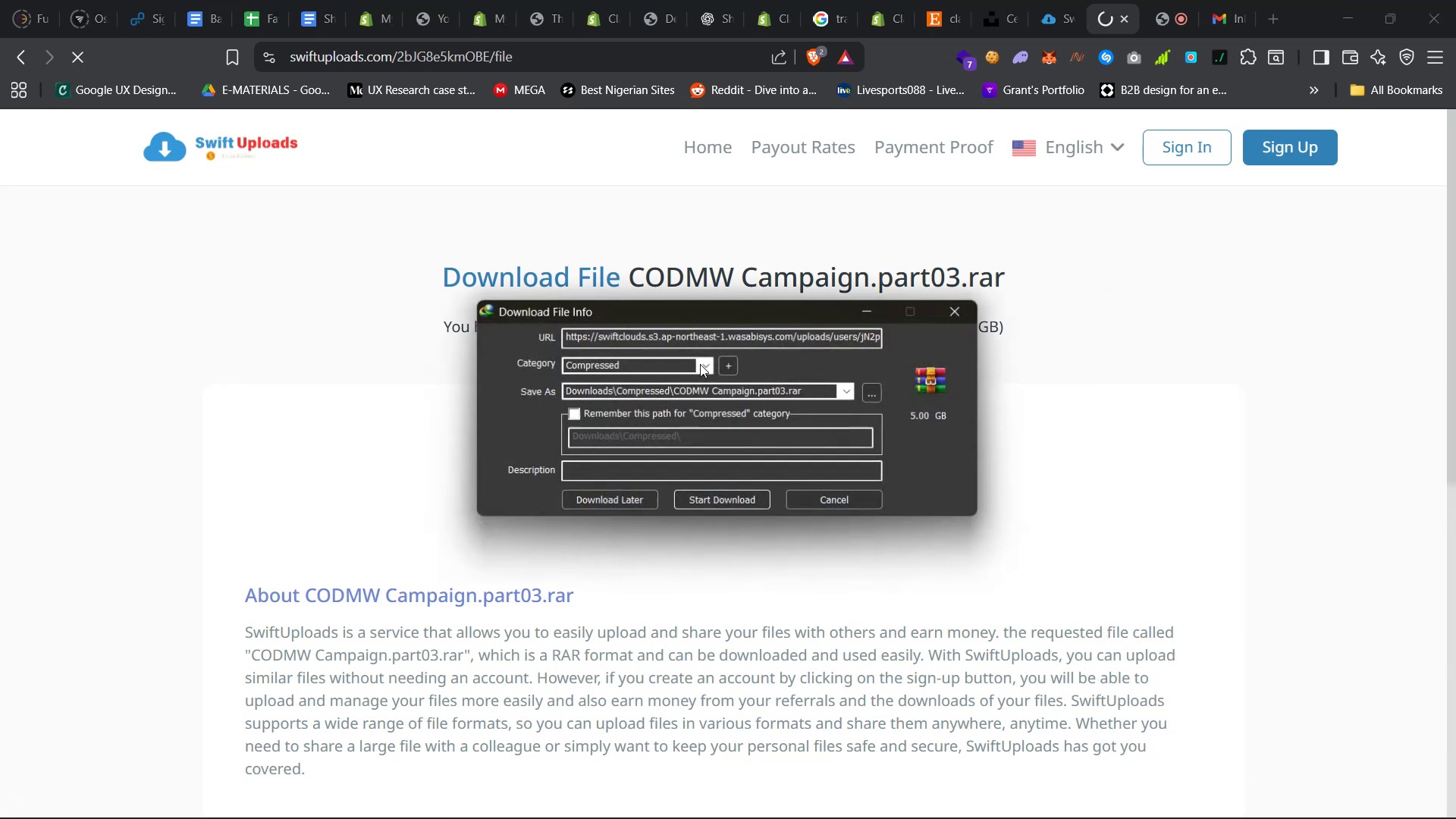 
wait(6.34)
 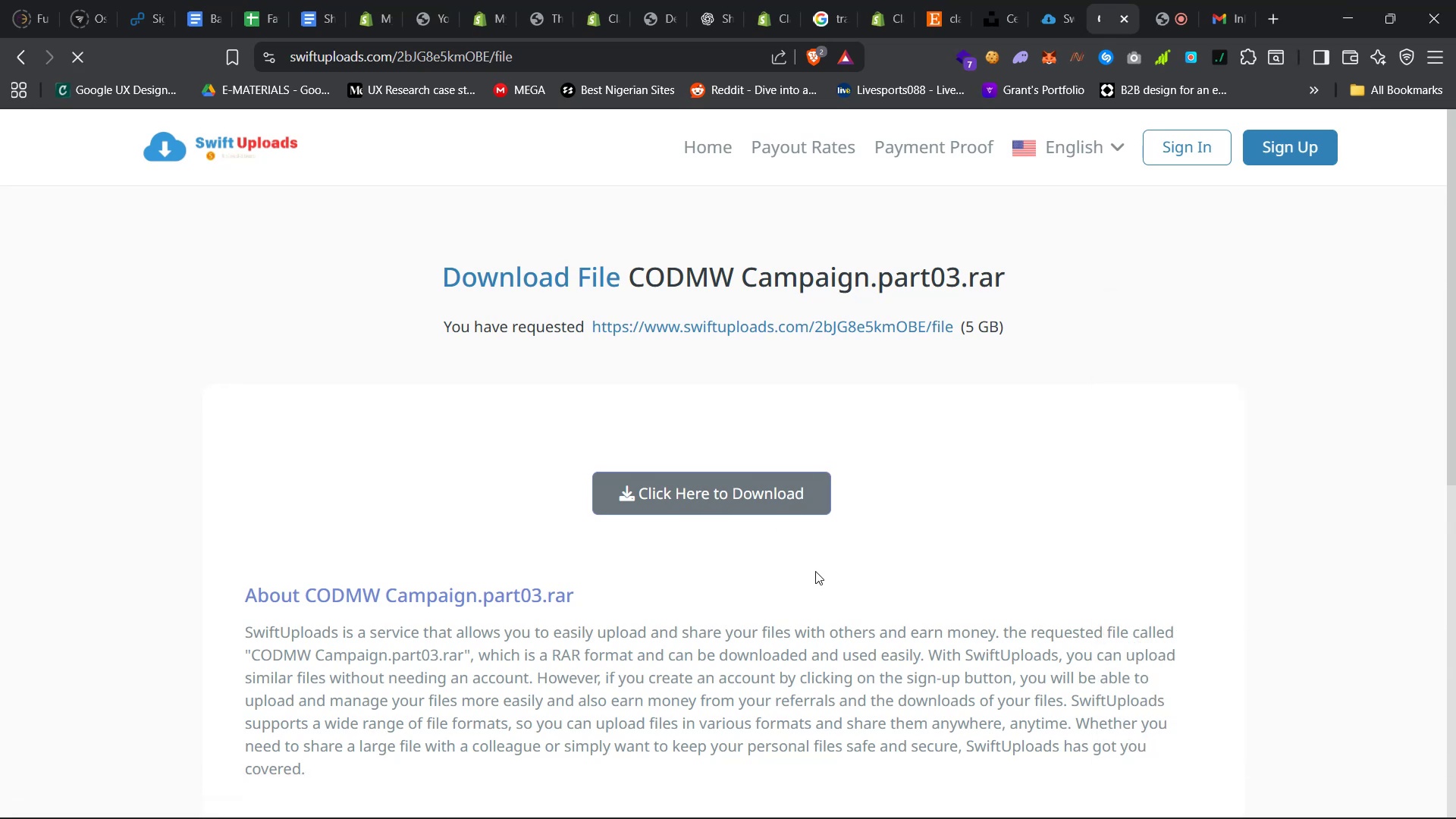 
left_click([729, 498])
 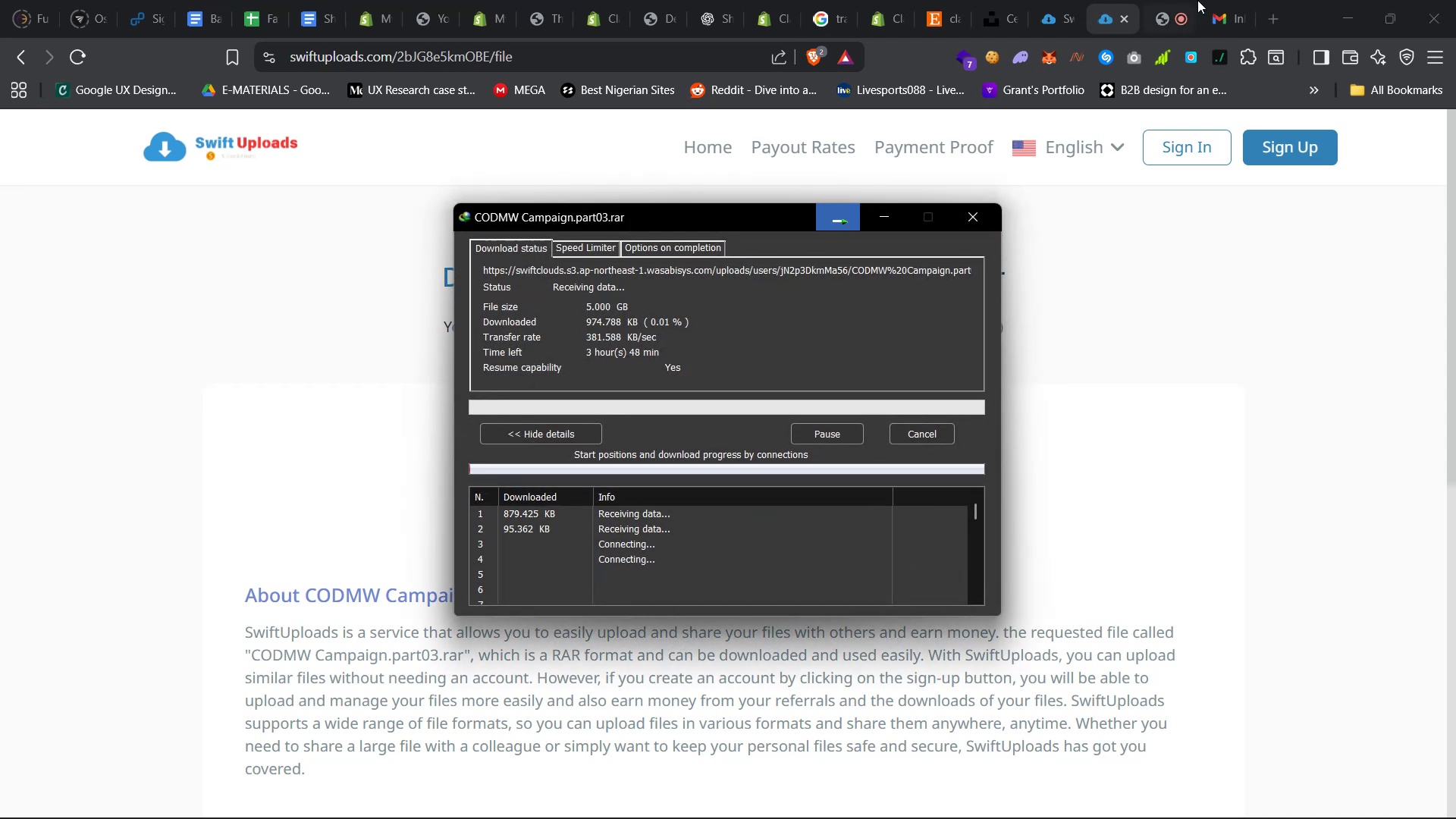 
left_click([1216, 0])
 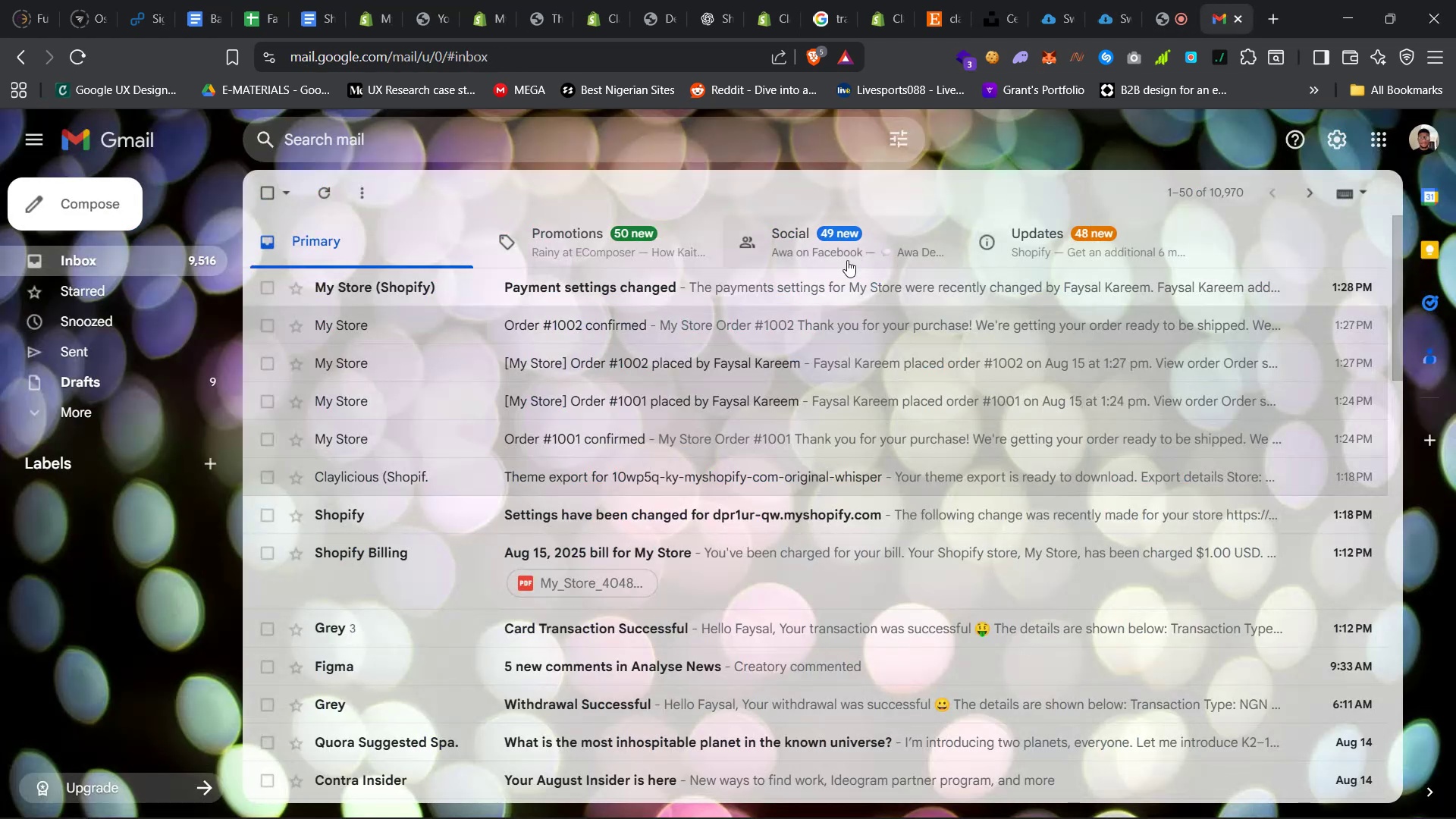 
left_click([791, 283])
 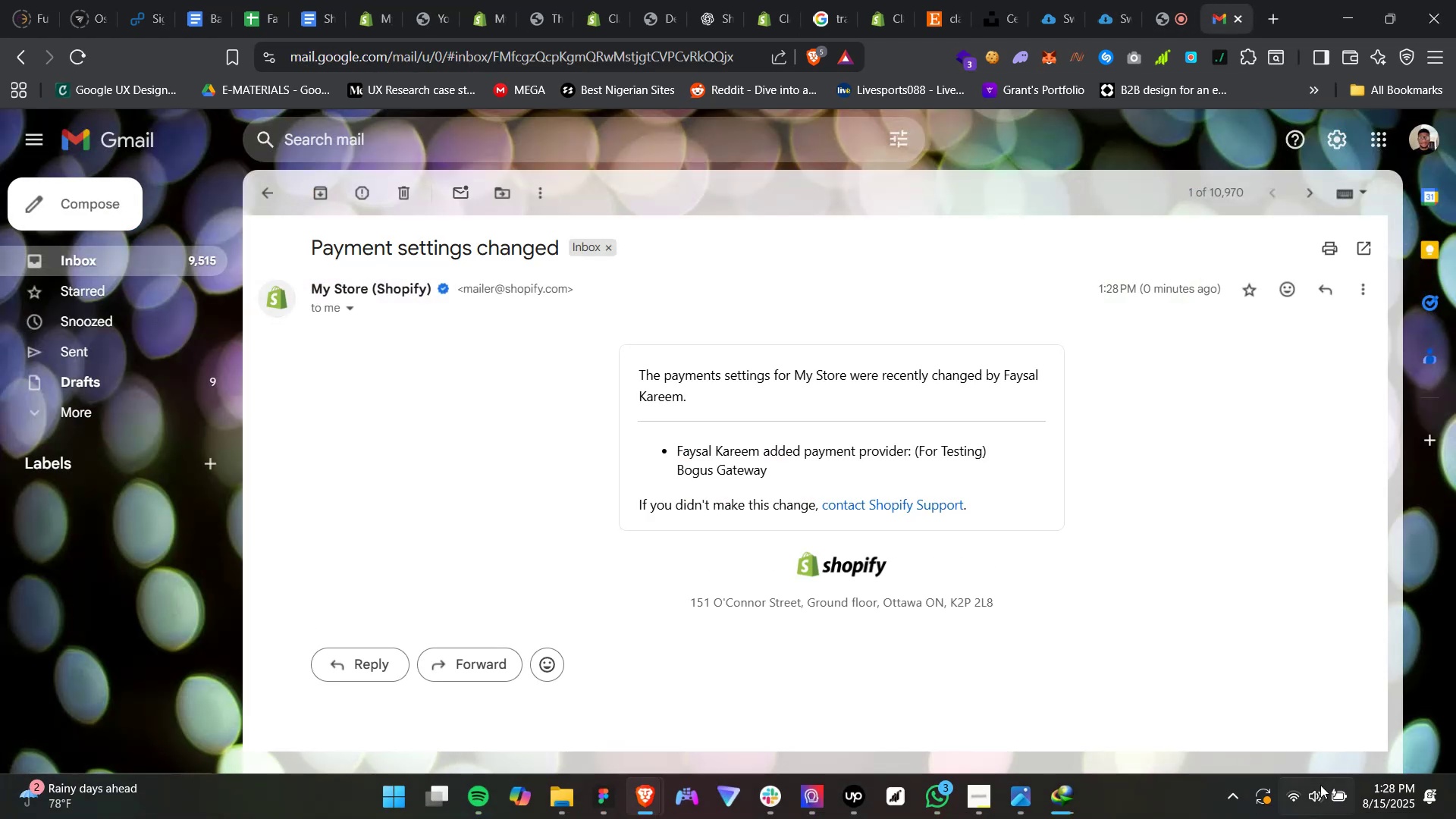 
left_click([1313, 786])
 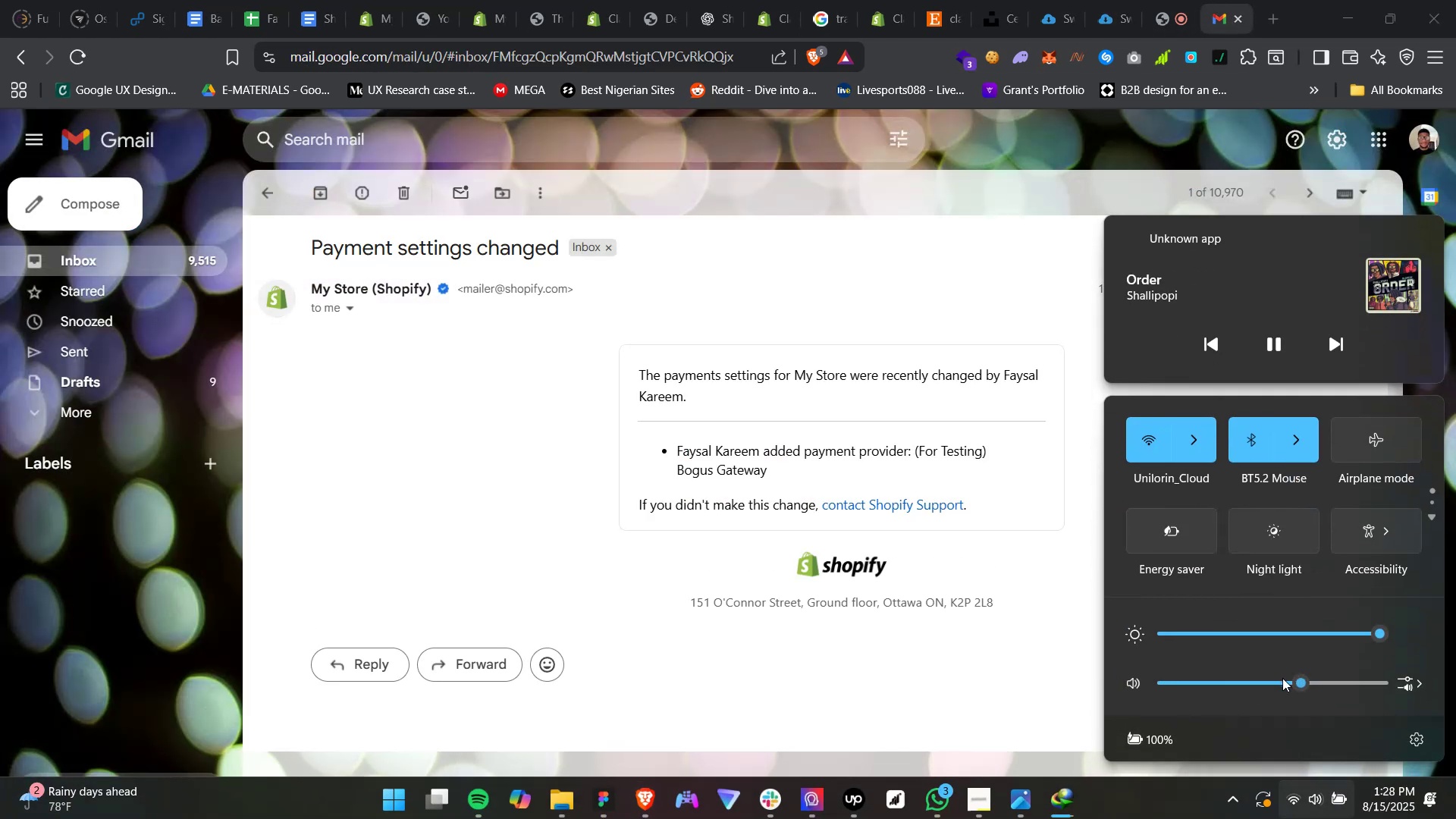 
left_click([1275, 676])
 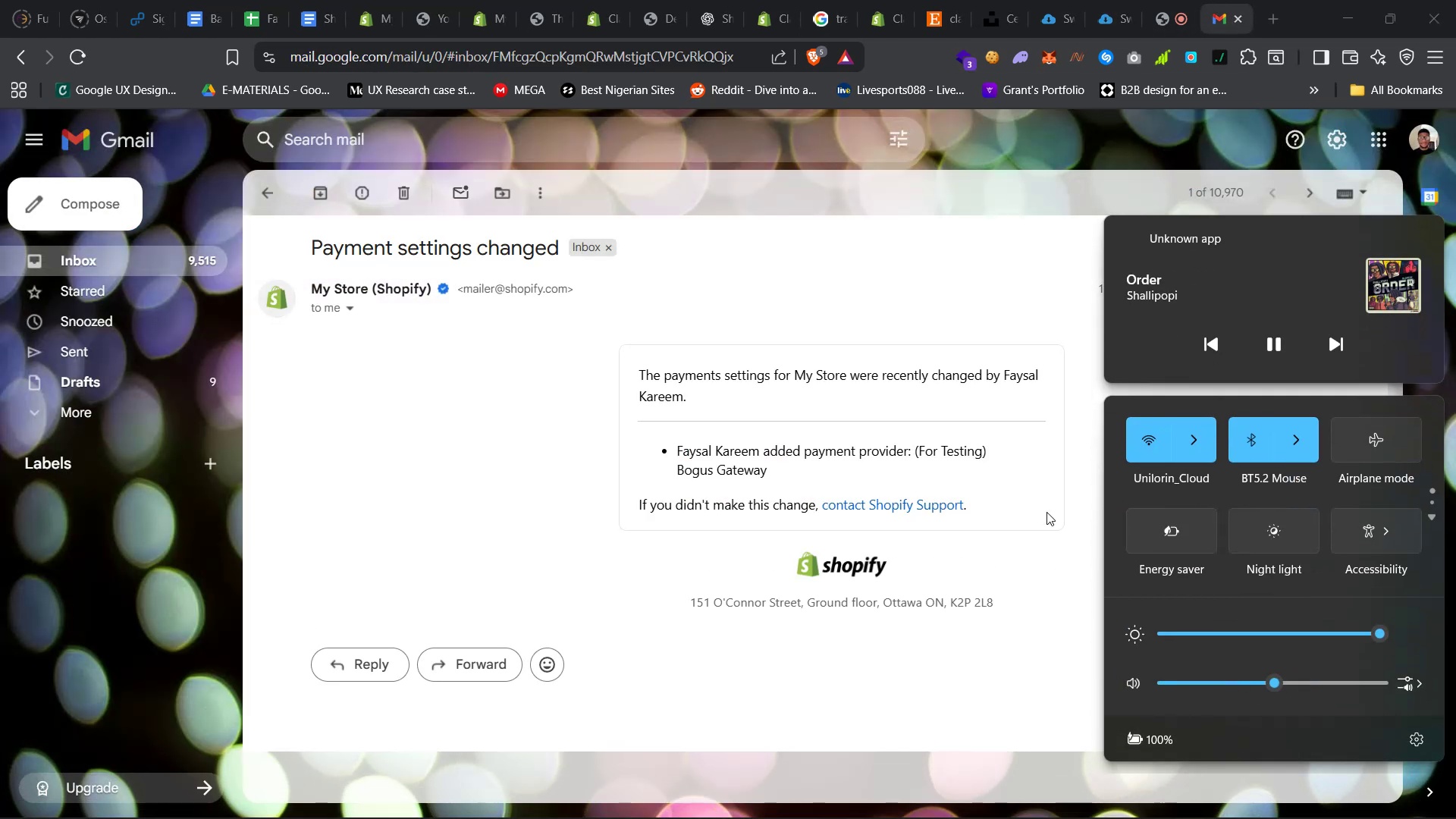 
left_click([1045, 503])
 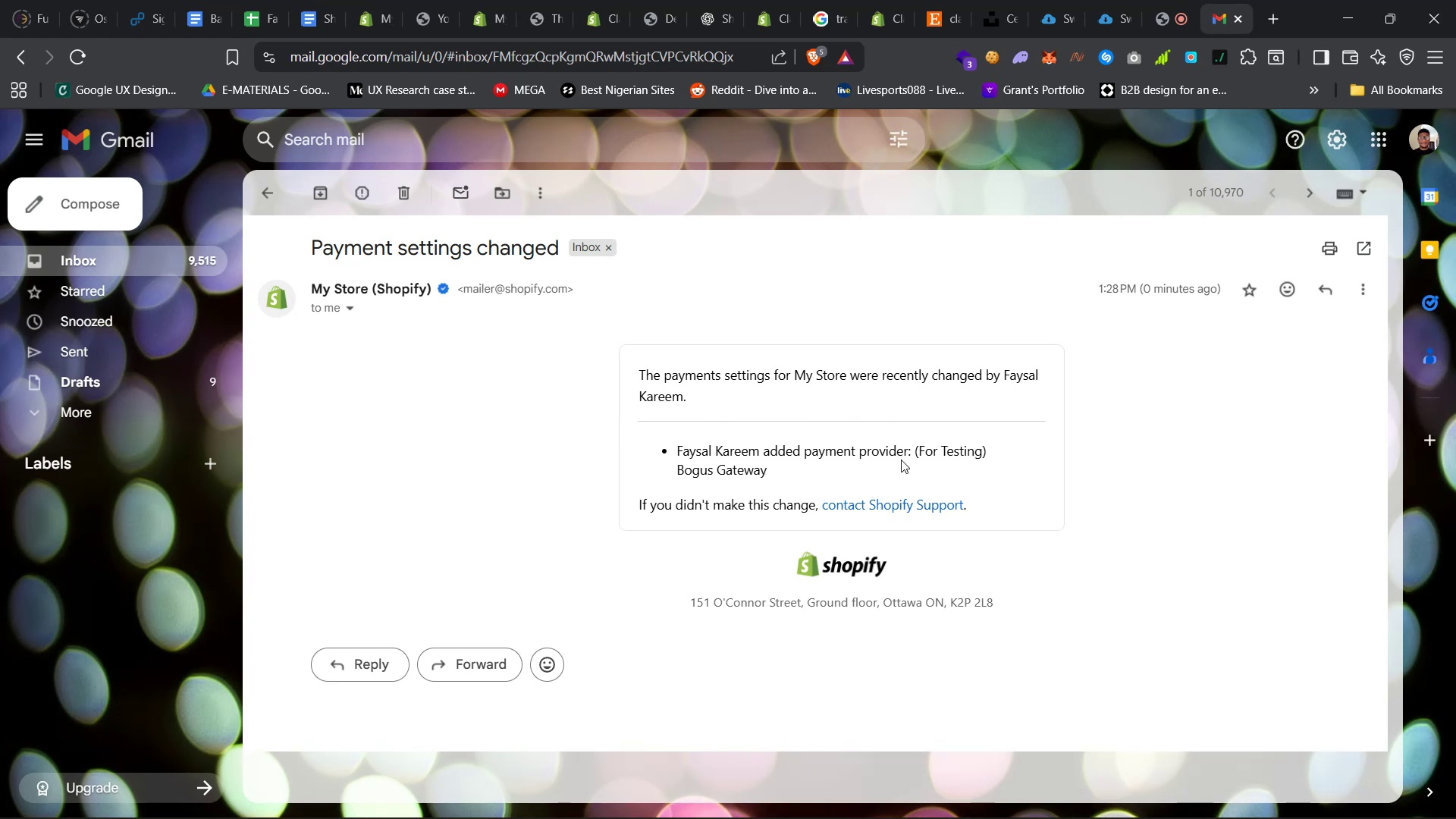 
wait(25.82)
 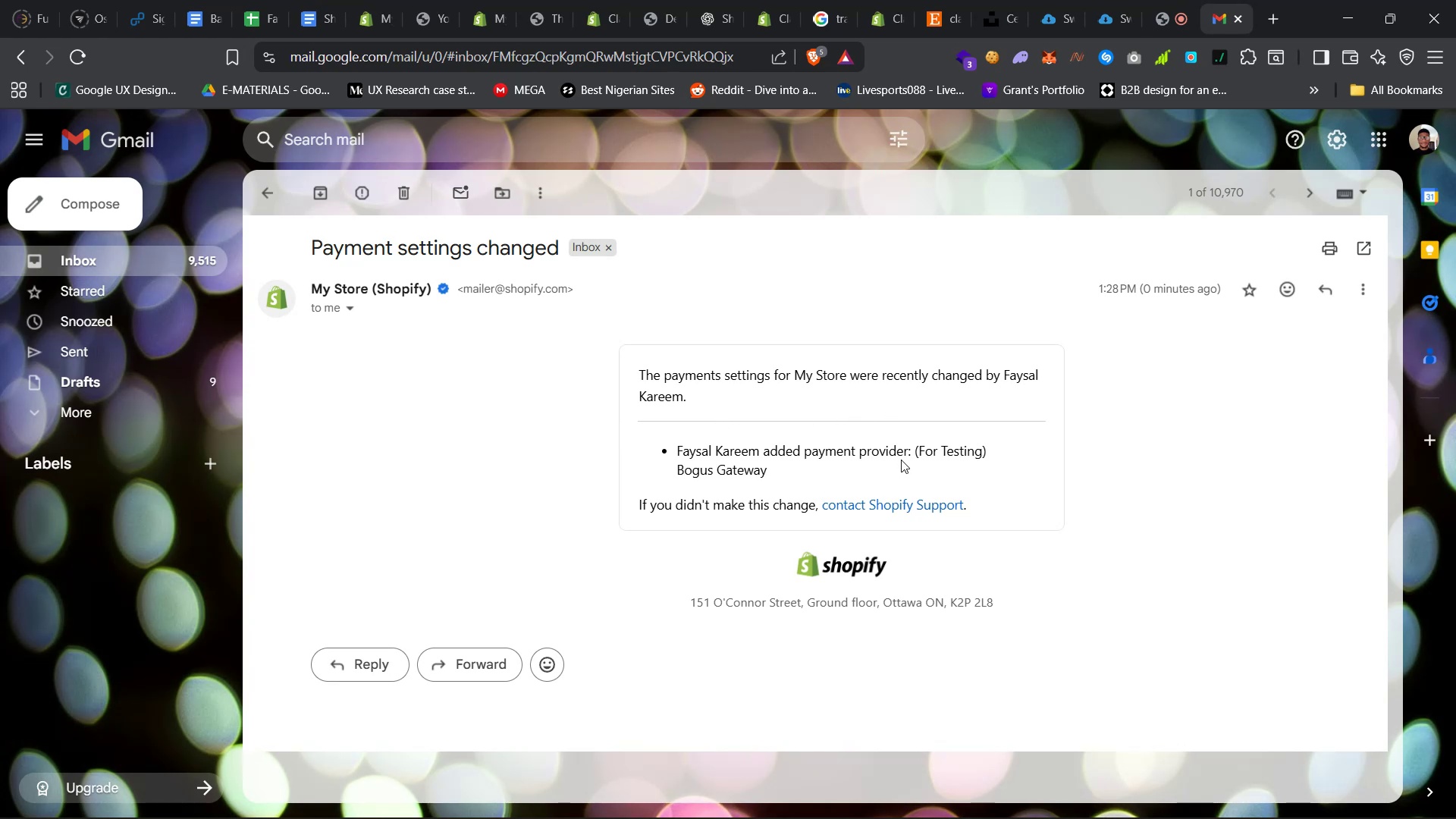 
left_click([1301, 799])
 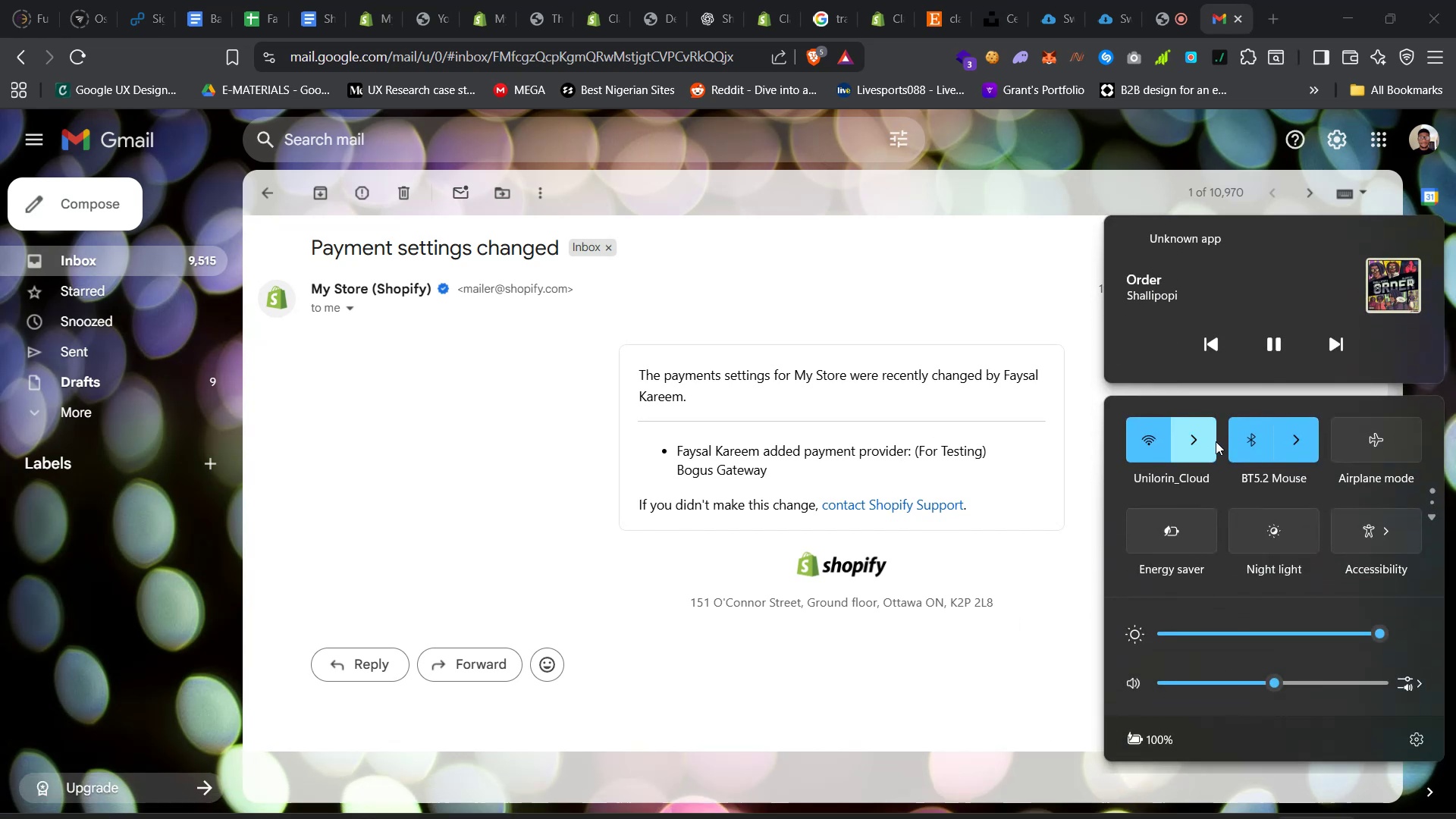 
left_click([1209, 438])
 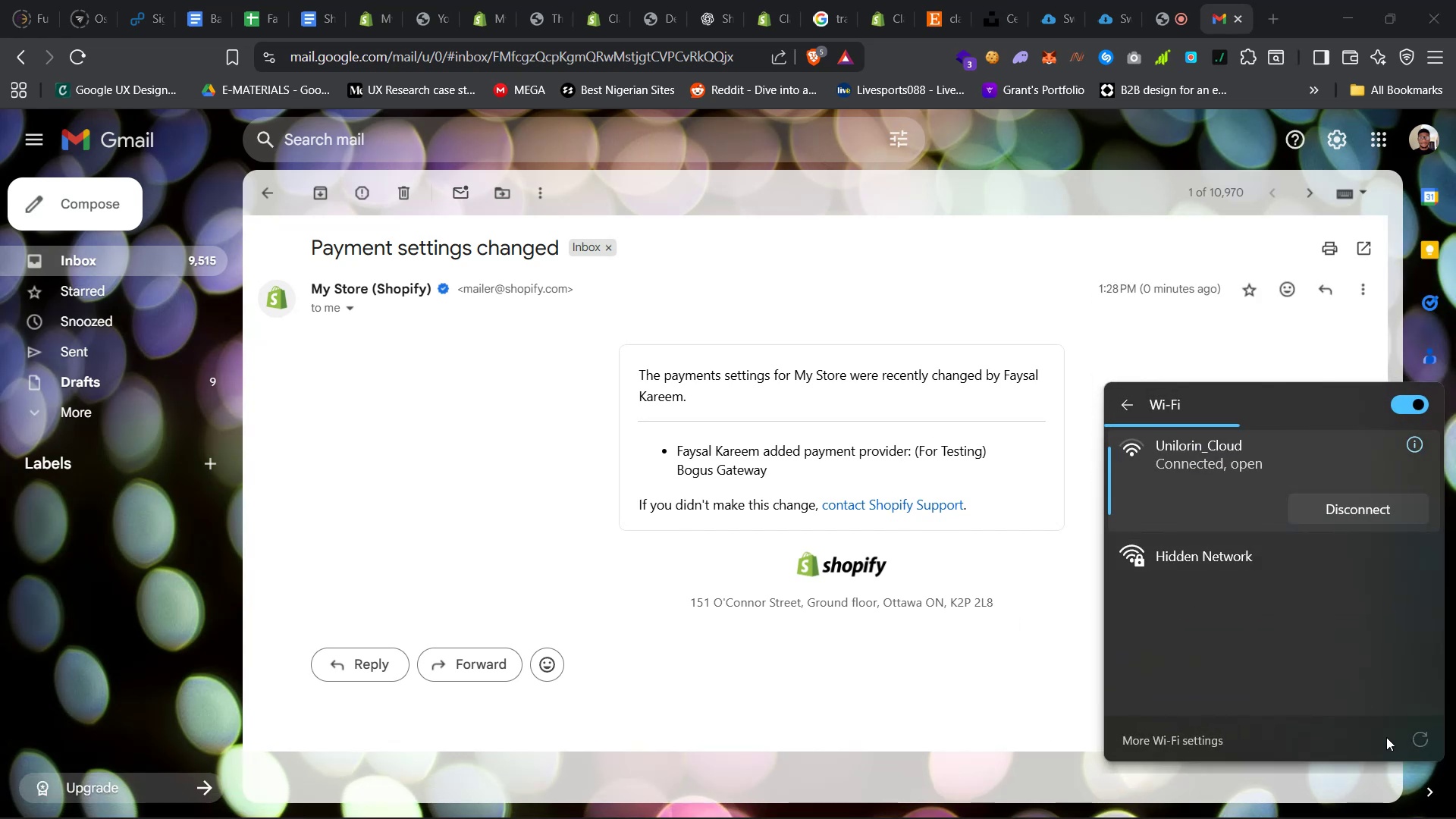 
scroll: coordinate [1301, 627], scroll_direction: down, amount: 6.0
 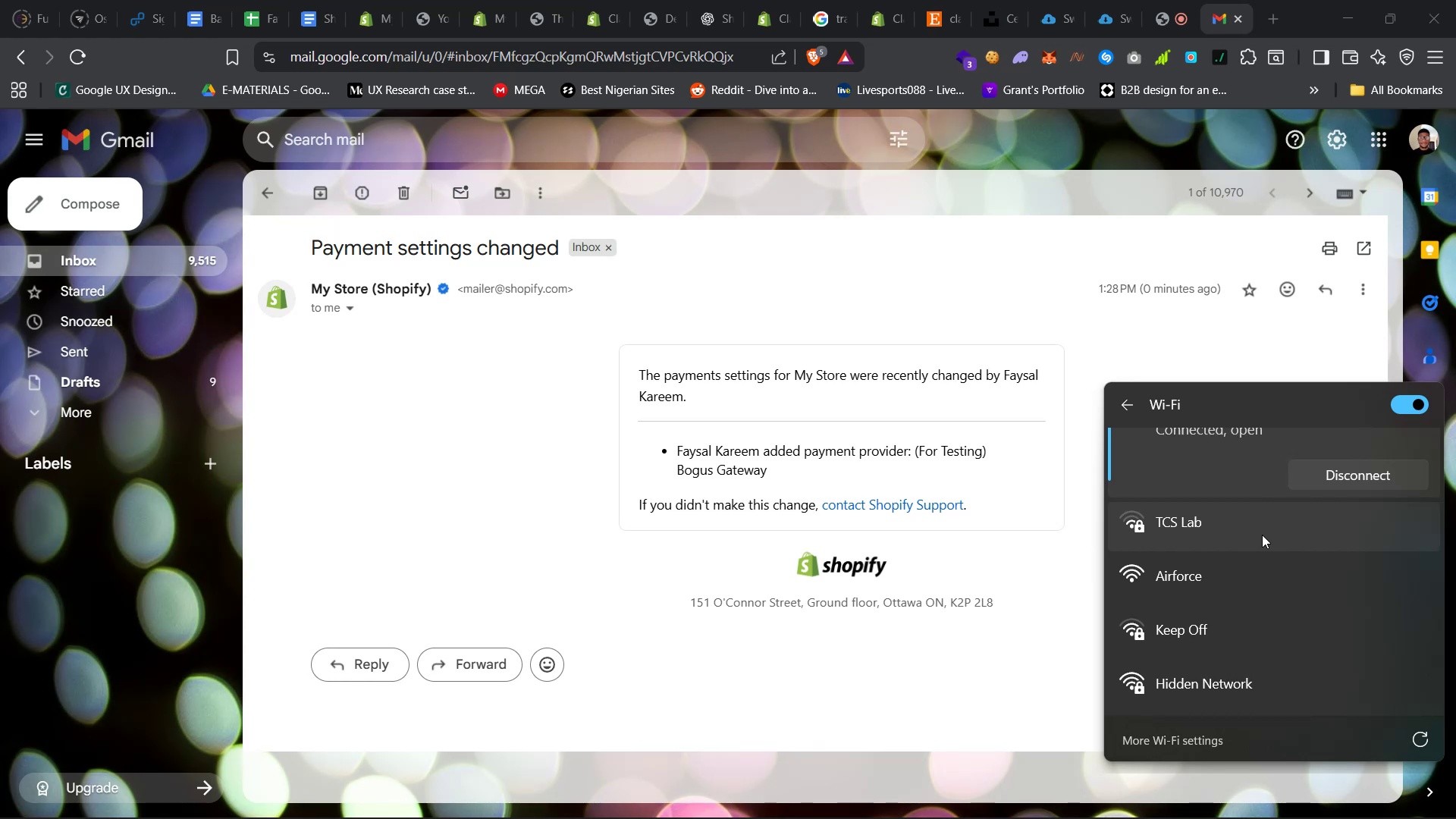 
wait(14.17)
 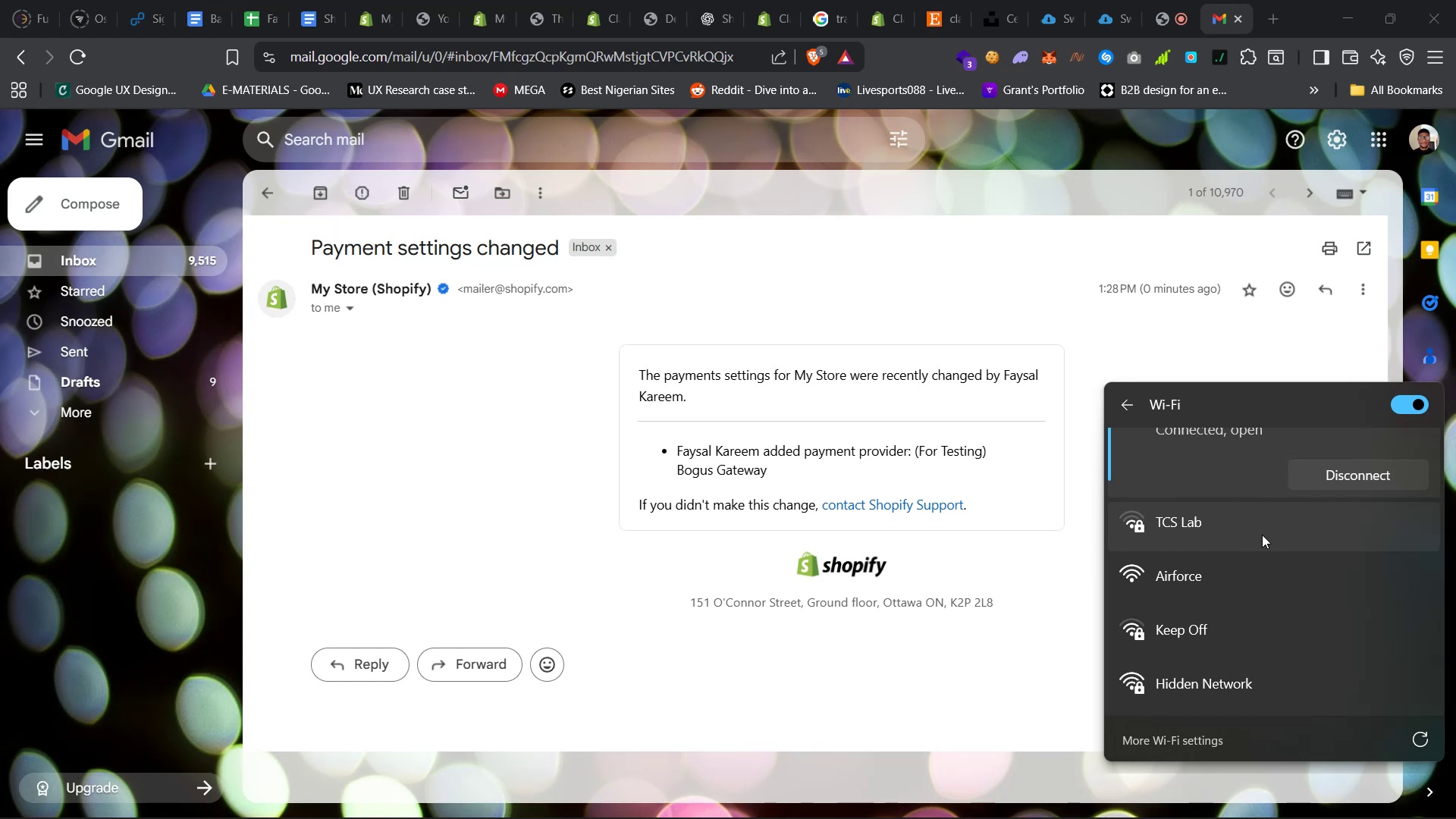 
scroll: coordinate [1261, 538], scroll_direction: up, amount: 21.0
 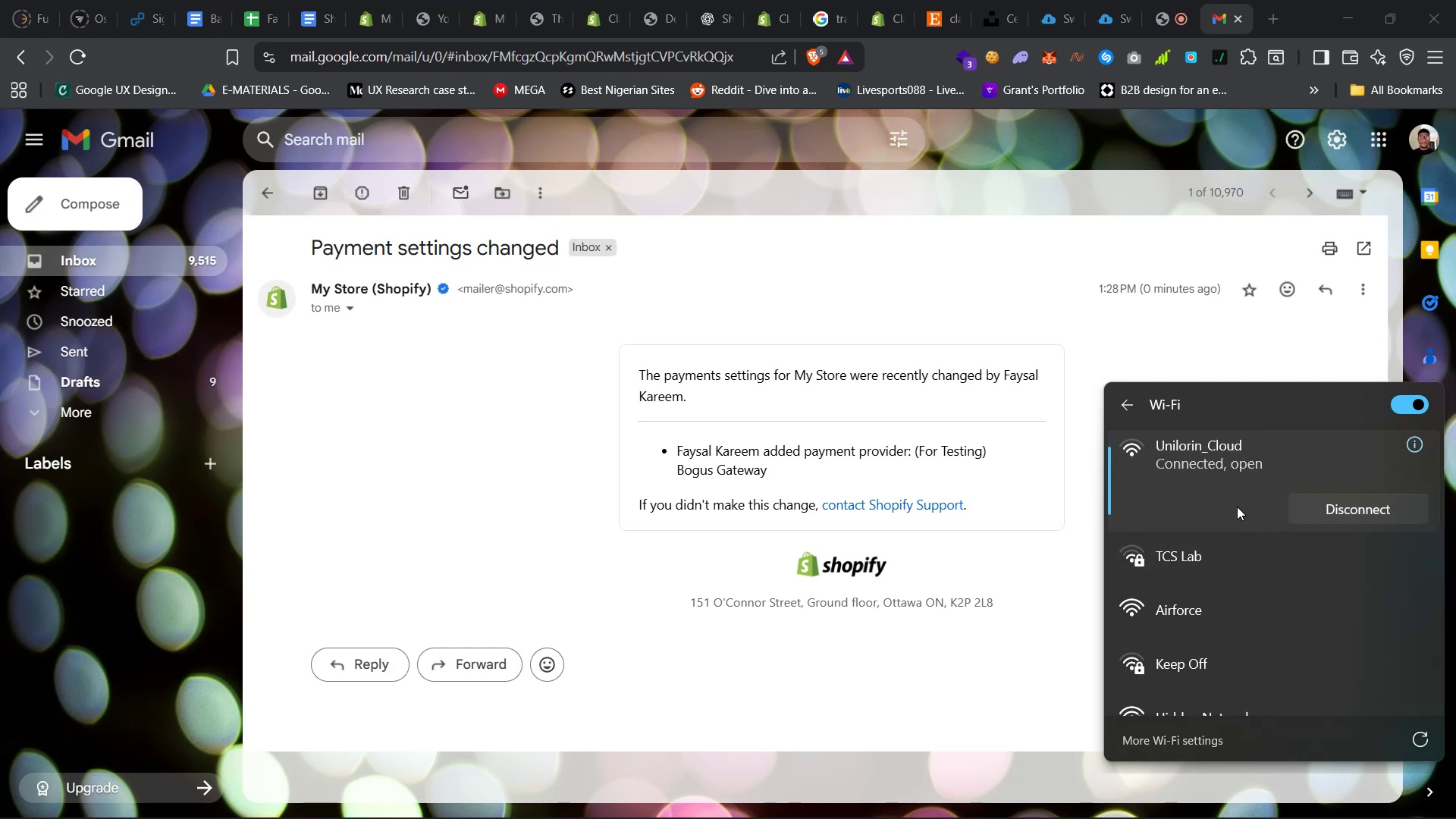 
wait(7.79)
 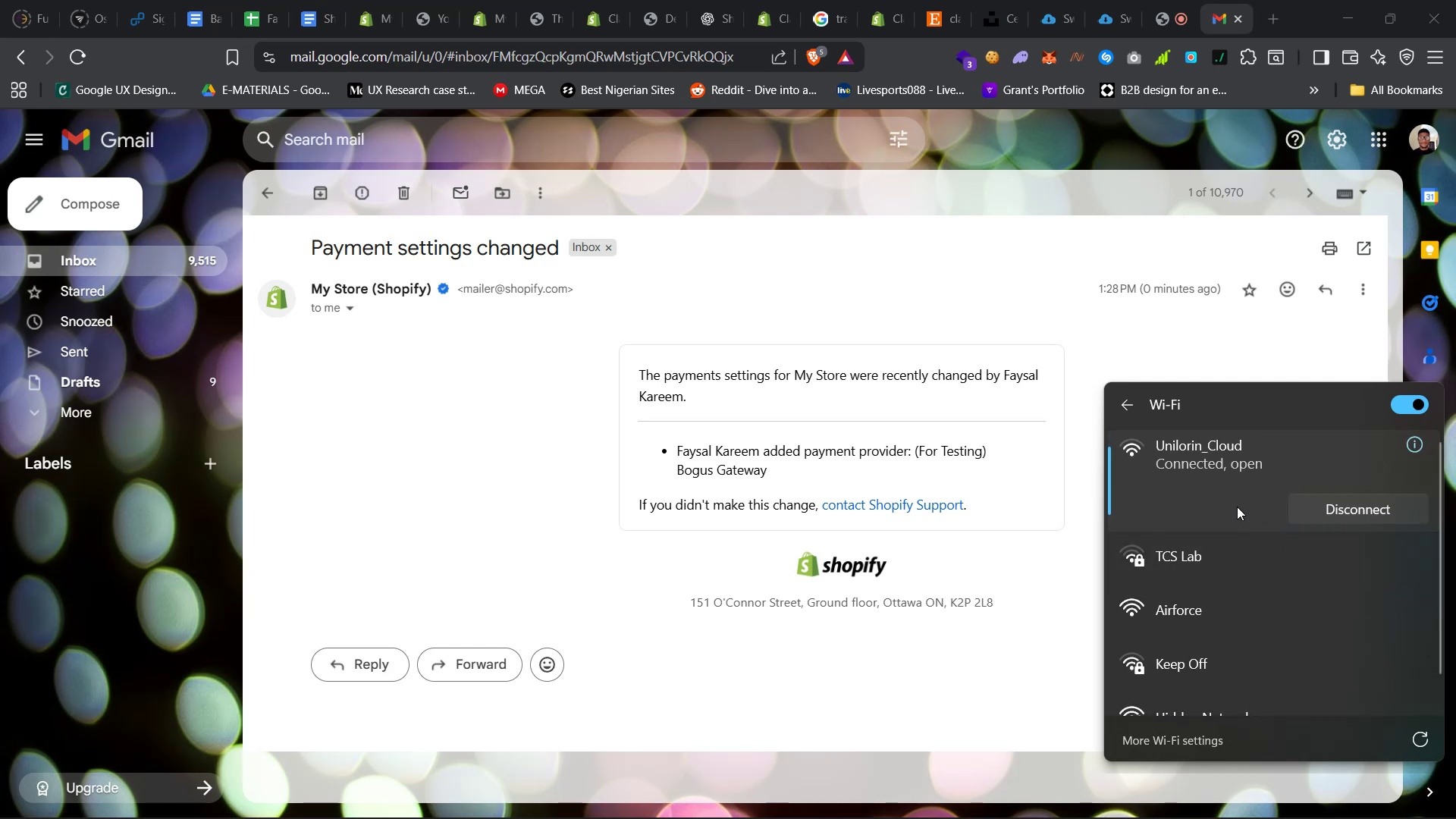 
scroll: coordinate [1210, 579], scroll_direction: down, amount: 18.0
 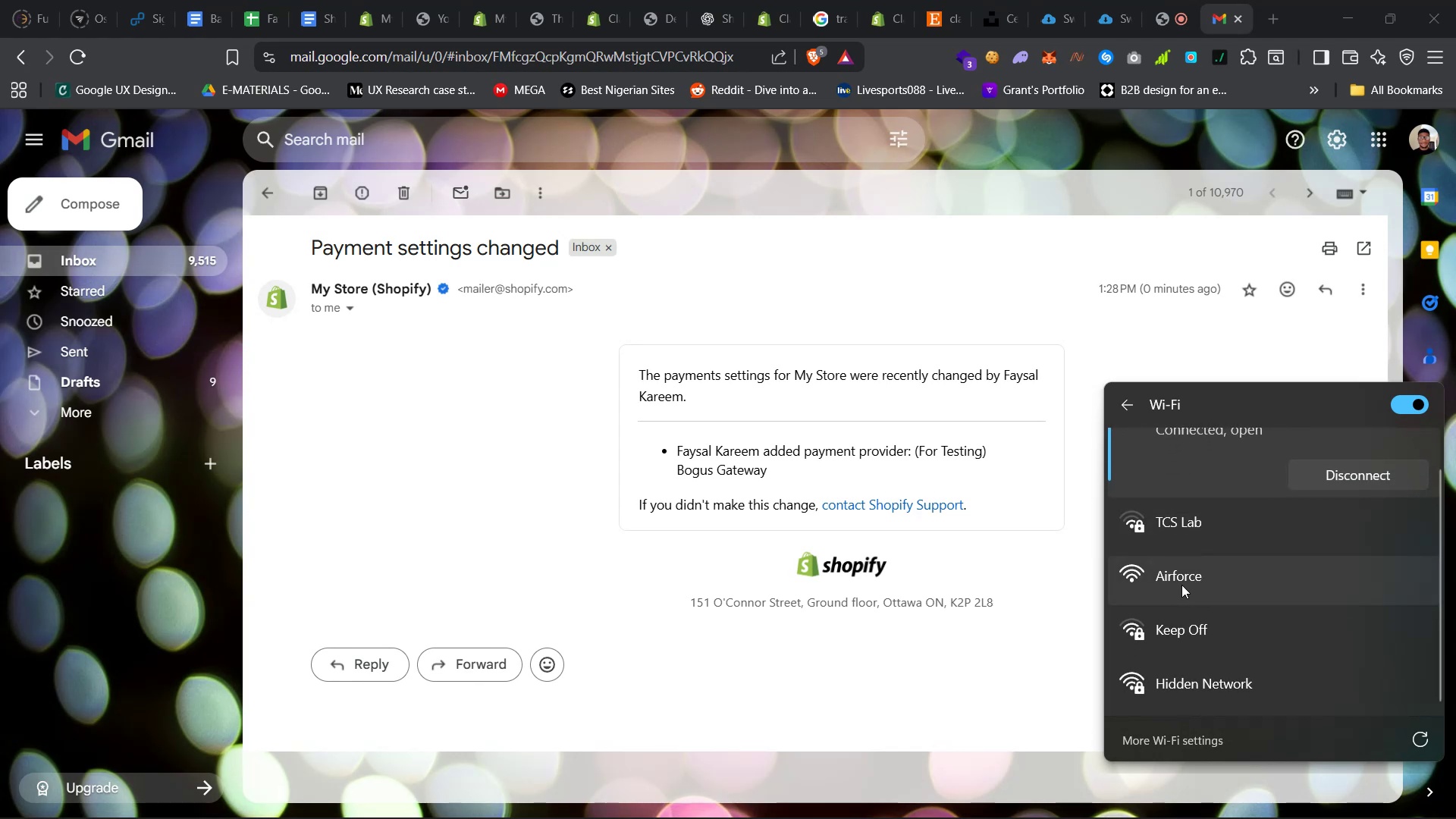 
left_click([1078, 460])
 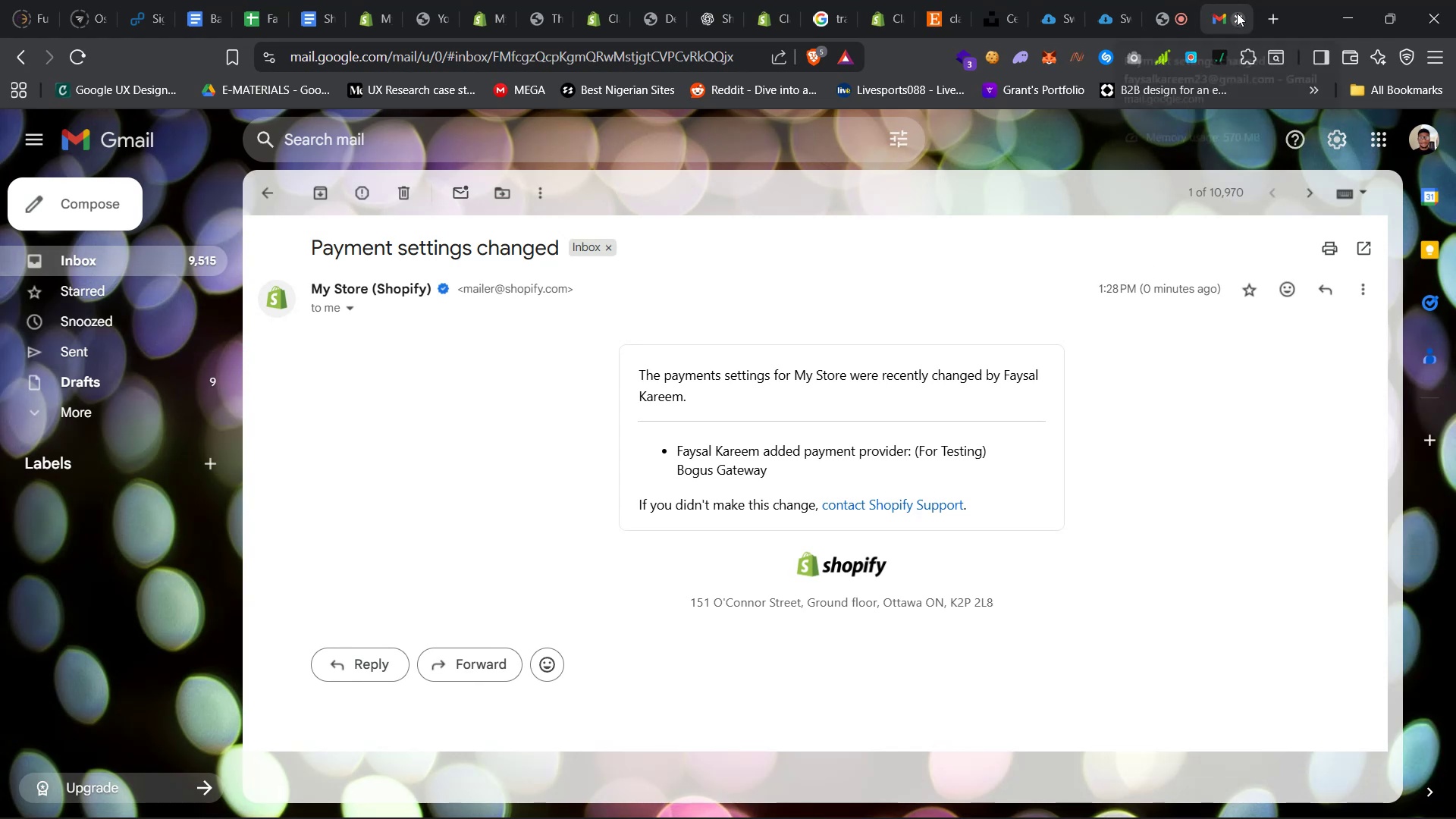 
left_click([1237, 13])
 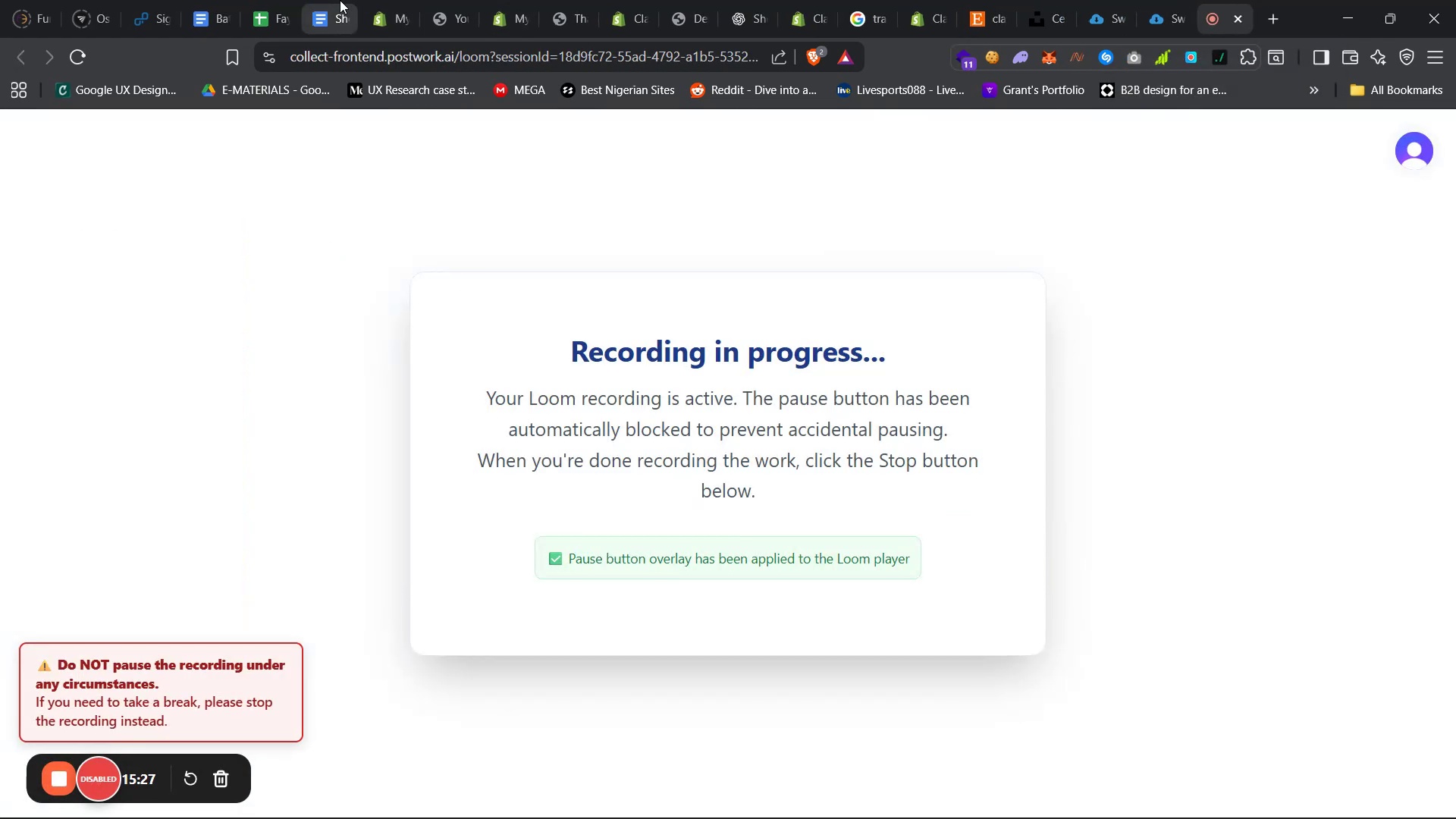 
left_click([387, 0])
 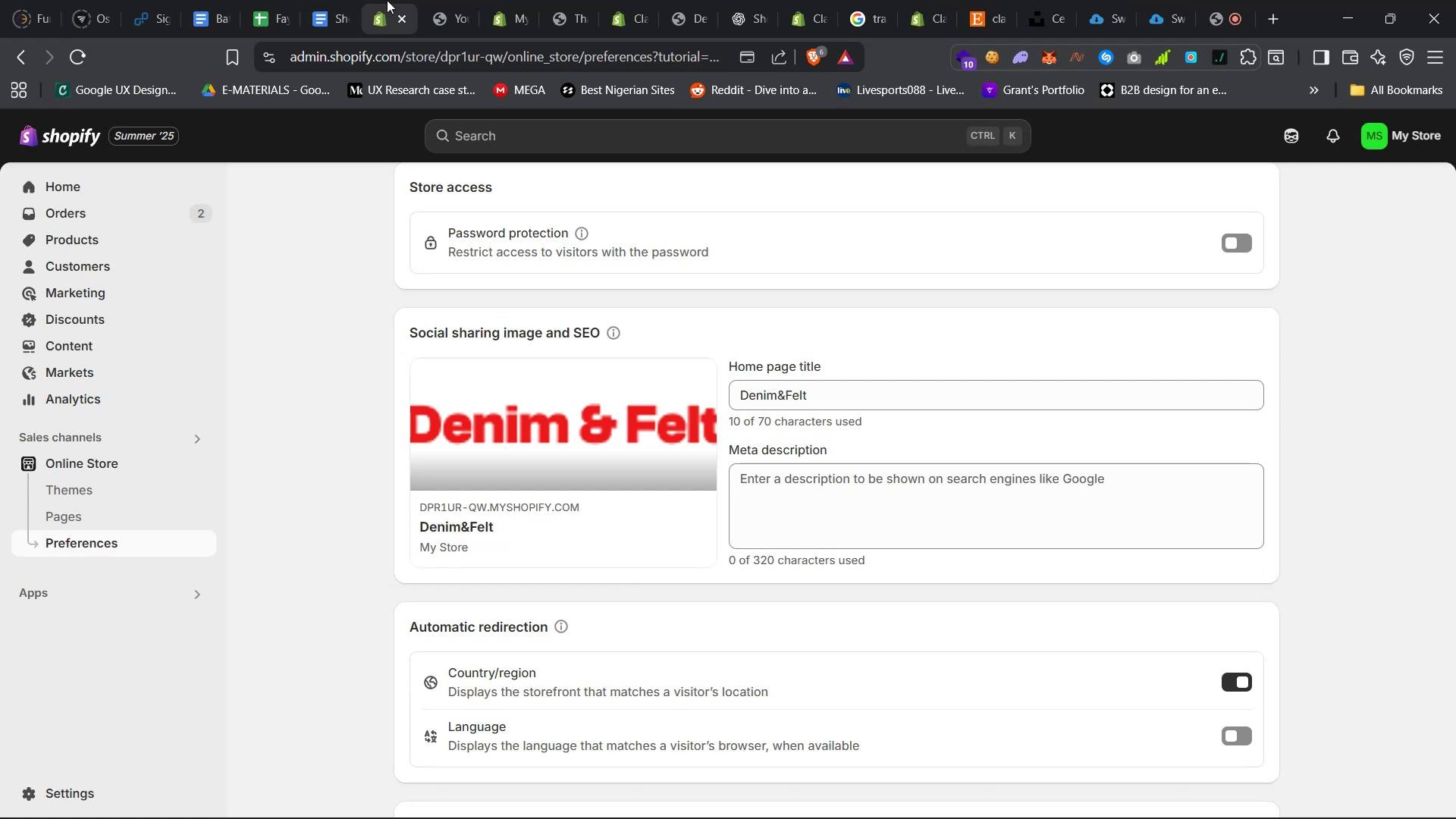 
left_click([445, 0])
 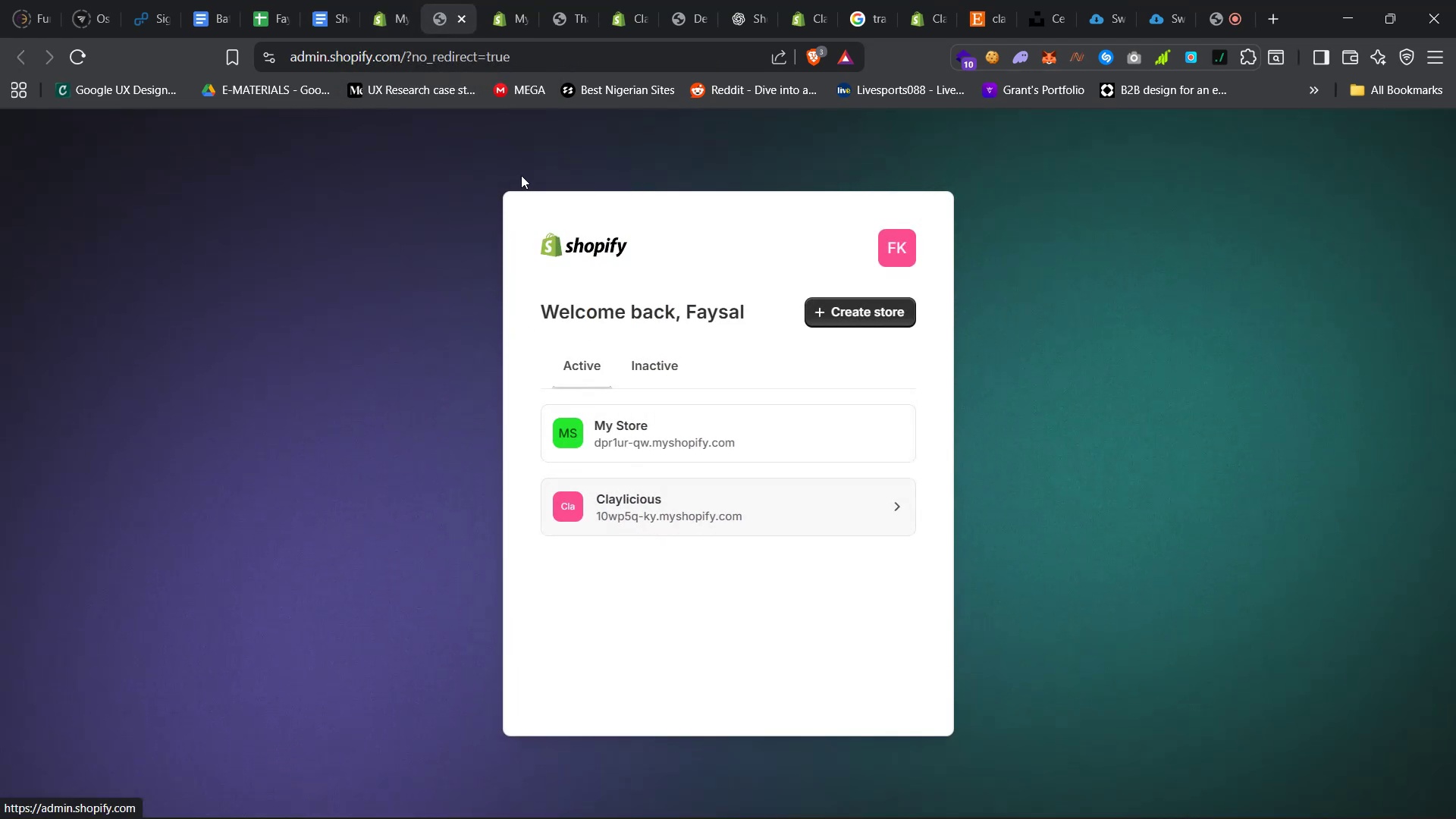 
left_click([496, 0])
 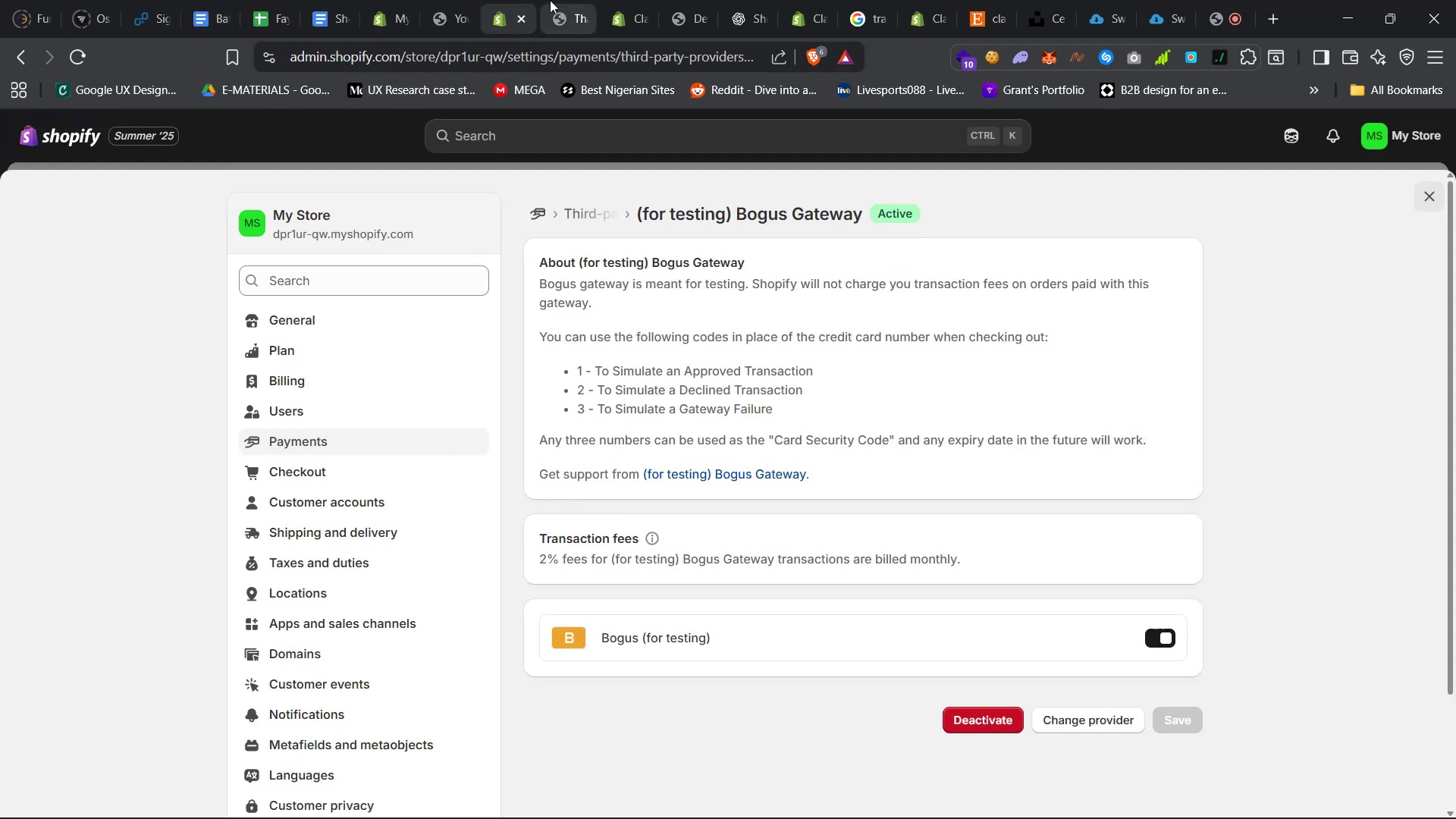 
left_click([550, 0])
 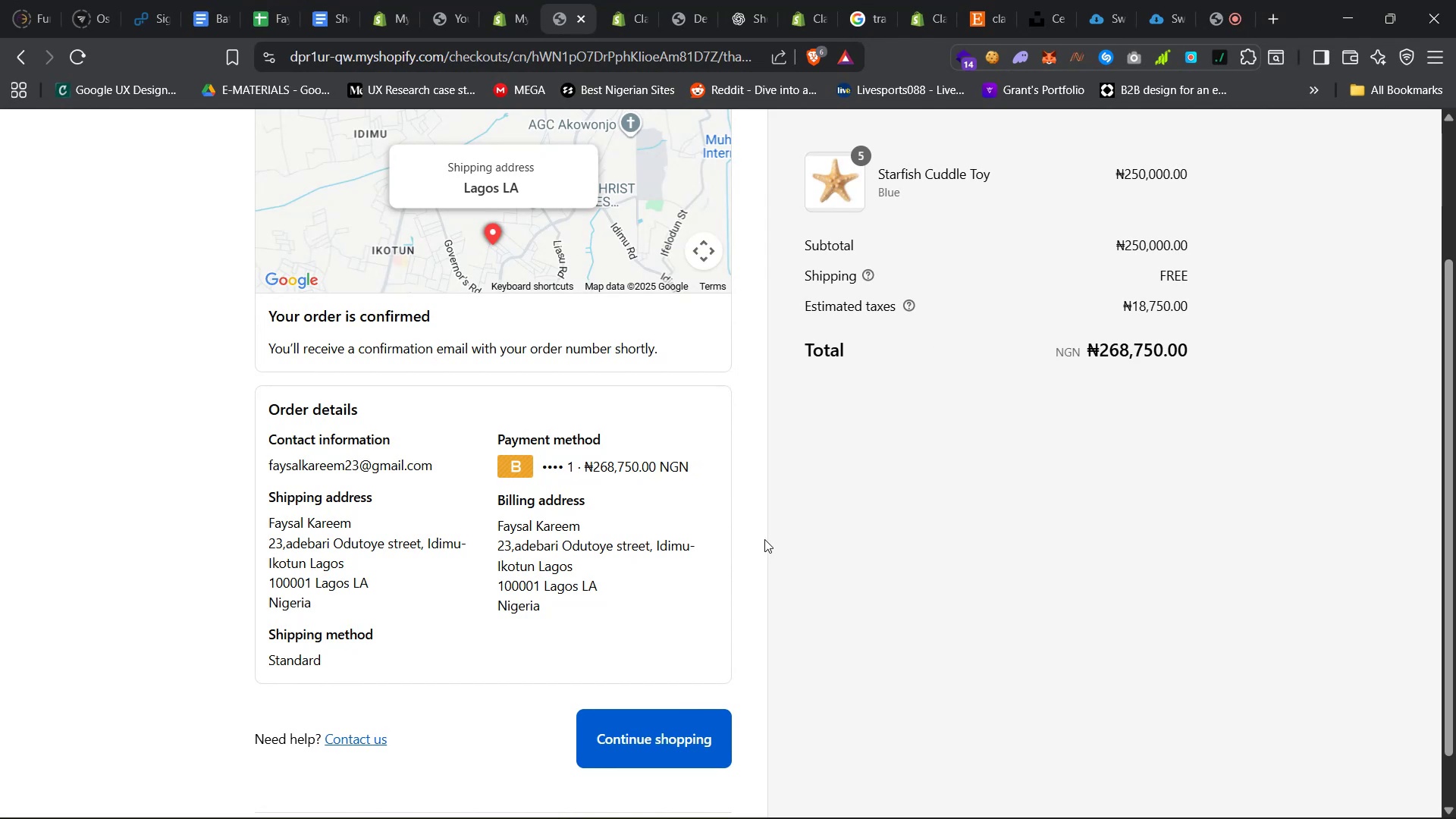 
scroll: coordinate [732, 560], scroll_direction: up, amount: 21.0
 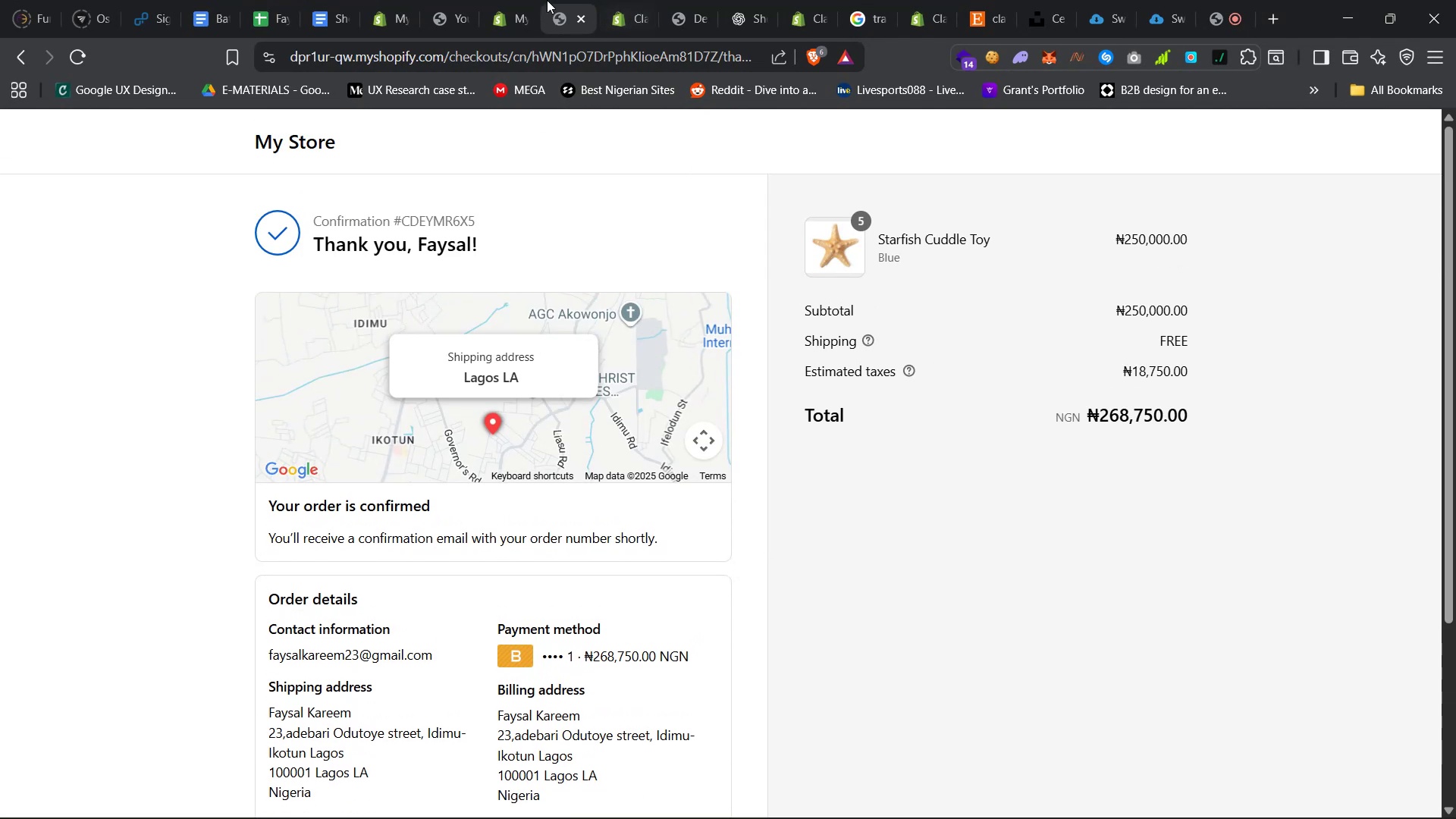 
mouse_move([613, 15])
 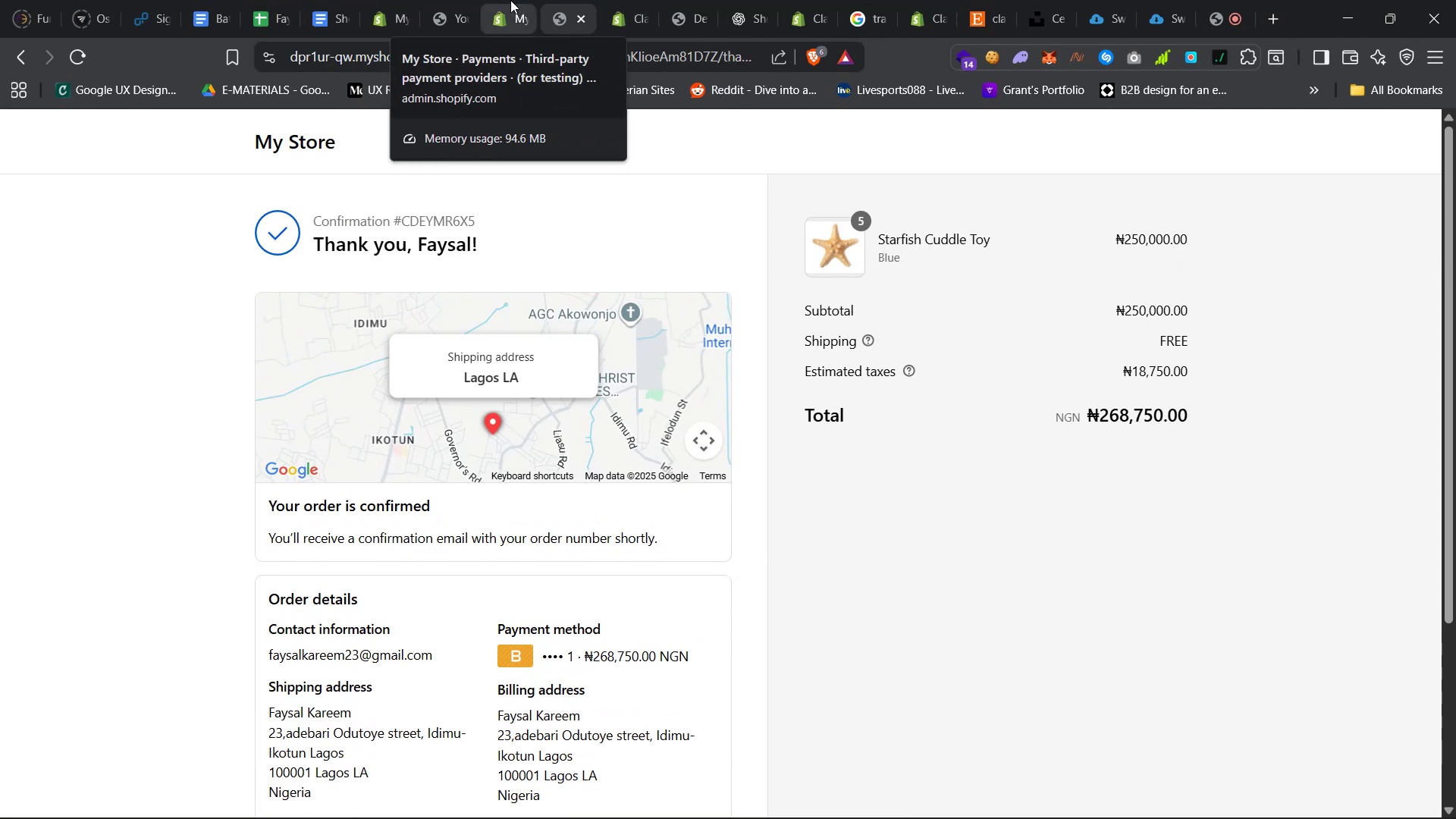 
left_click([502, 0])
 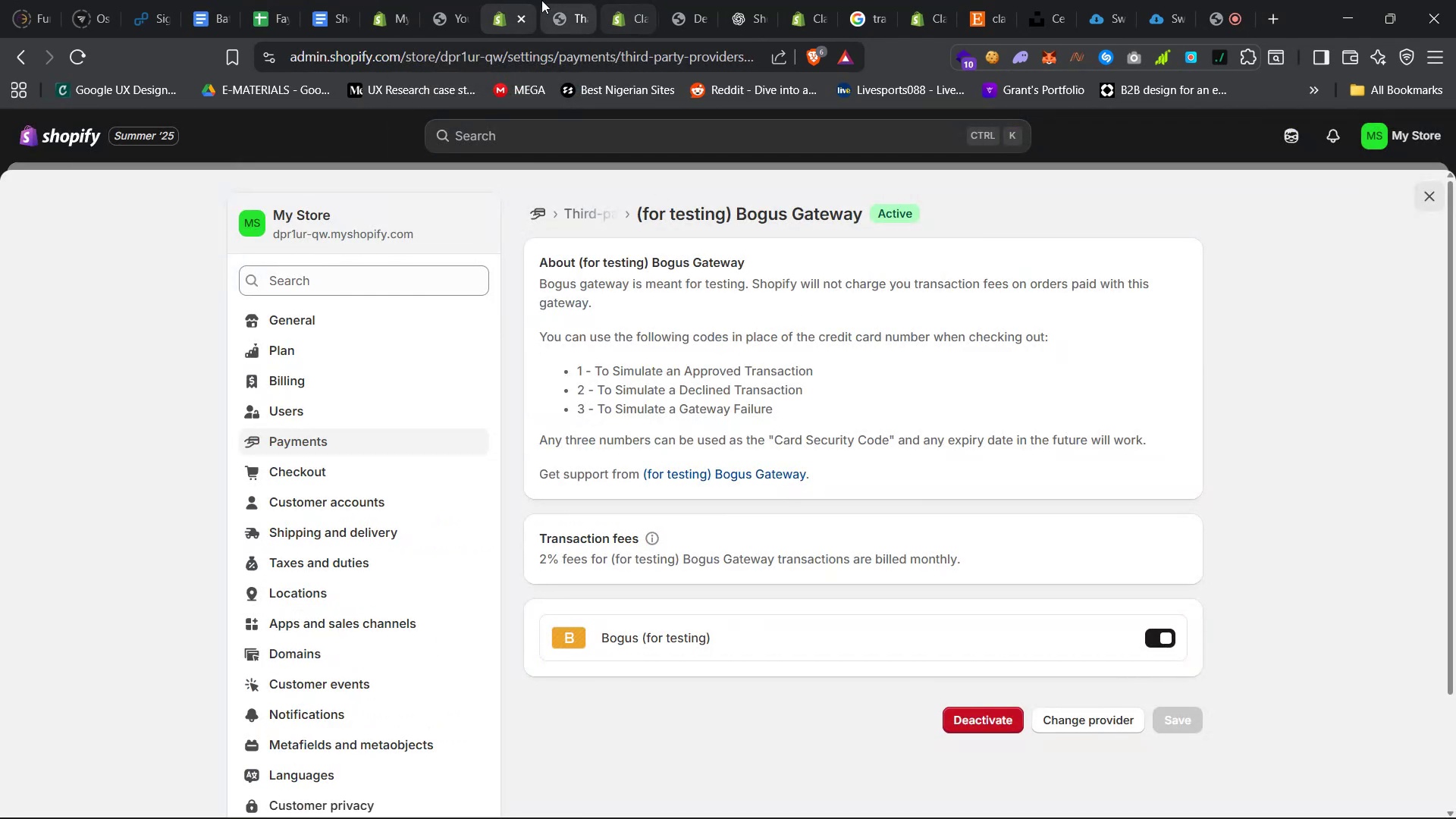 
left_click([436, 0])
 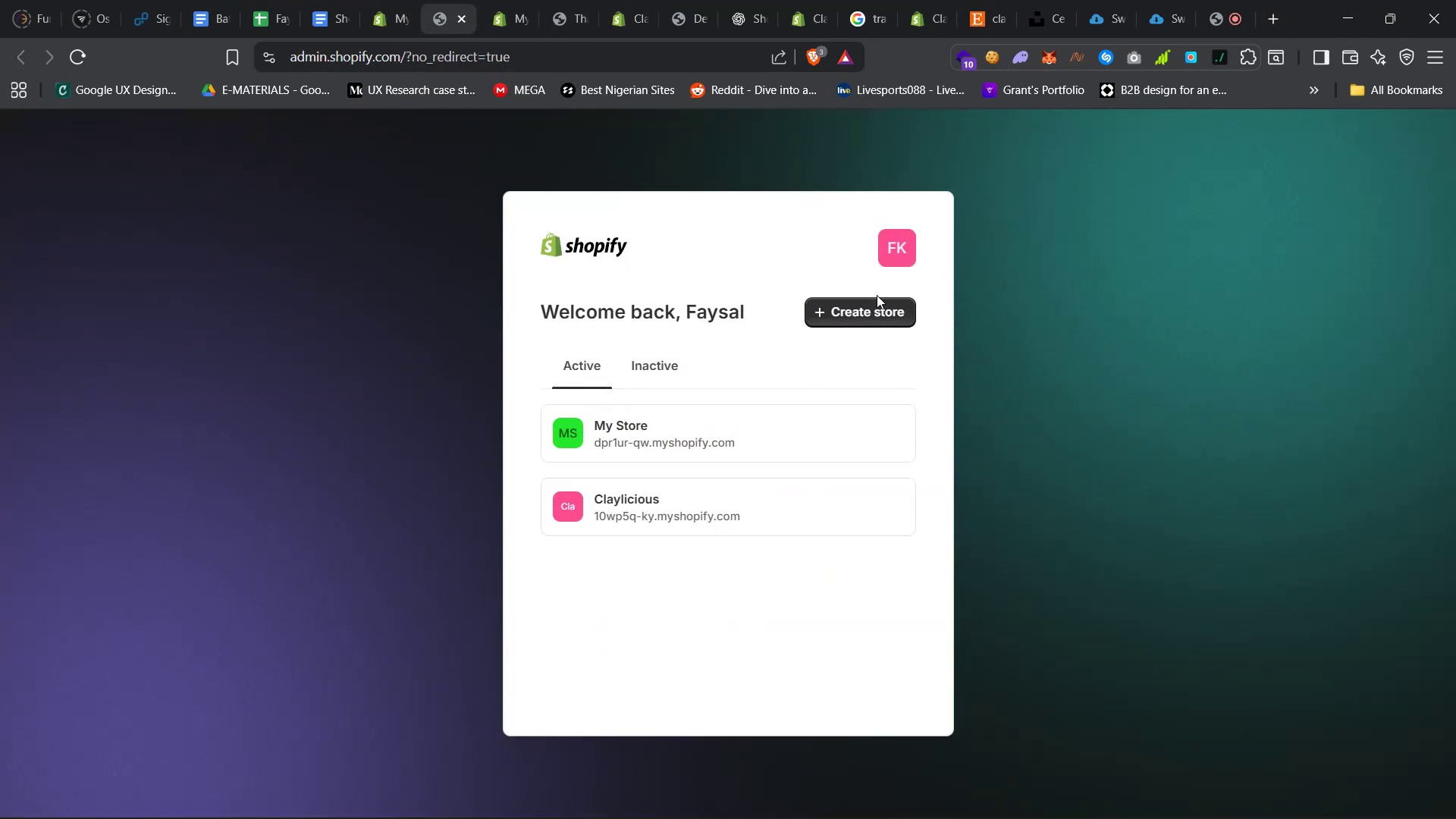 
left_click([885, 315])
 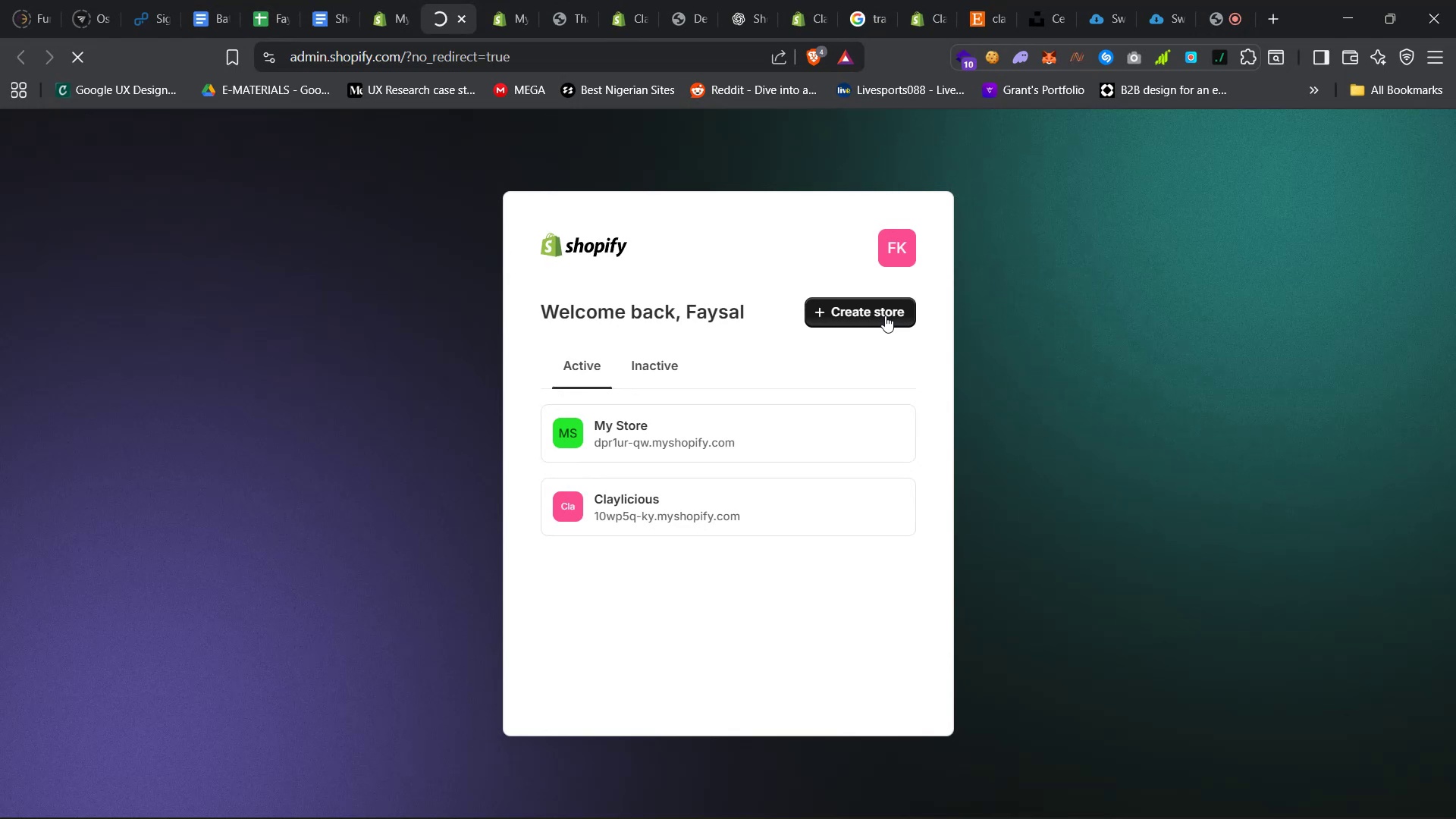 
right_click([772, 429])
 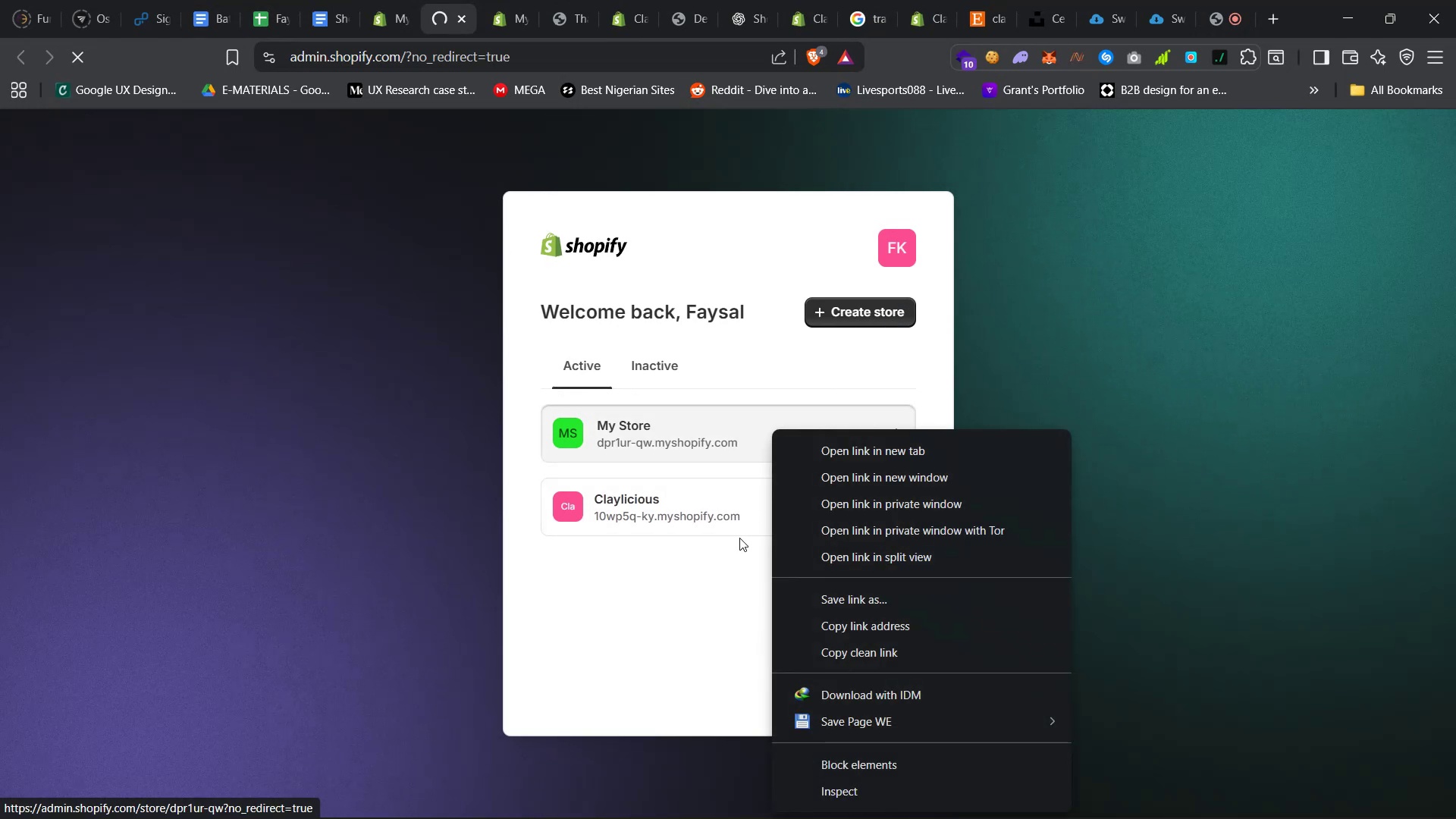 
left_click([697, 599])
 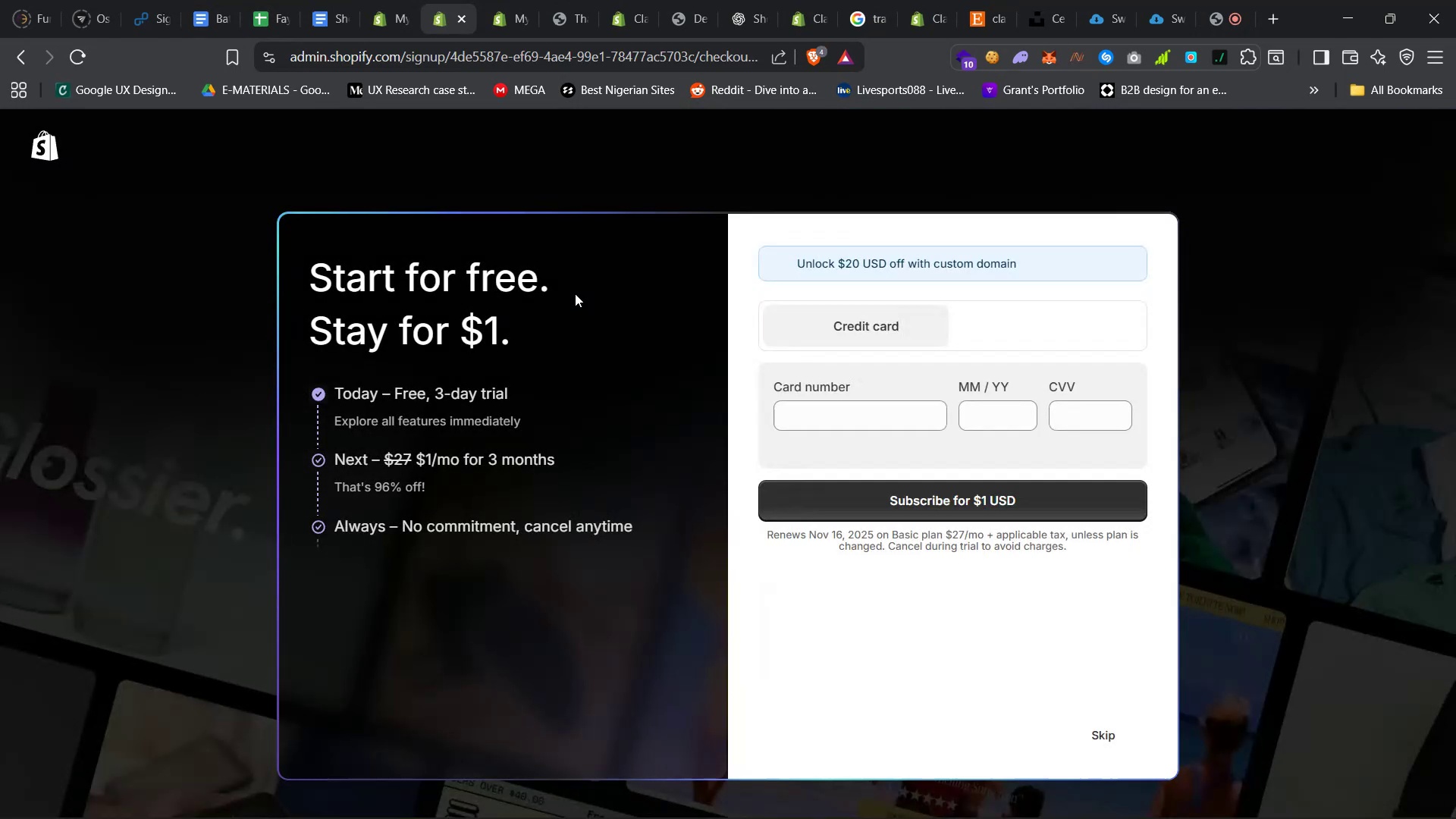 
wait(9.53)
 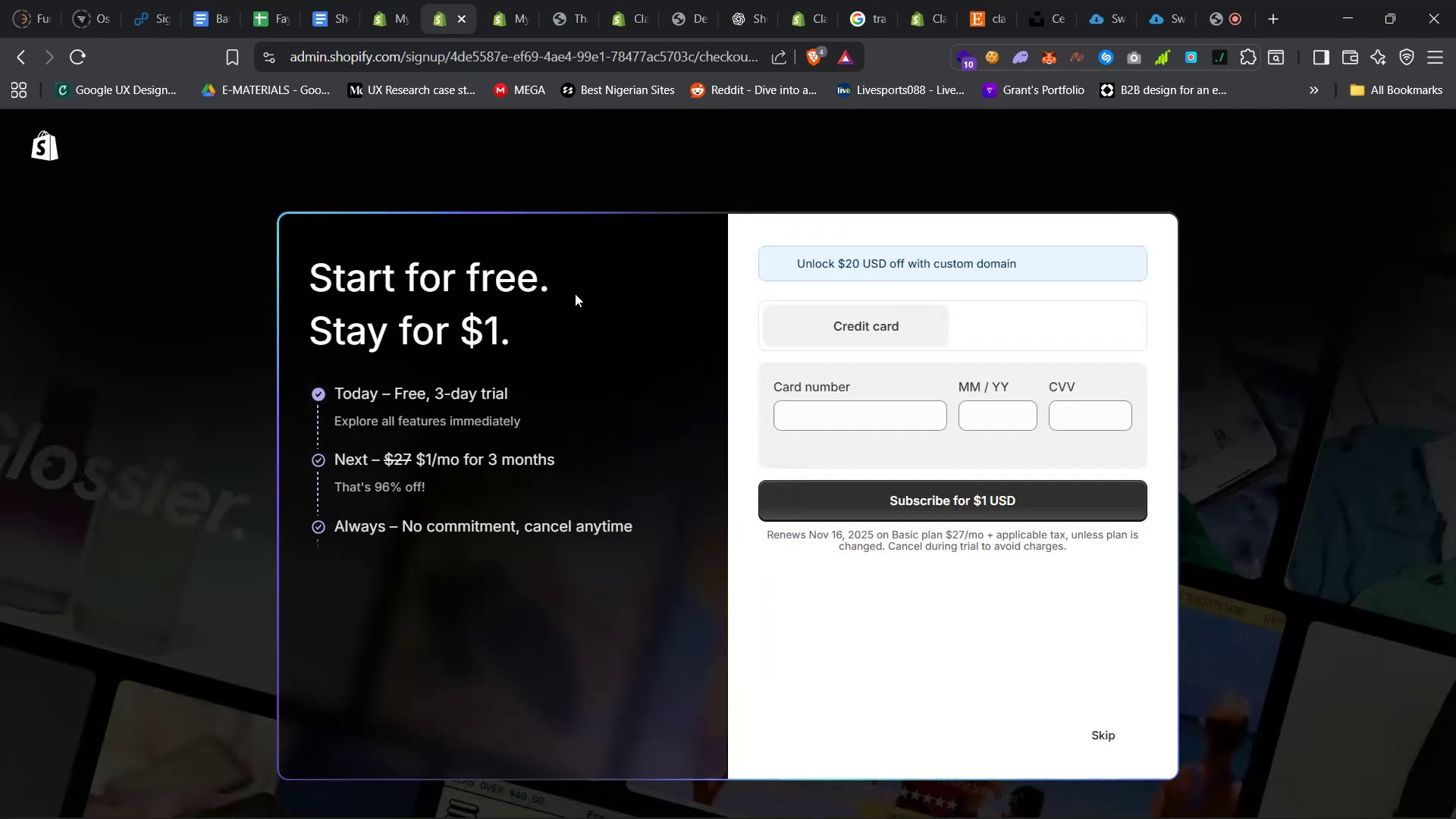 
left_click([25, 64])
 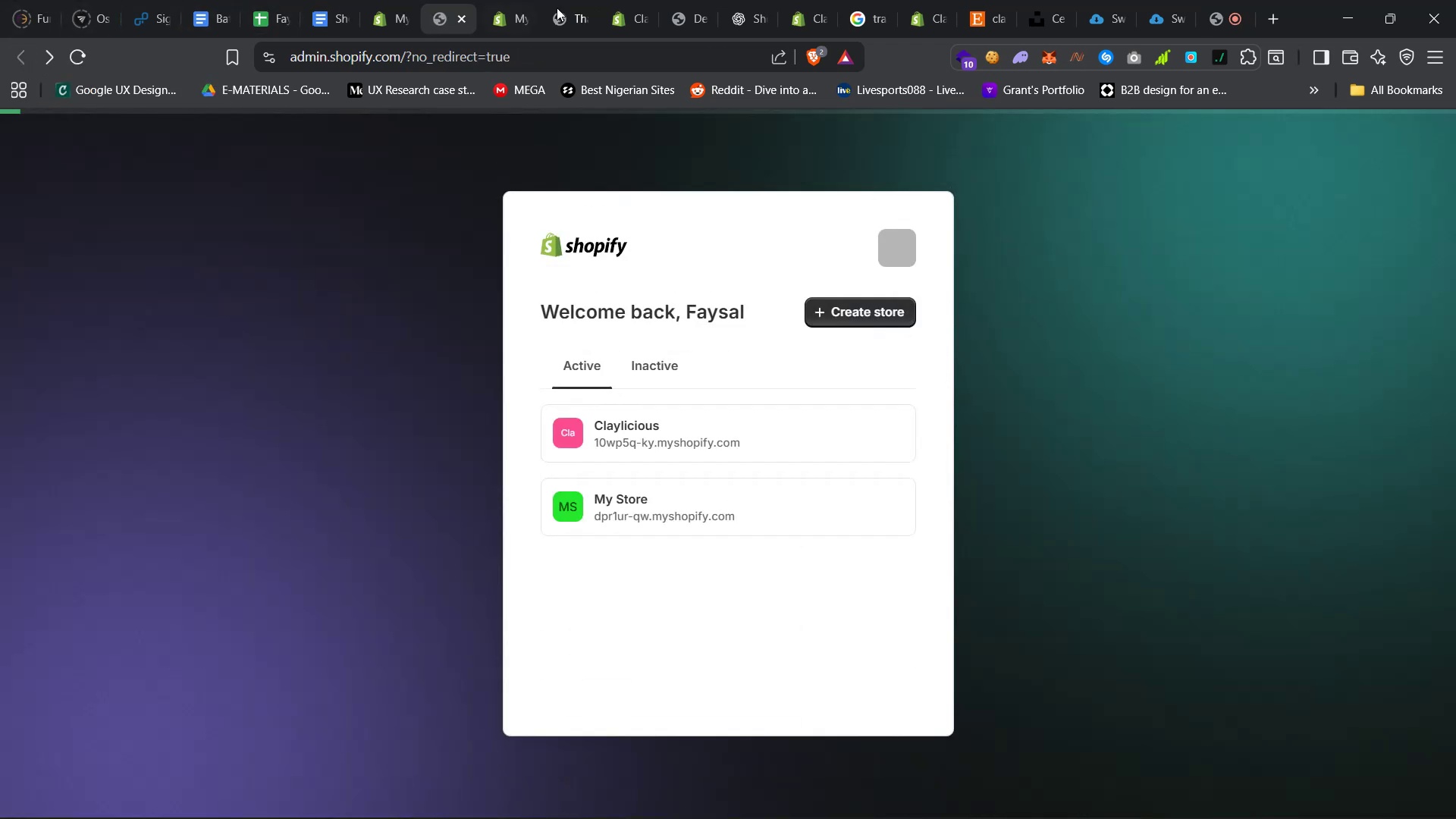 
left_click([682, 0])
 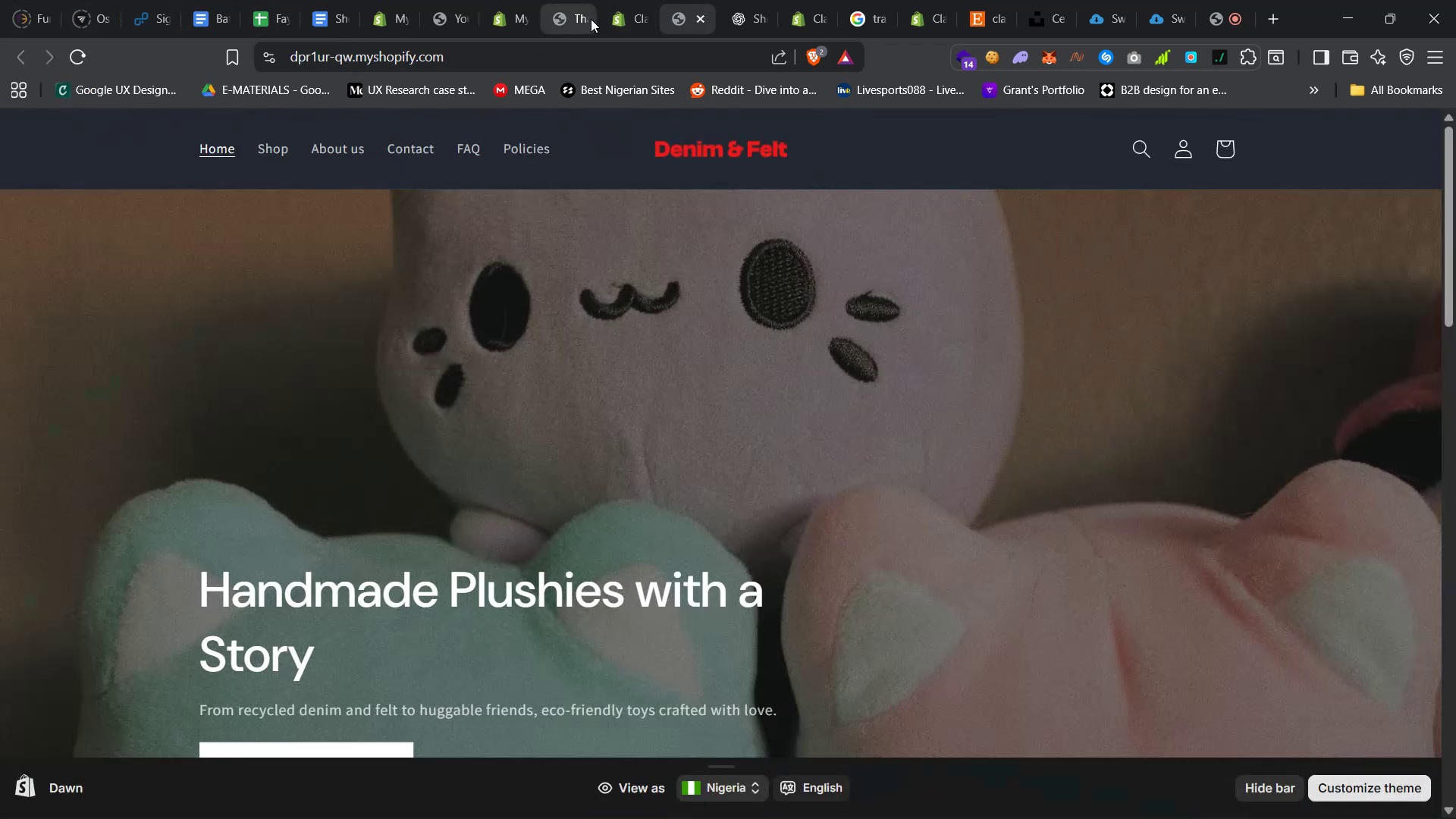 
left_click([610, 0])
 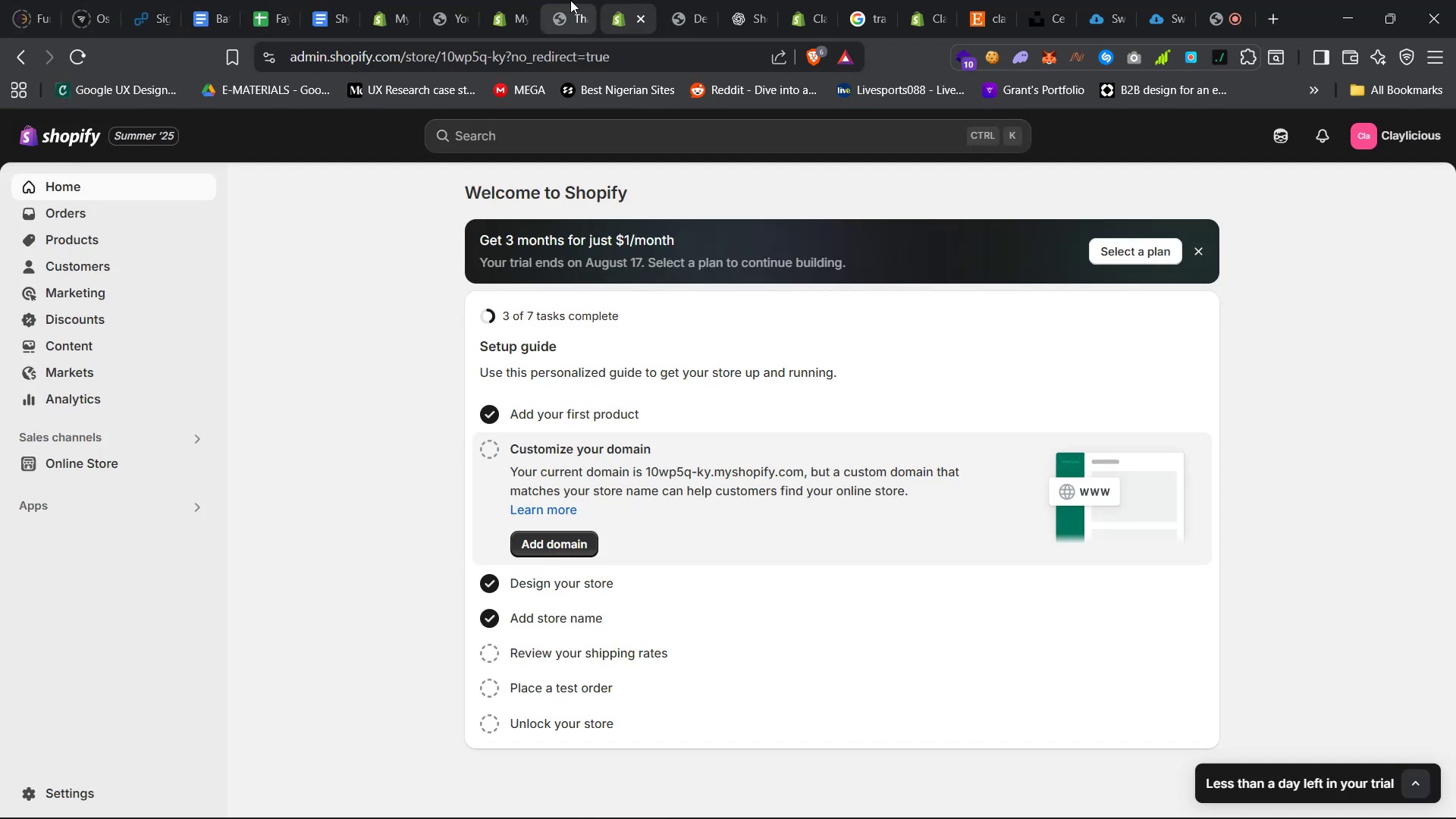 
left_click([568, 0])
 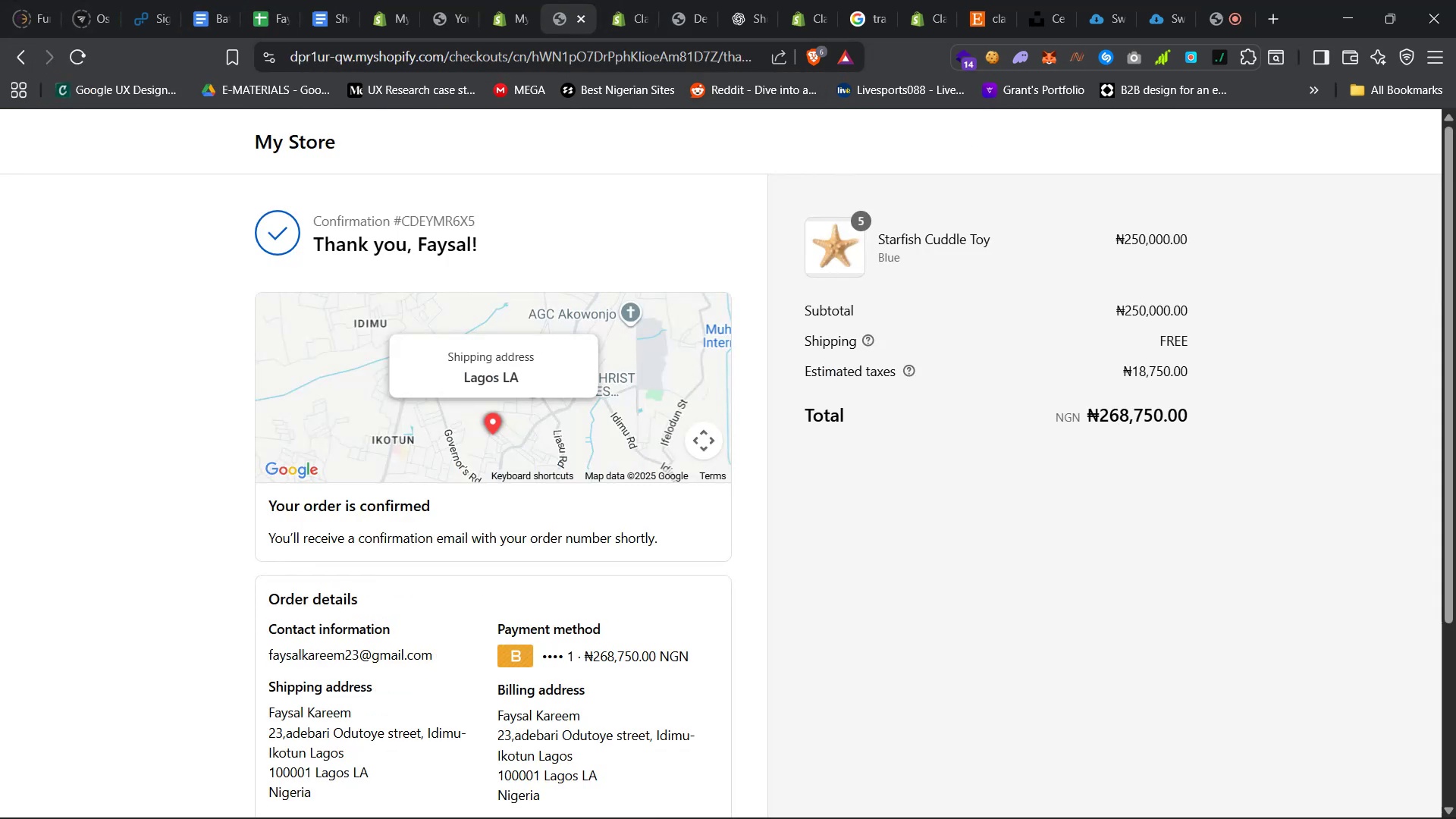 
left_click([1306, 805])
 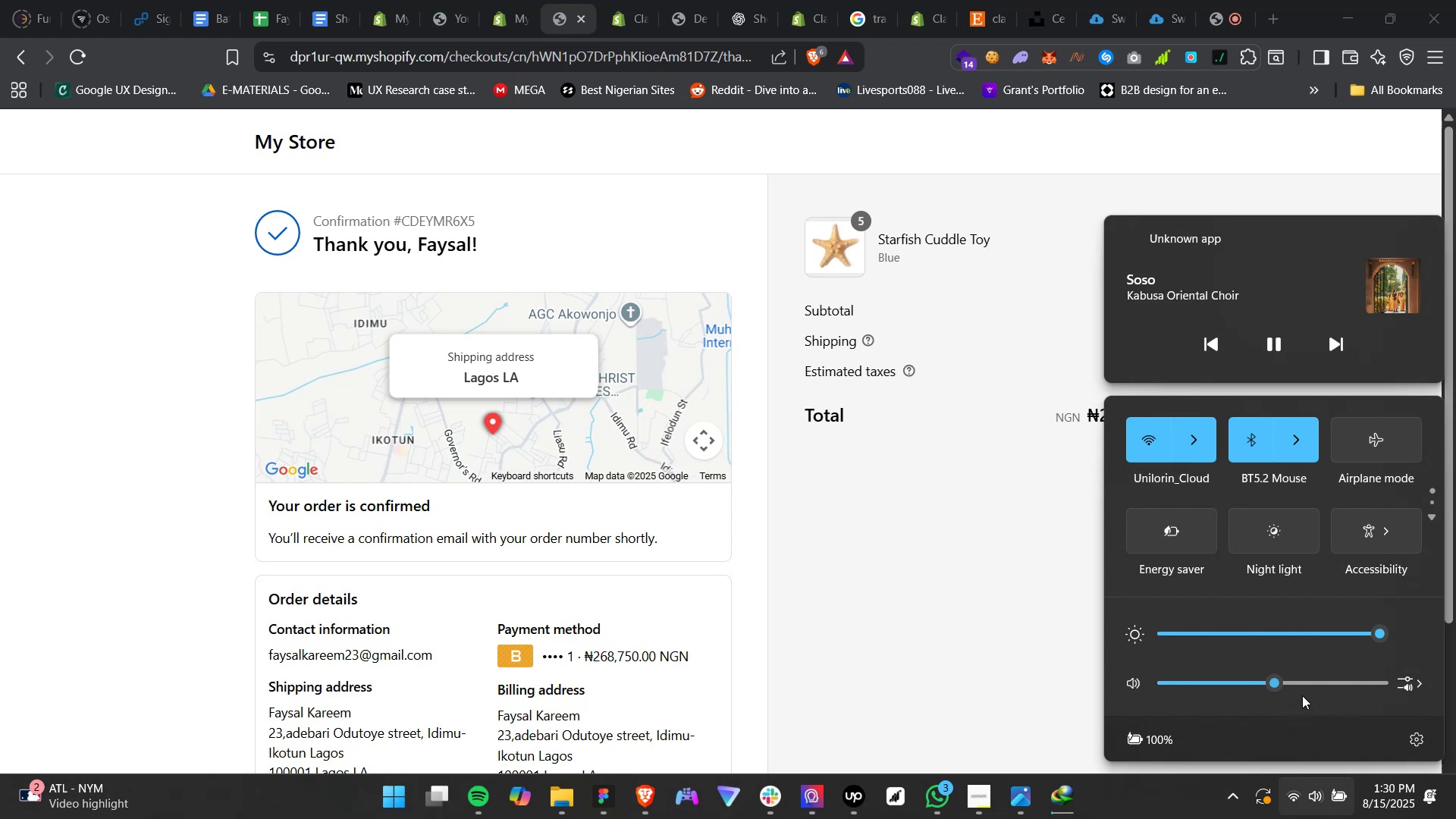 
left_click([1304, 682])
 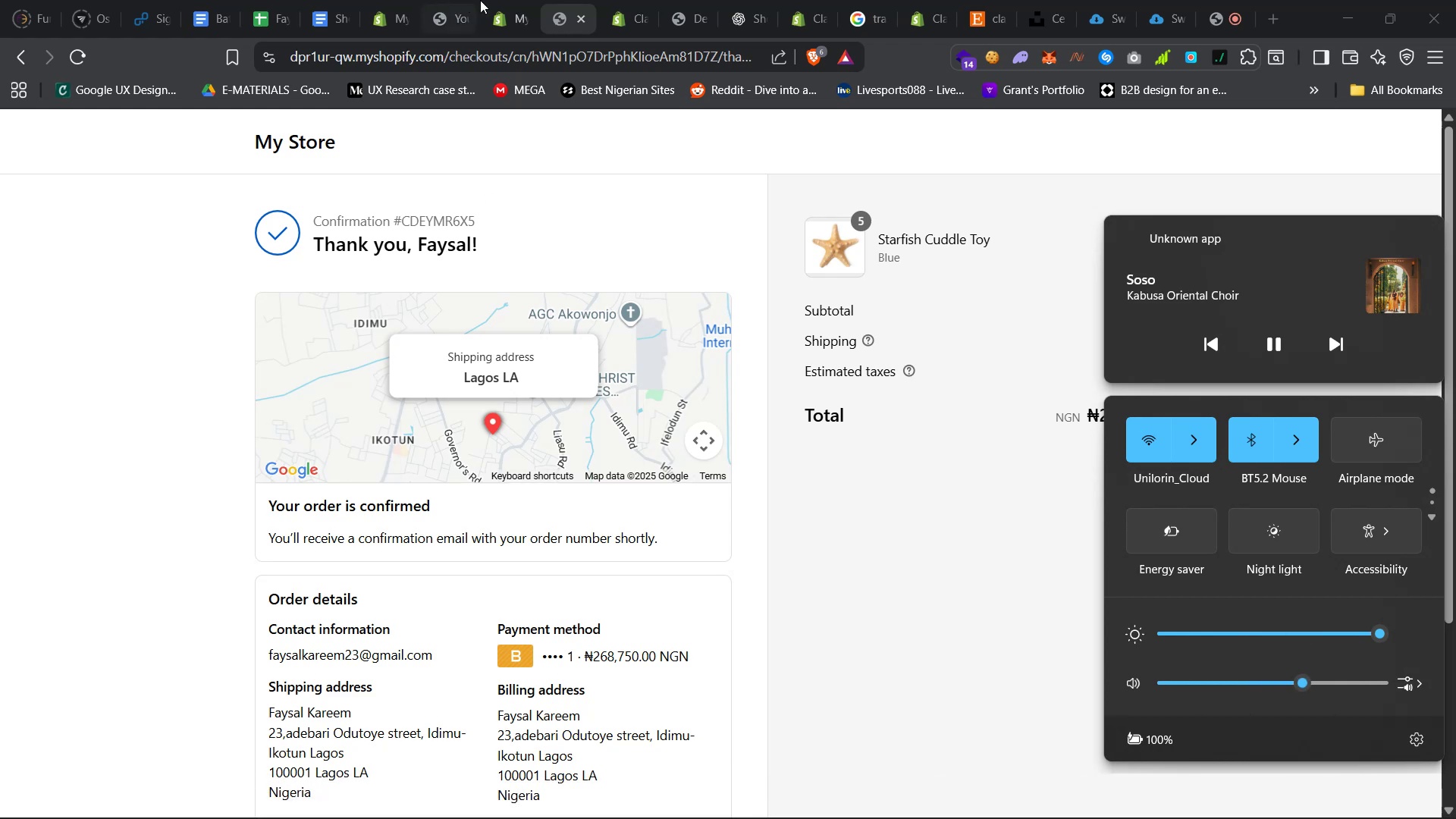 
left_click([504, 0])
 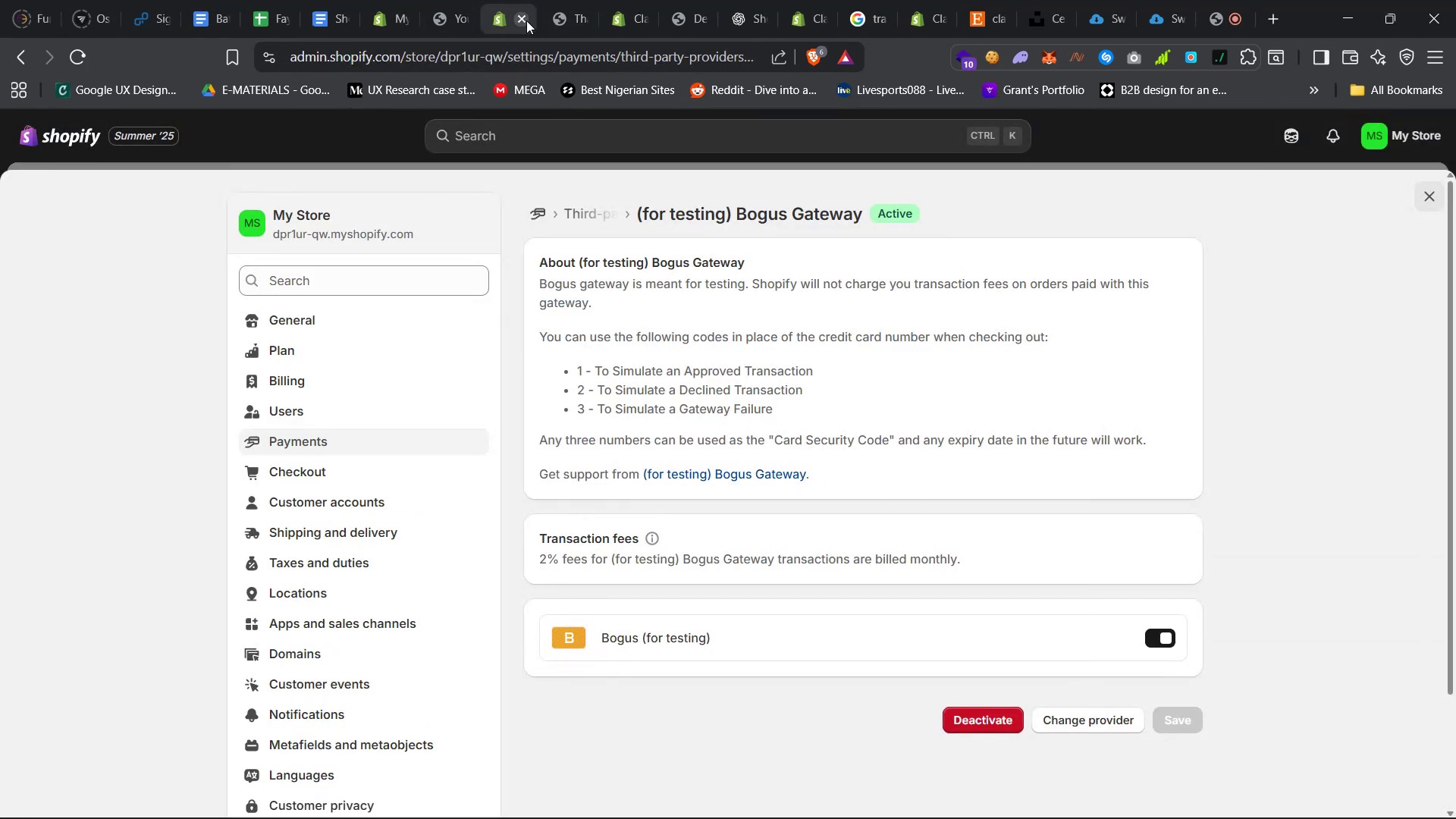 
left_click([1437, 192])
 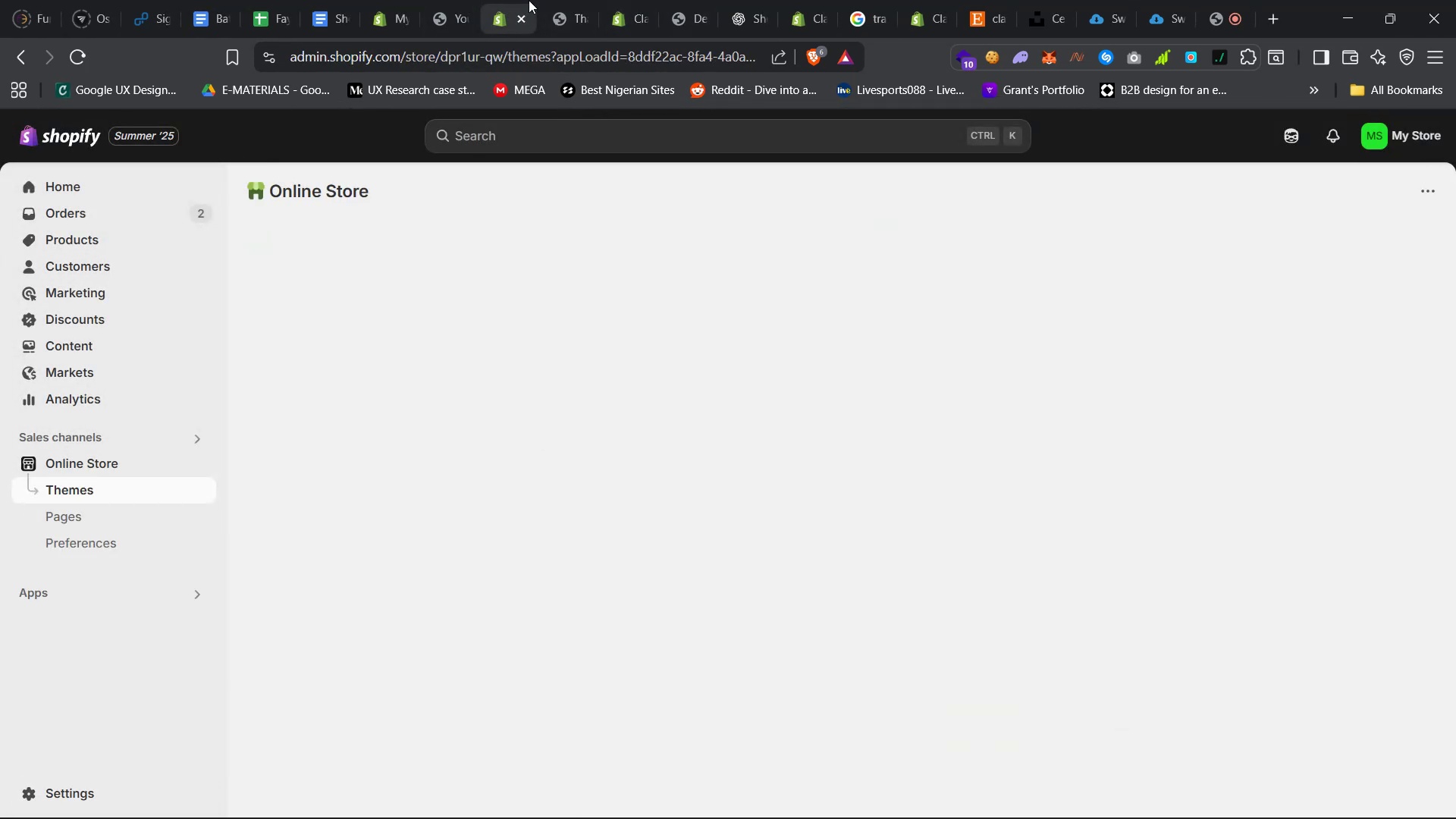 
left_click([560, 0])
 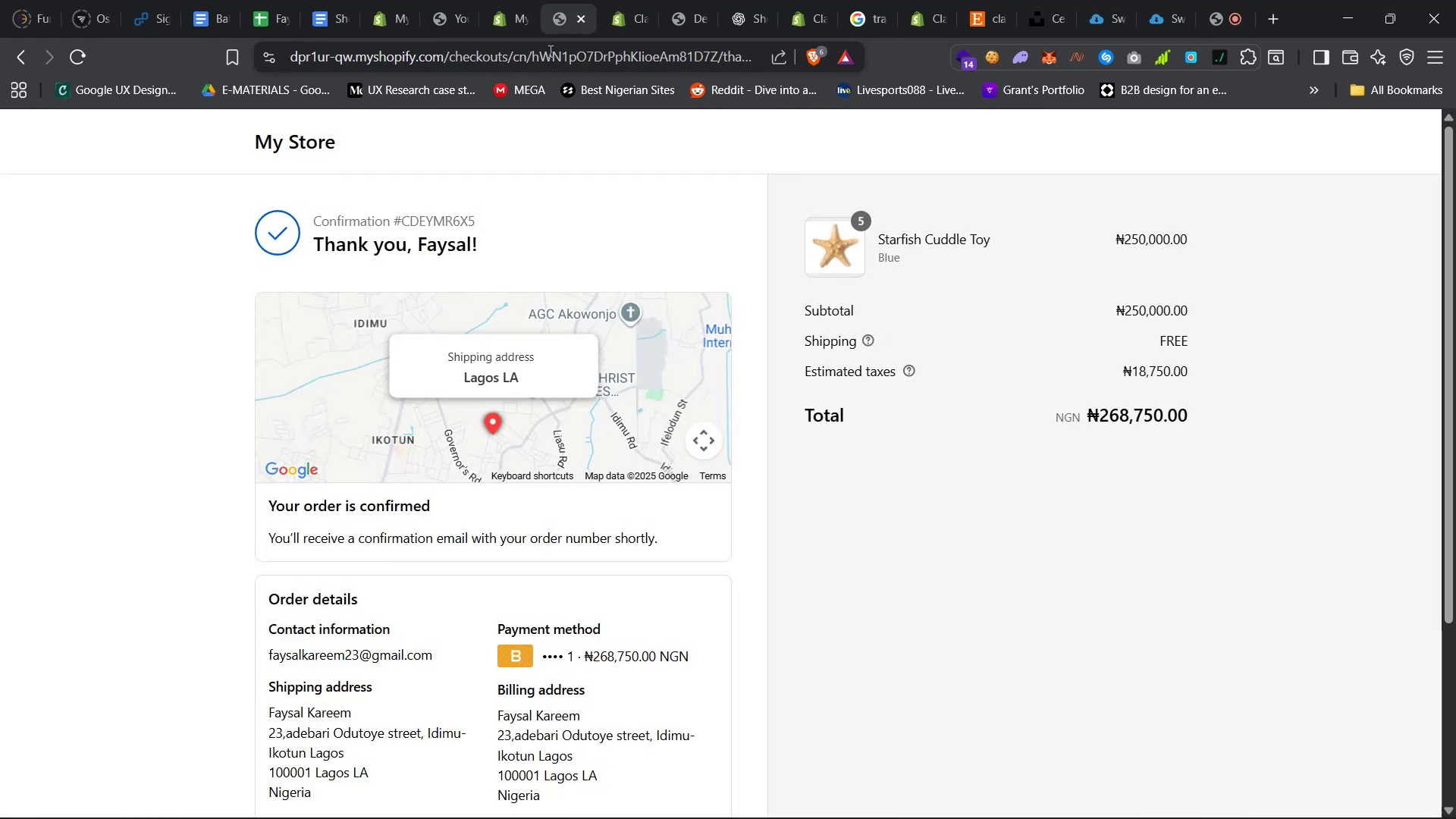 
left_click([548, 60])
 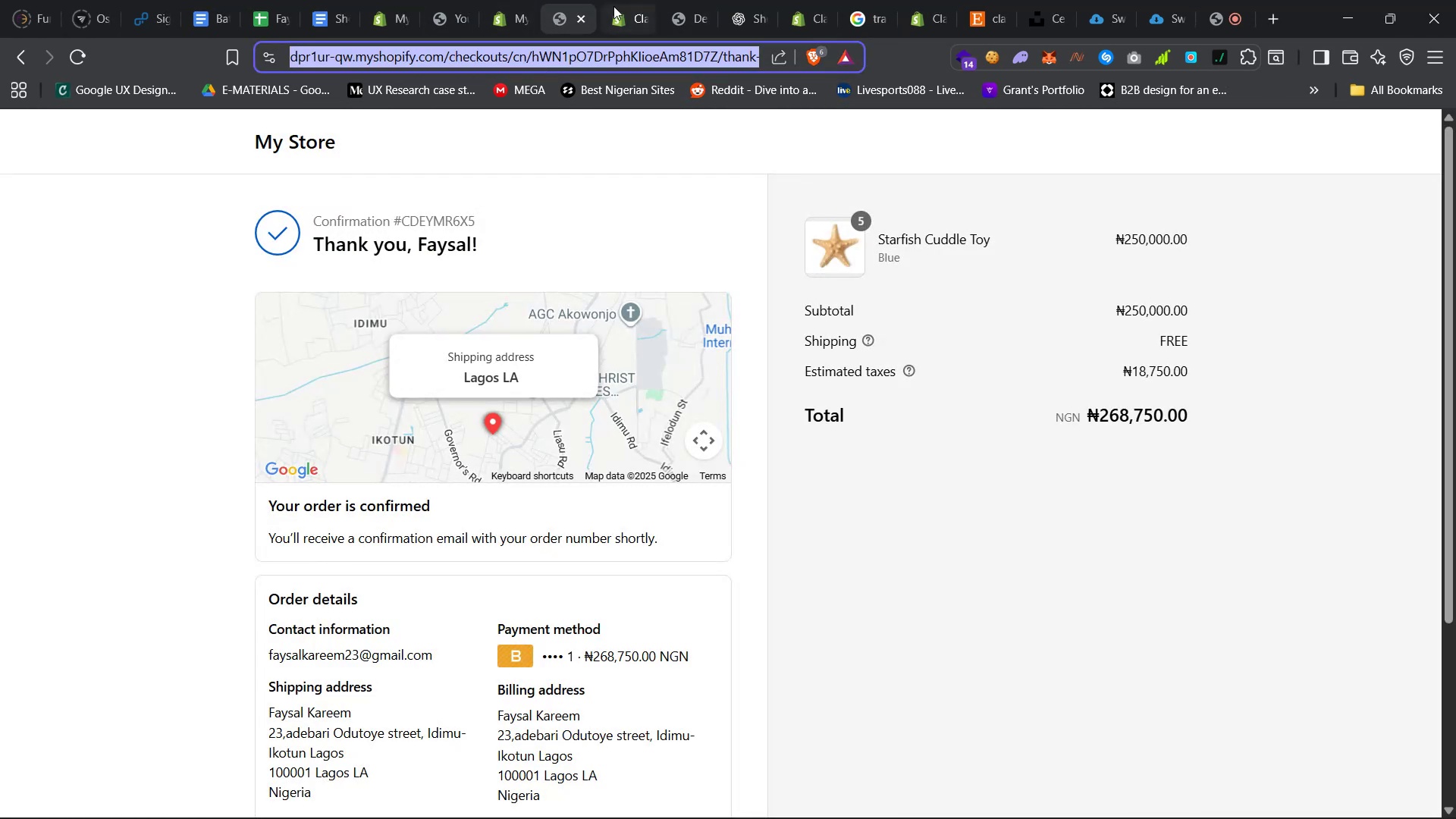 
left_click([620, 0])
 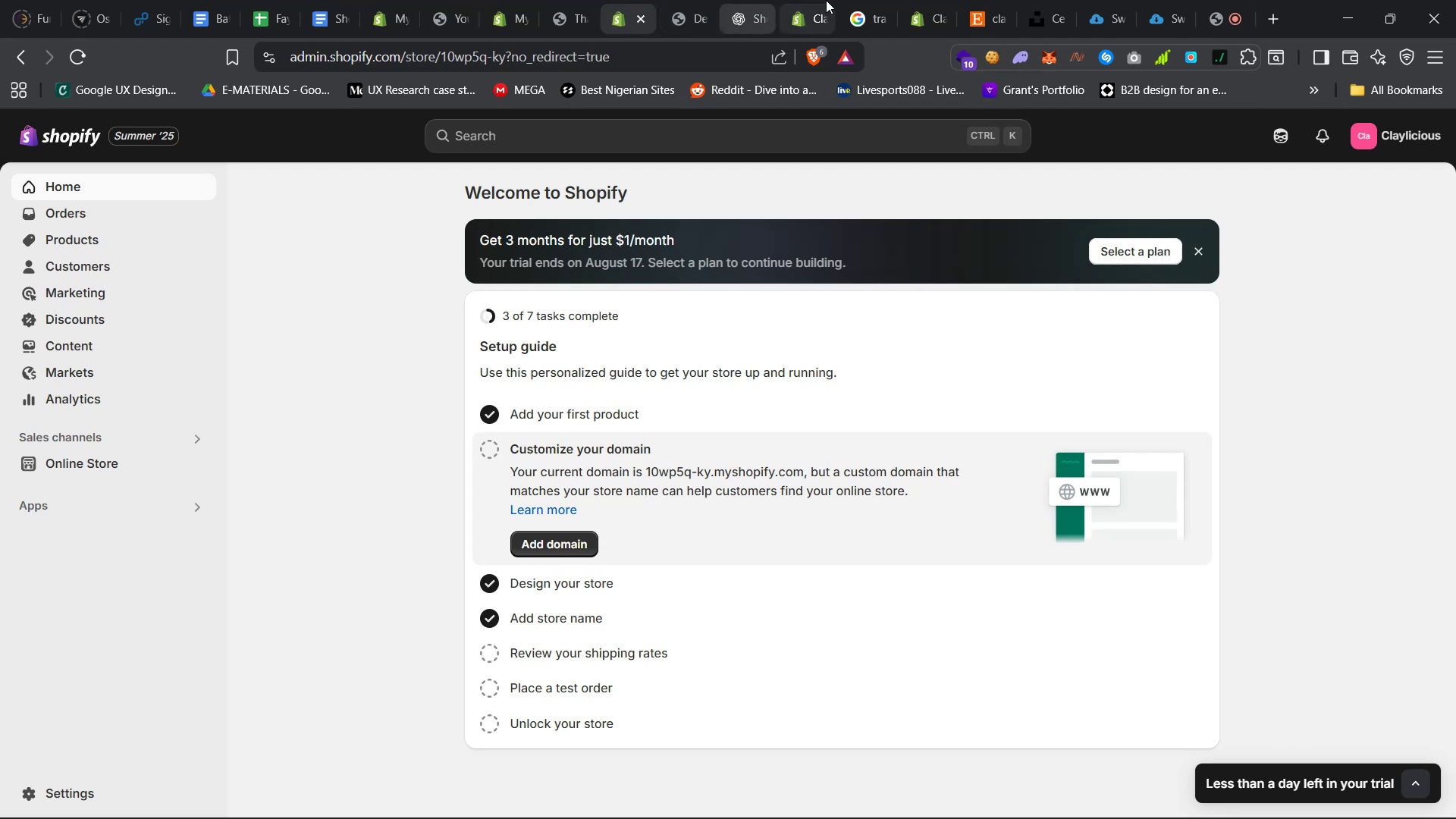 
left_click([926, 0])
 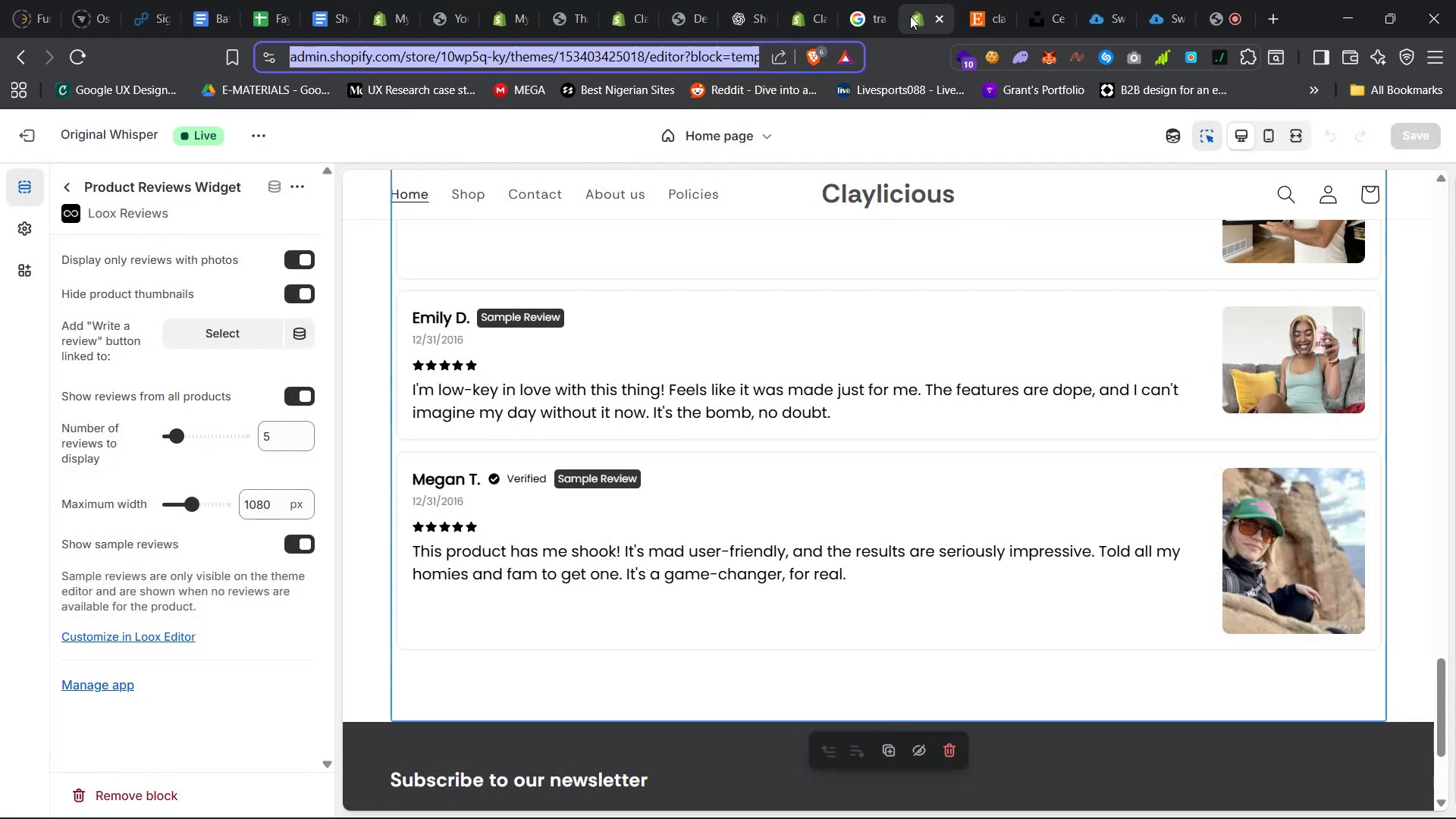 
left_click([861, 0])
 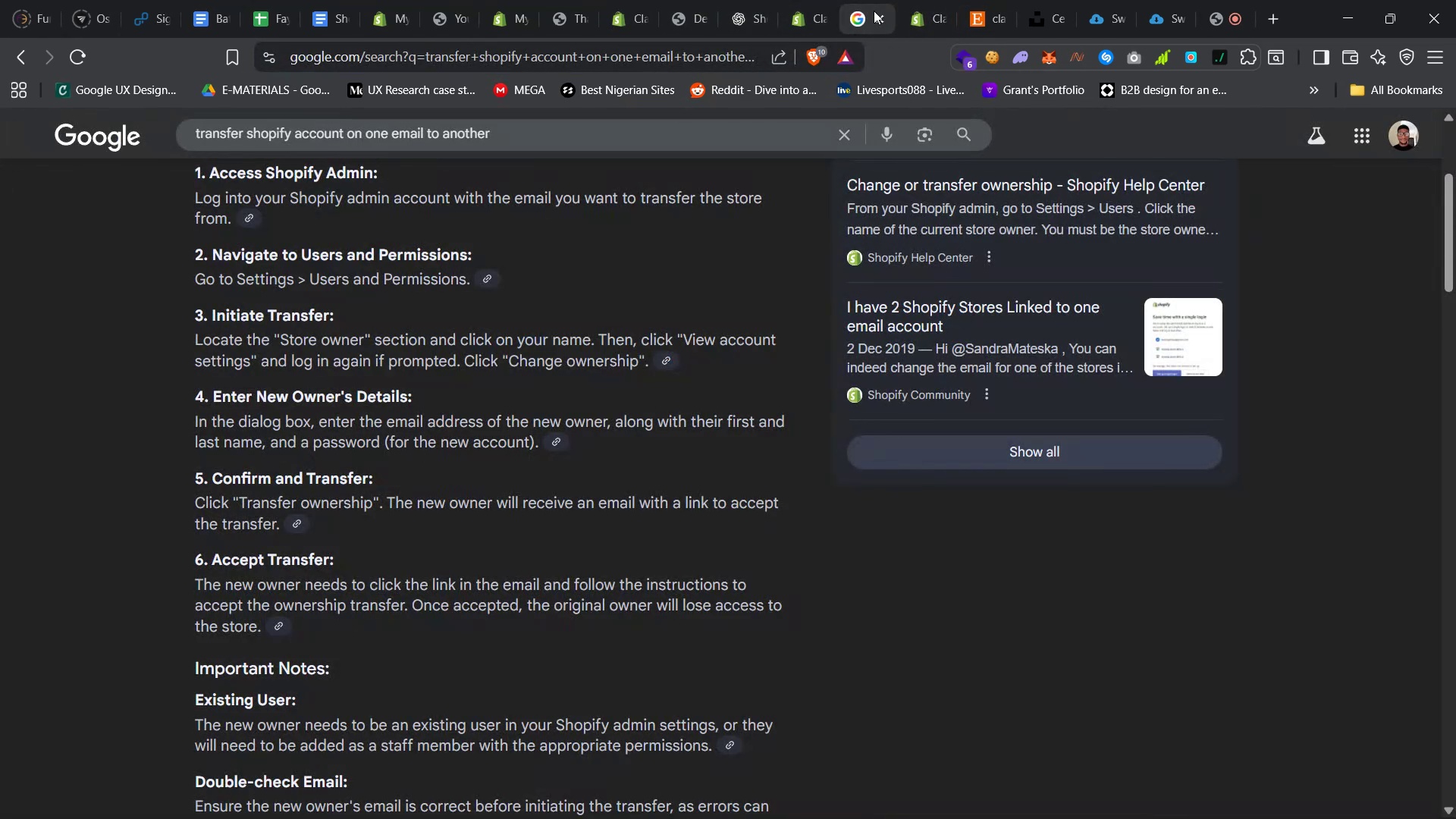 
left_click([880, 16])
 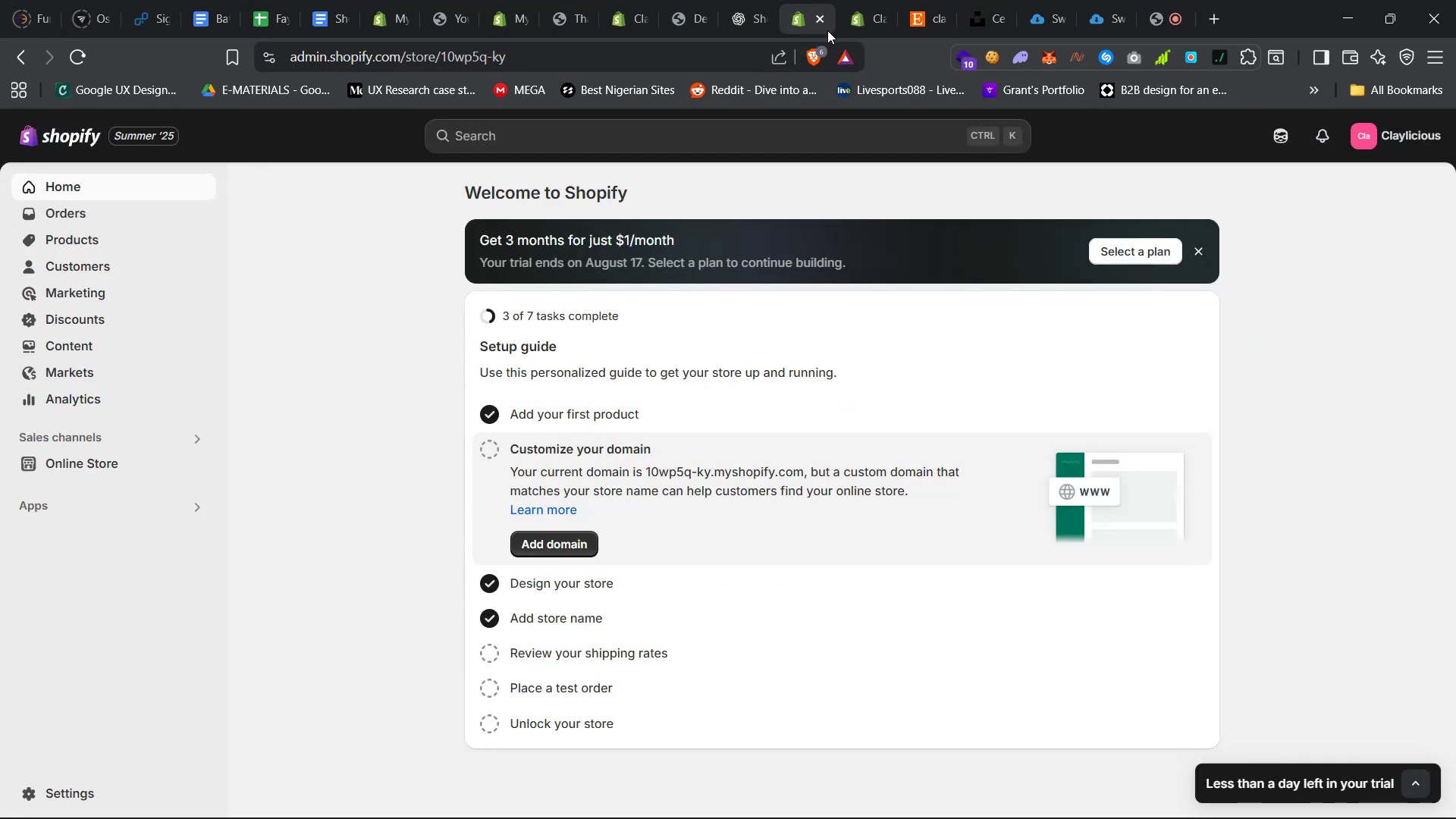 
left_click([821, 19])
 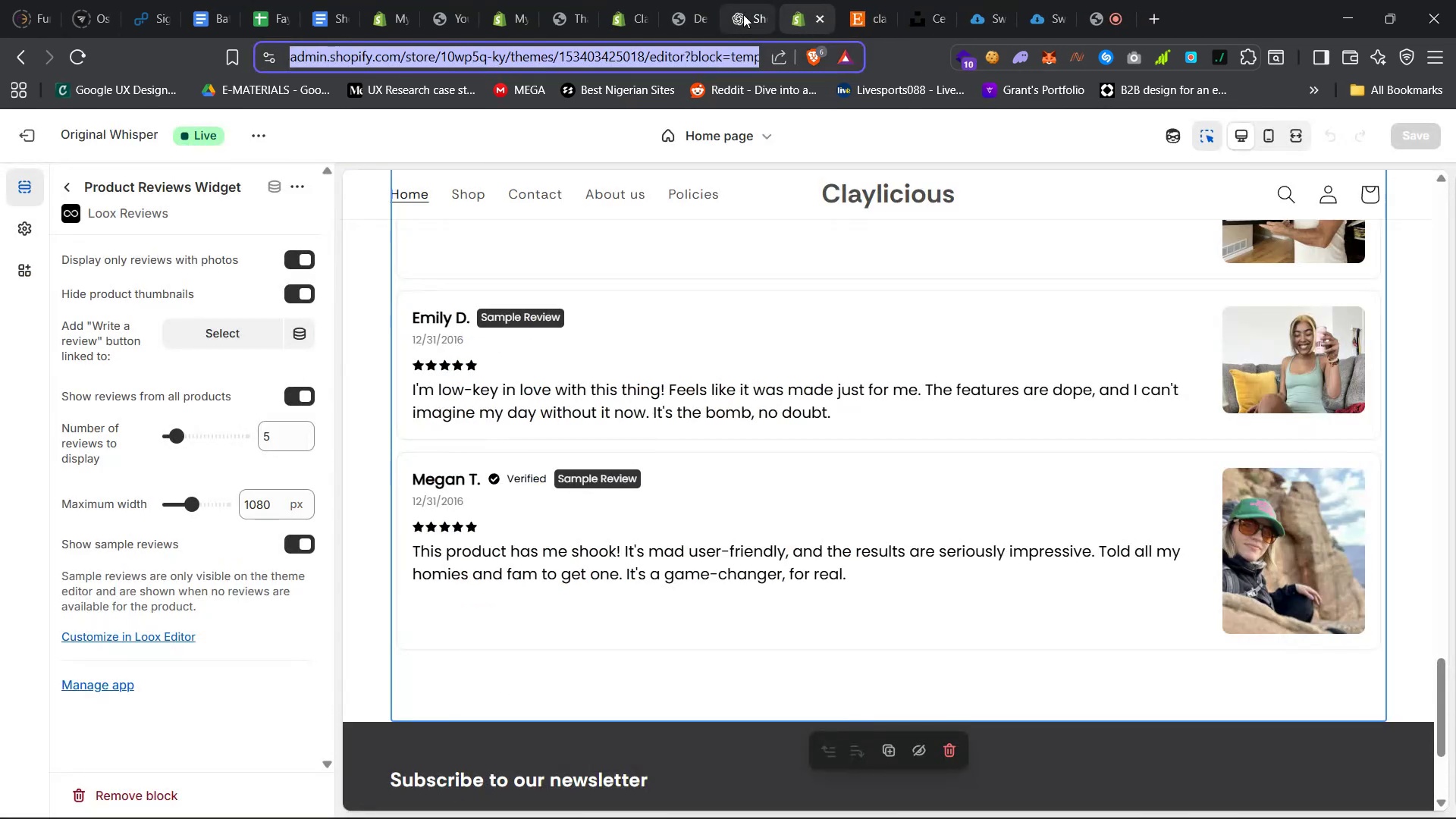 
left_click([742, 0])
 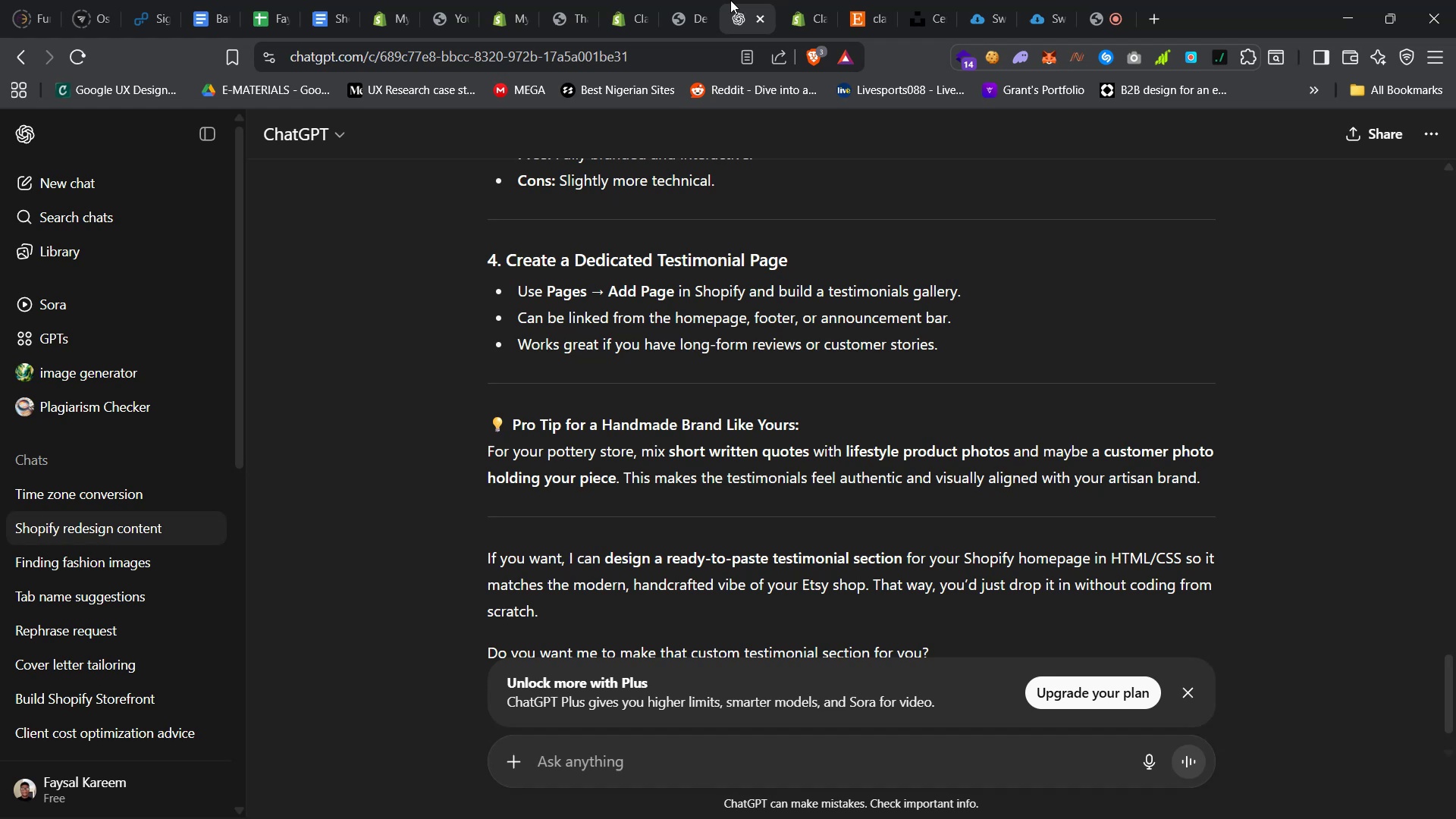 
left_click([679, 0])
 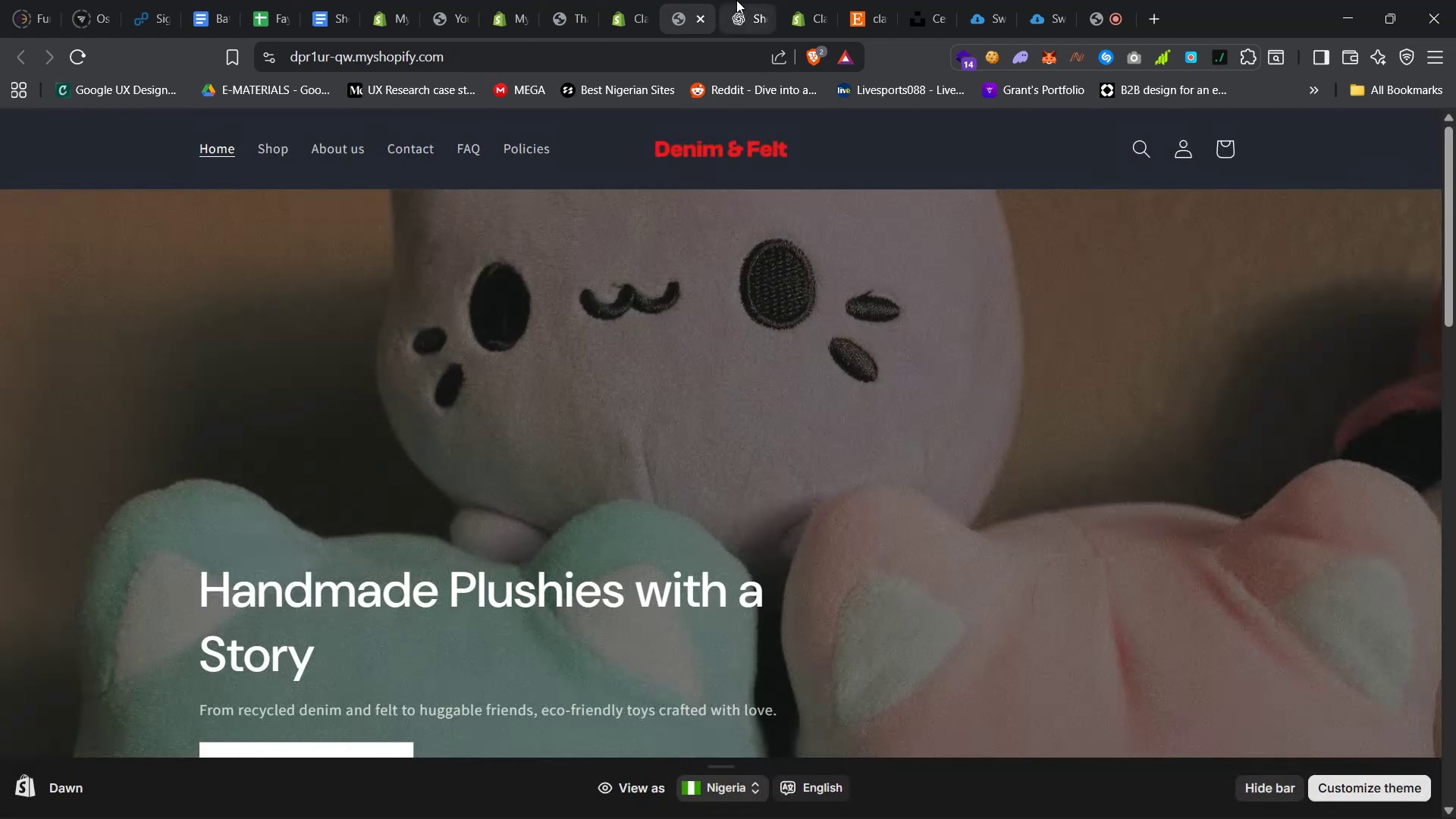 
left_click([755, 0])
 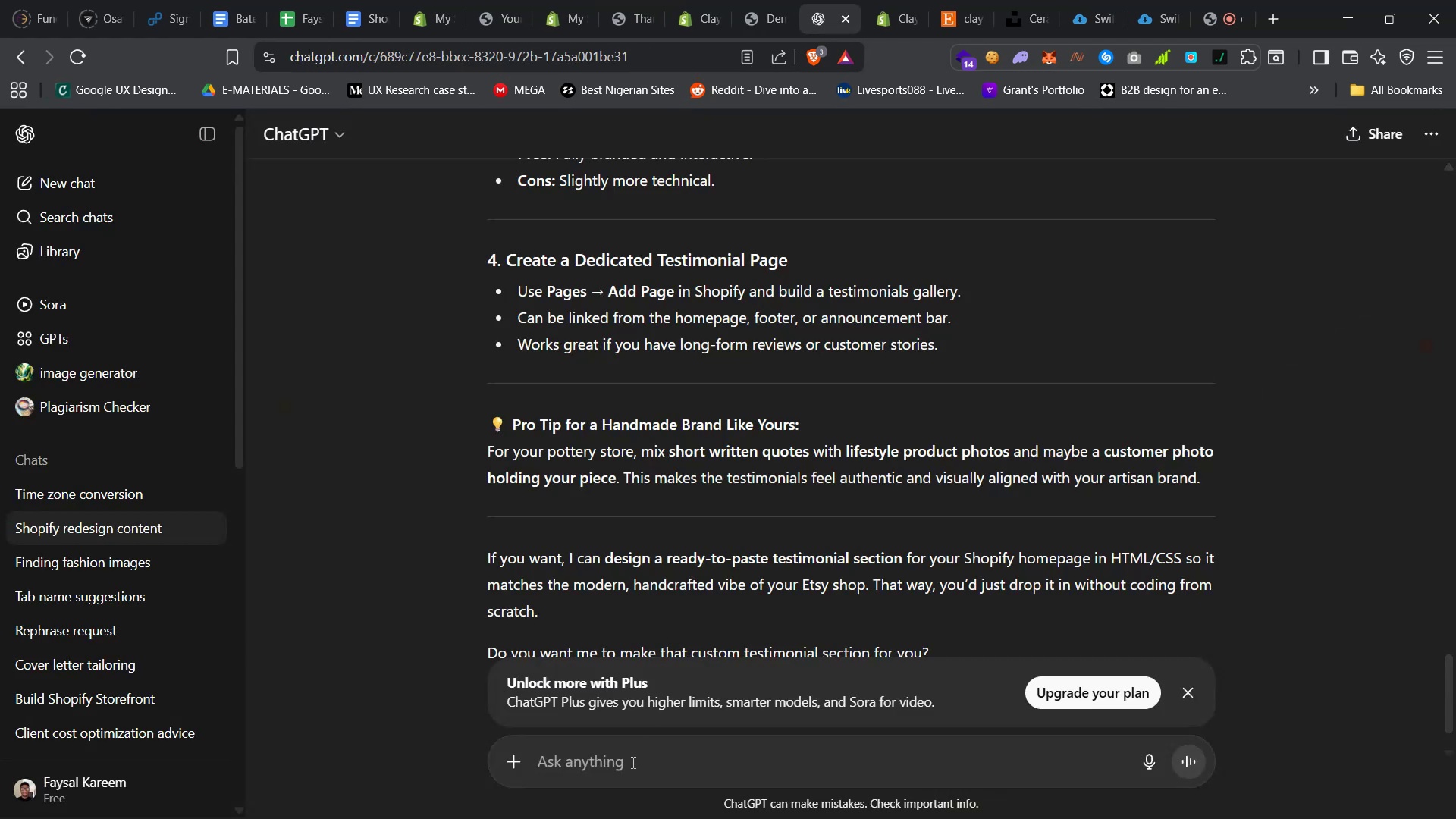 
left_click([632, 764])
 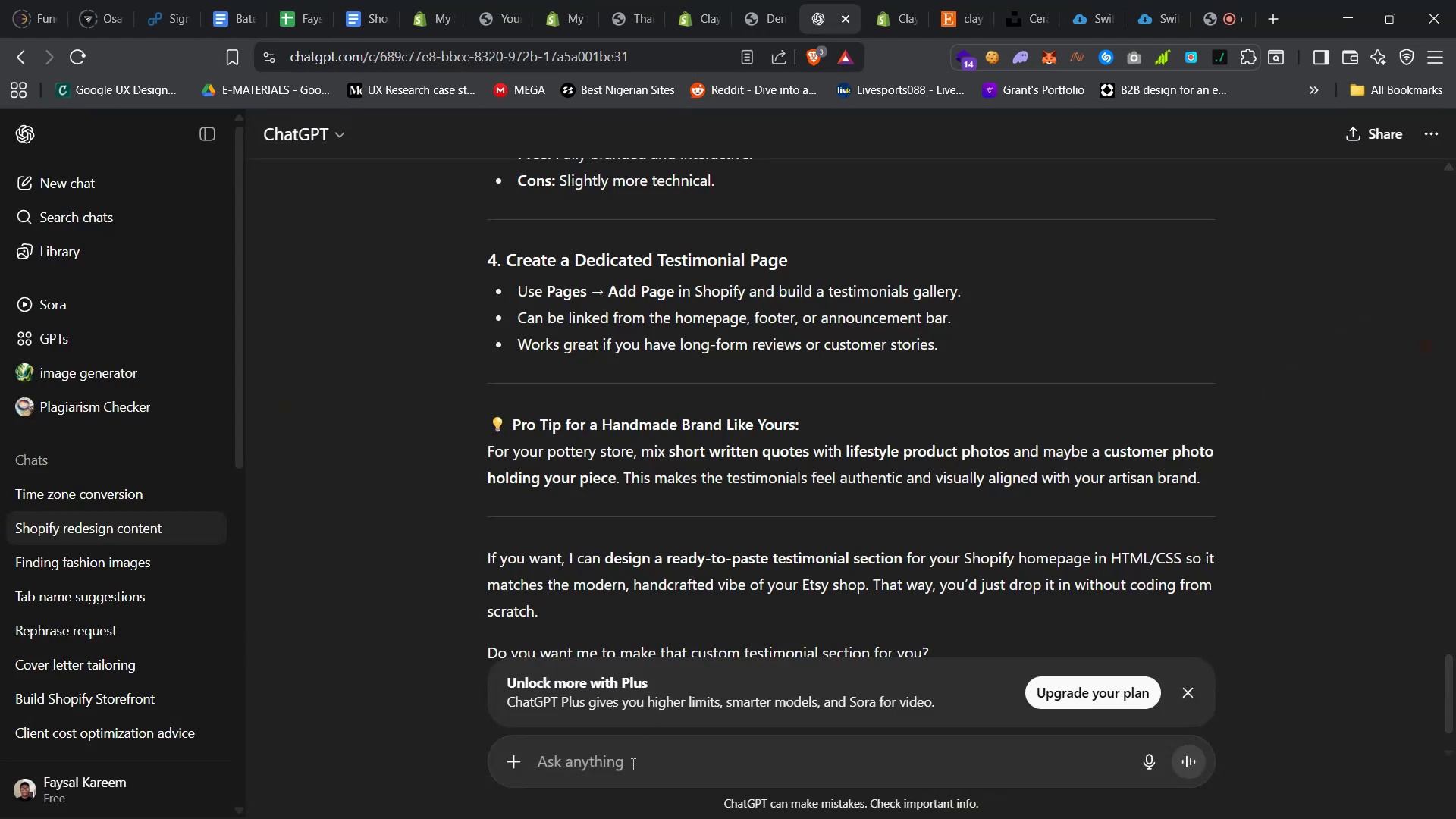 
type(is shopify charging based on sites and not account?)
 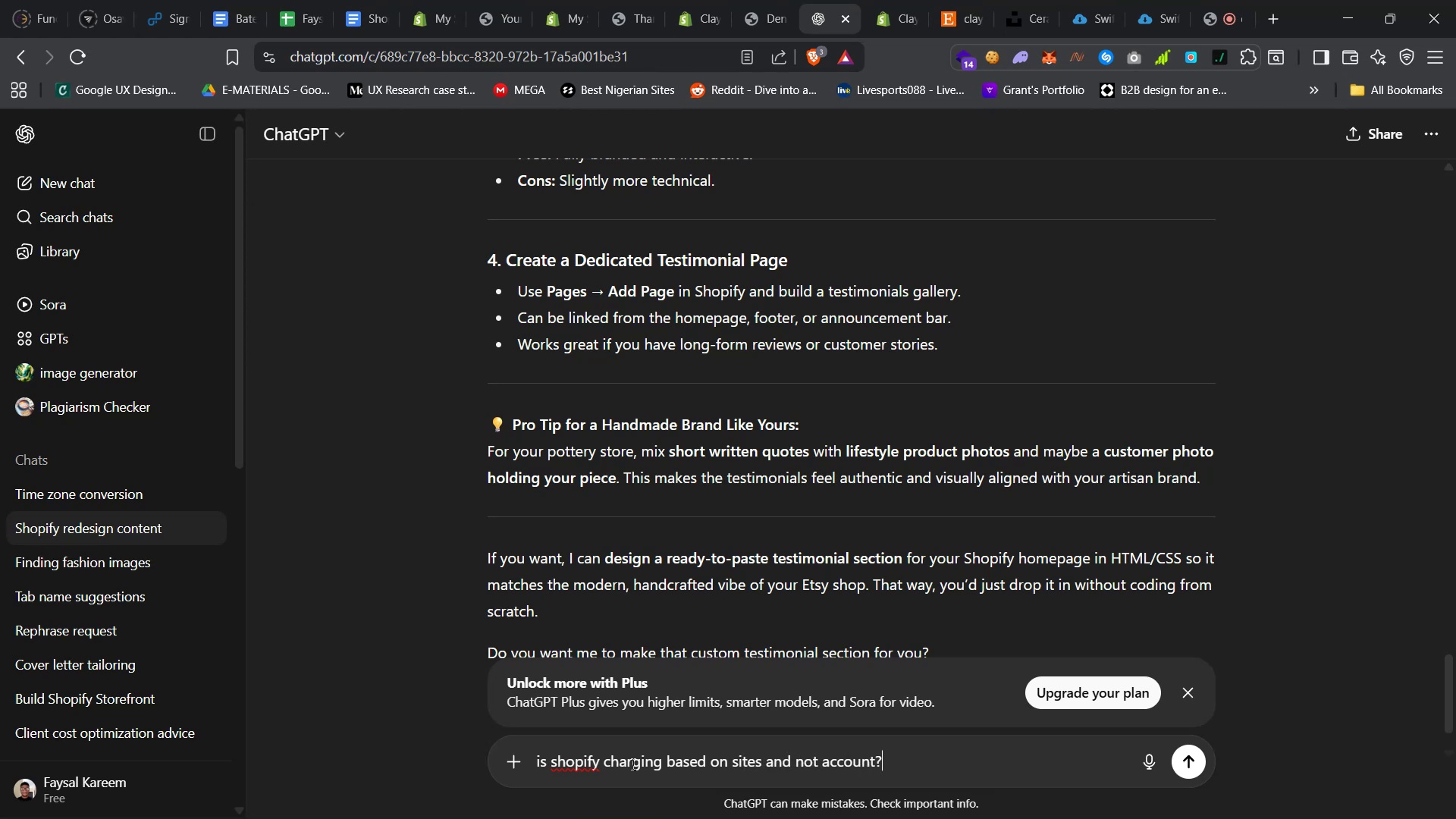 
 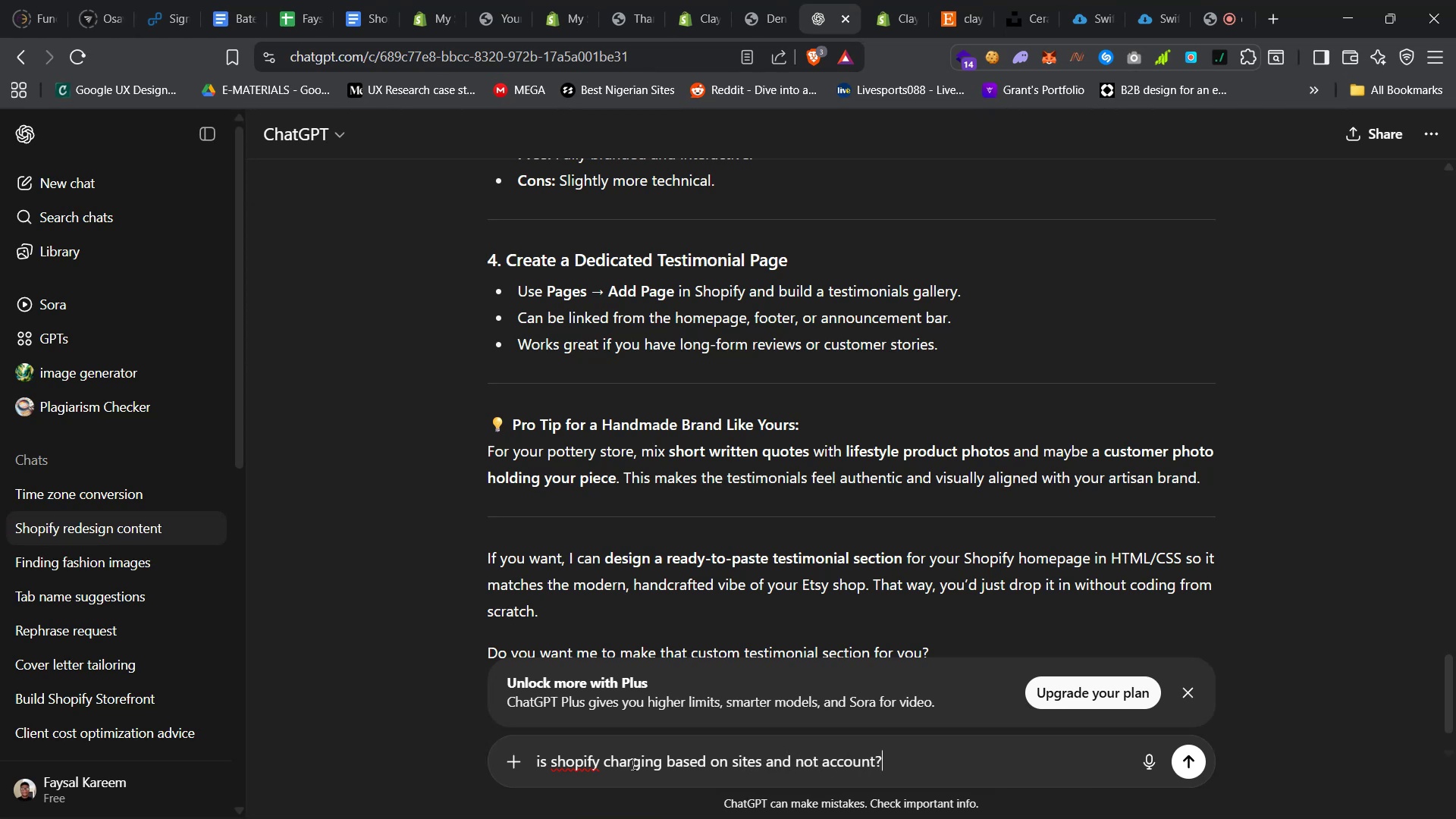 
key(Enter)
 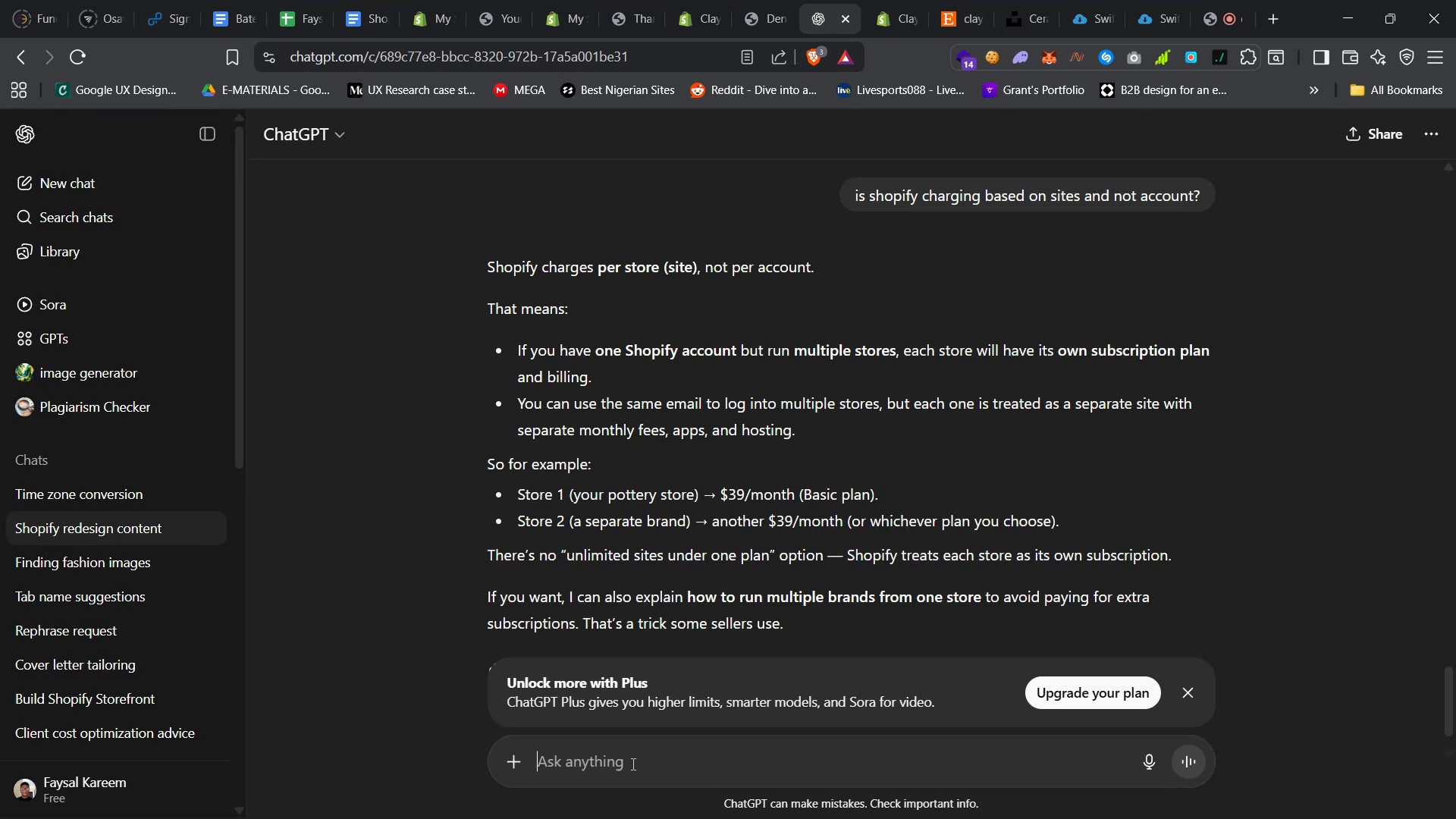 
wait(16.26)
 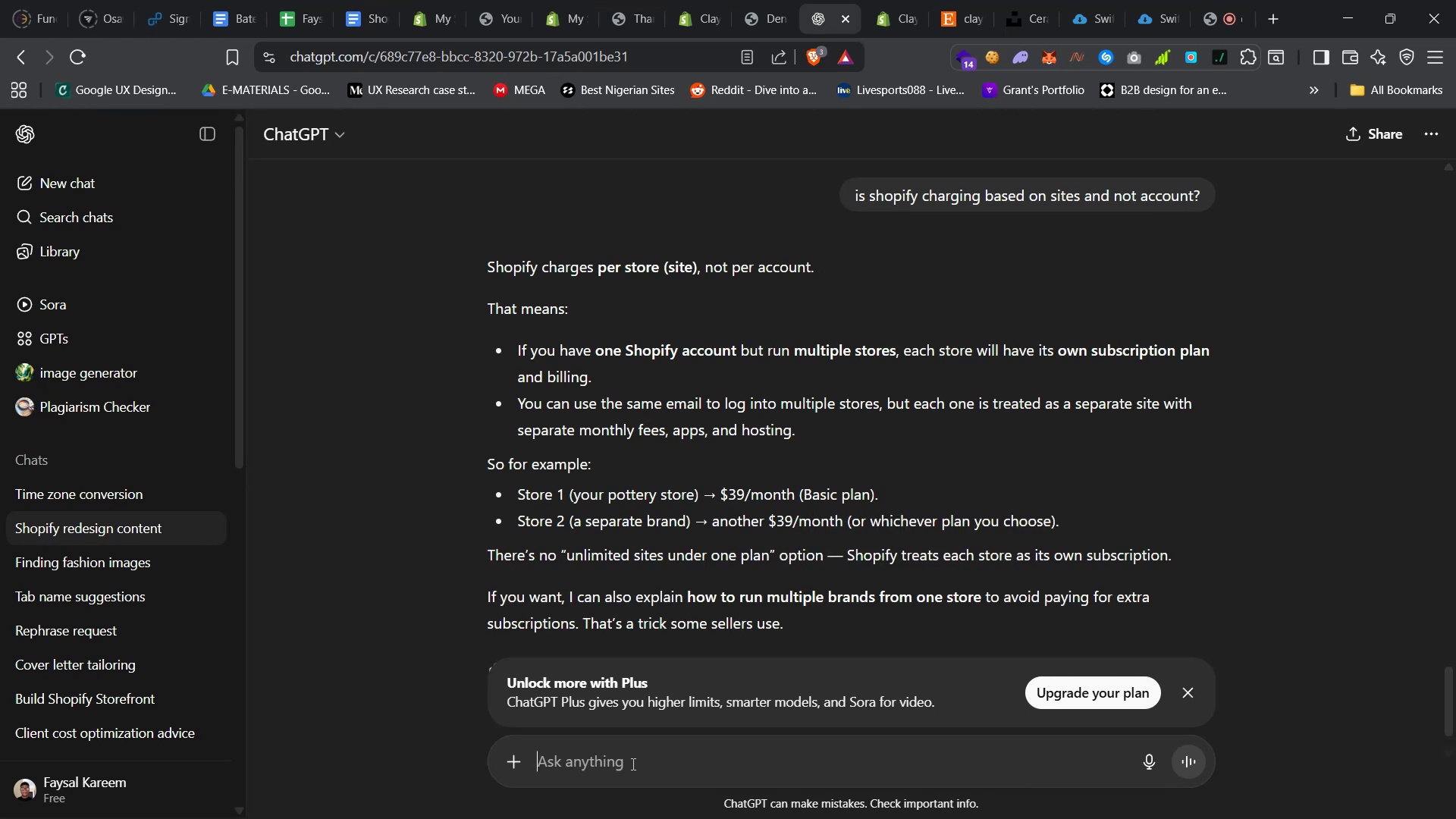 
scroll: coordinate [638, 650], scroll_direction: down, amount: 18.0
 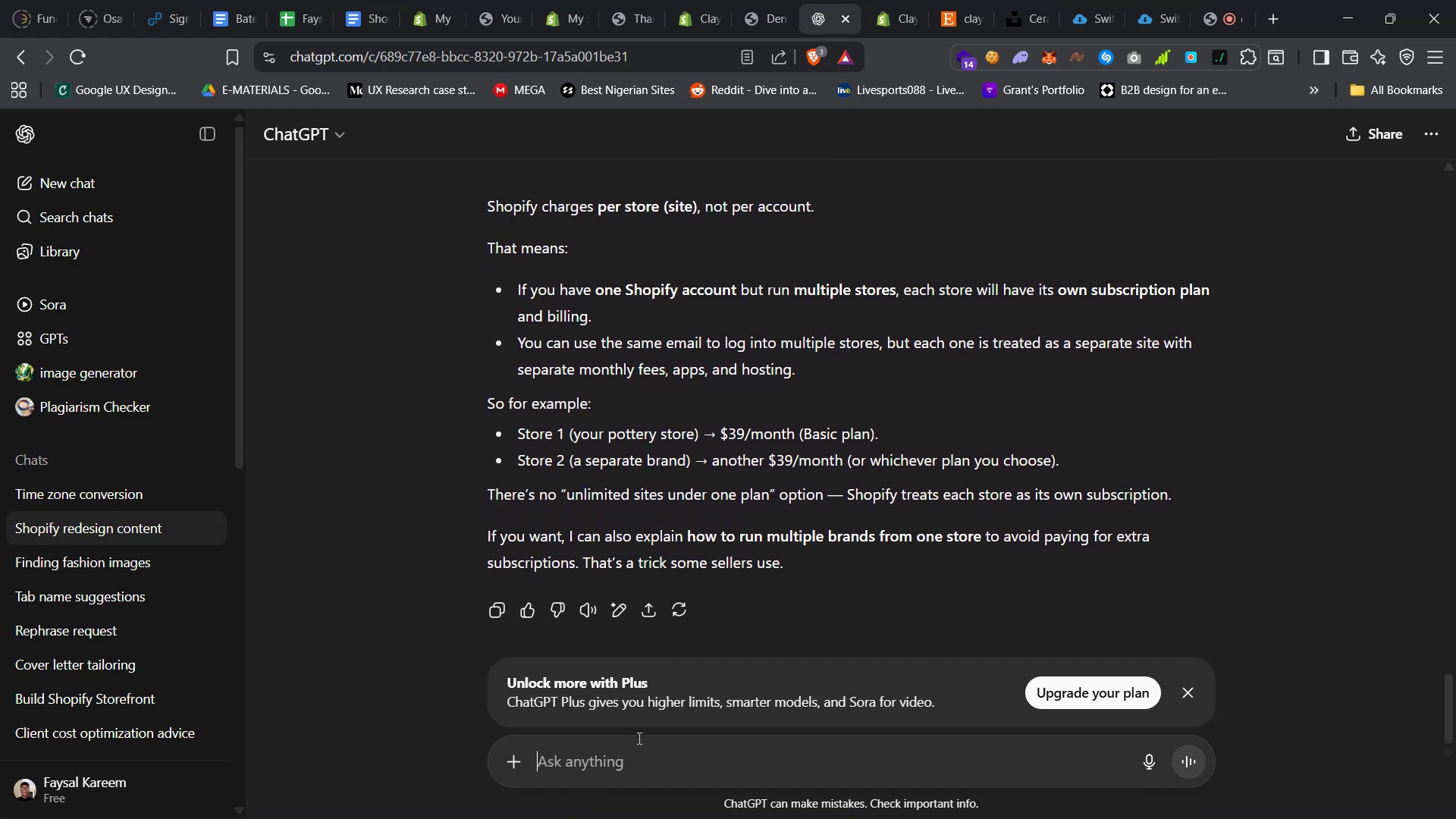 
left_click([637, 753])
 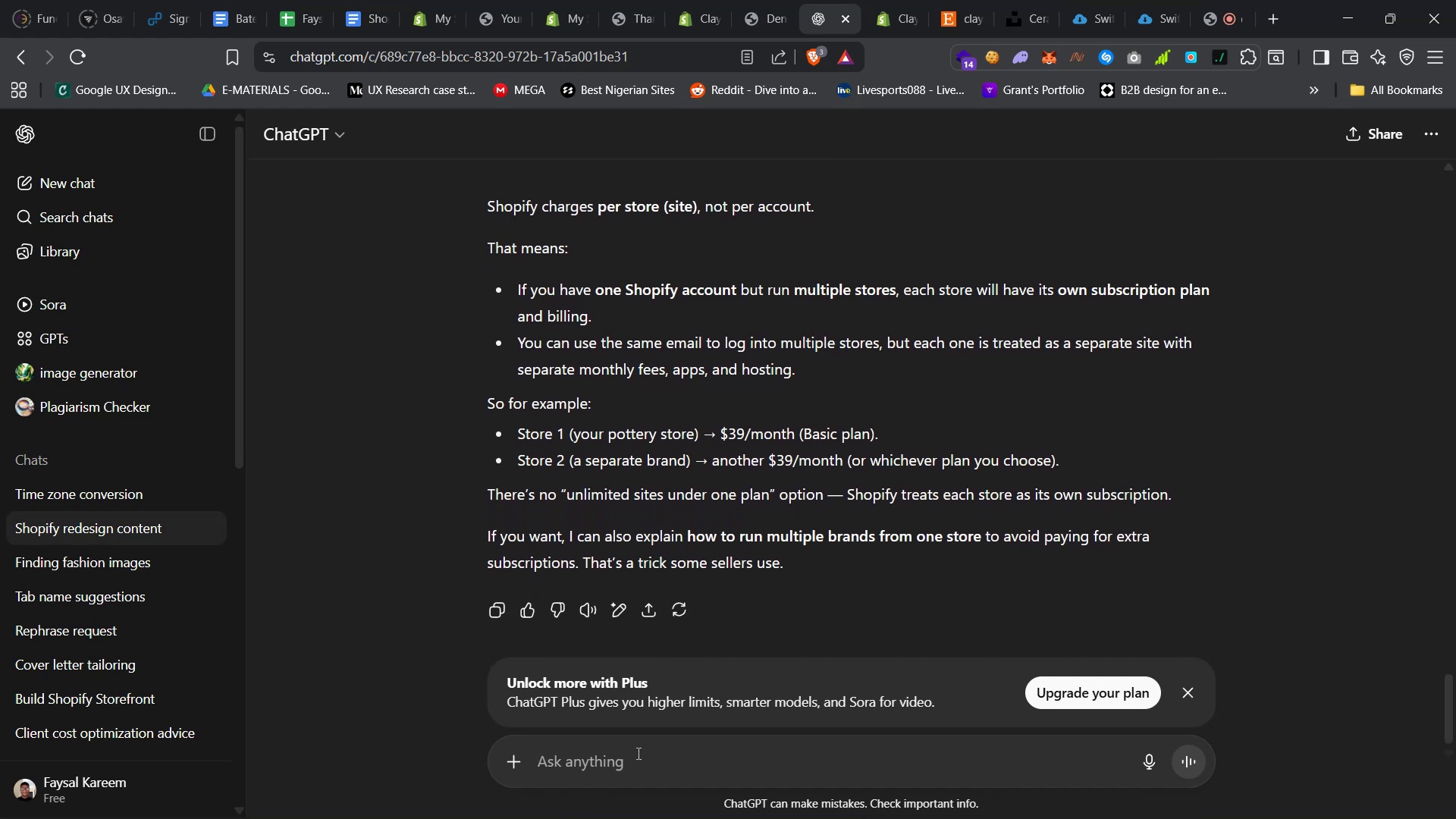 
type(yes please)
 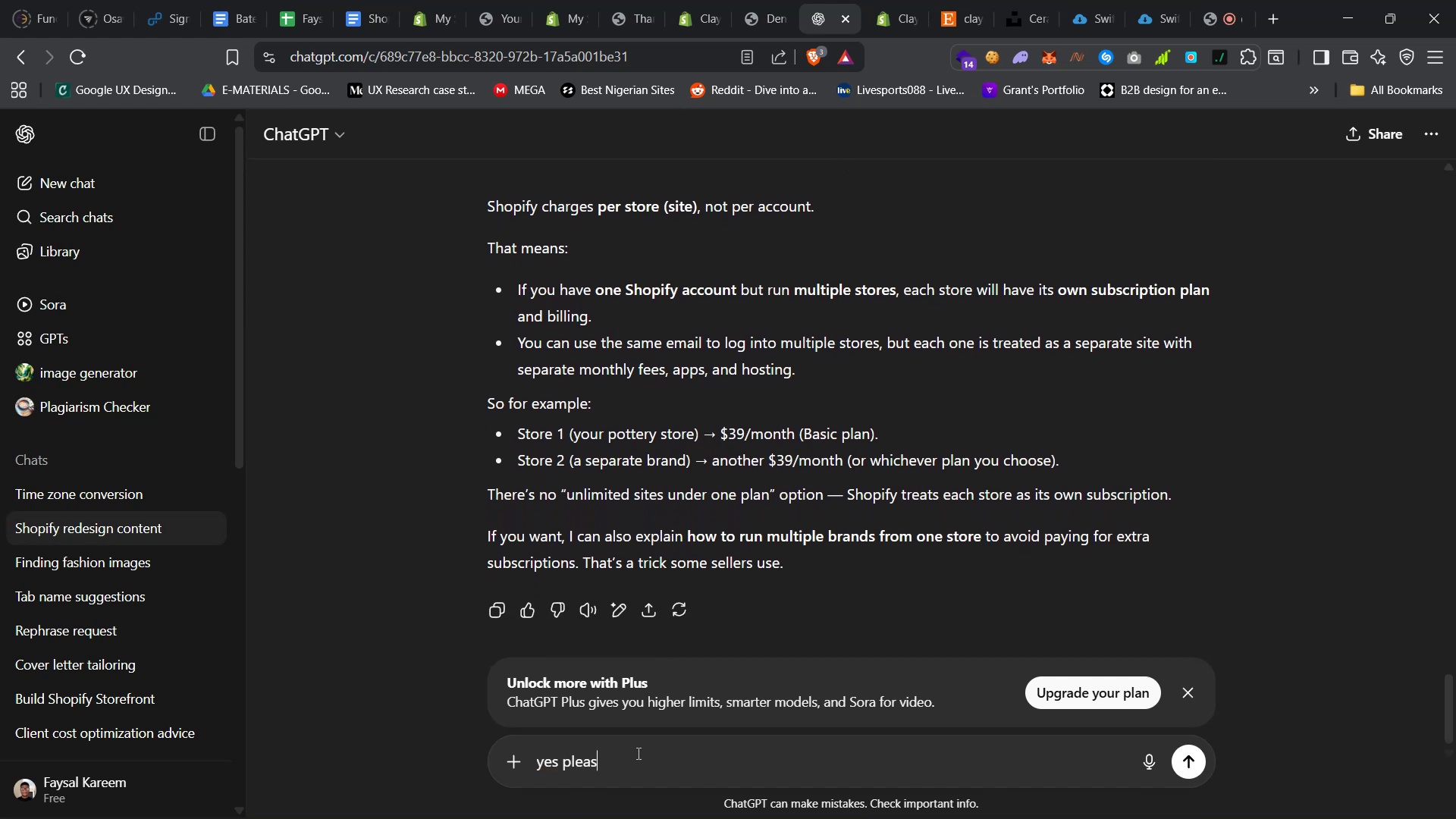 
key(Enter)
 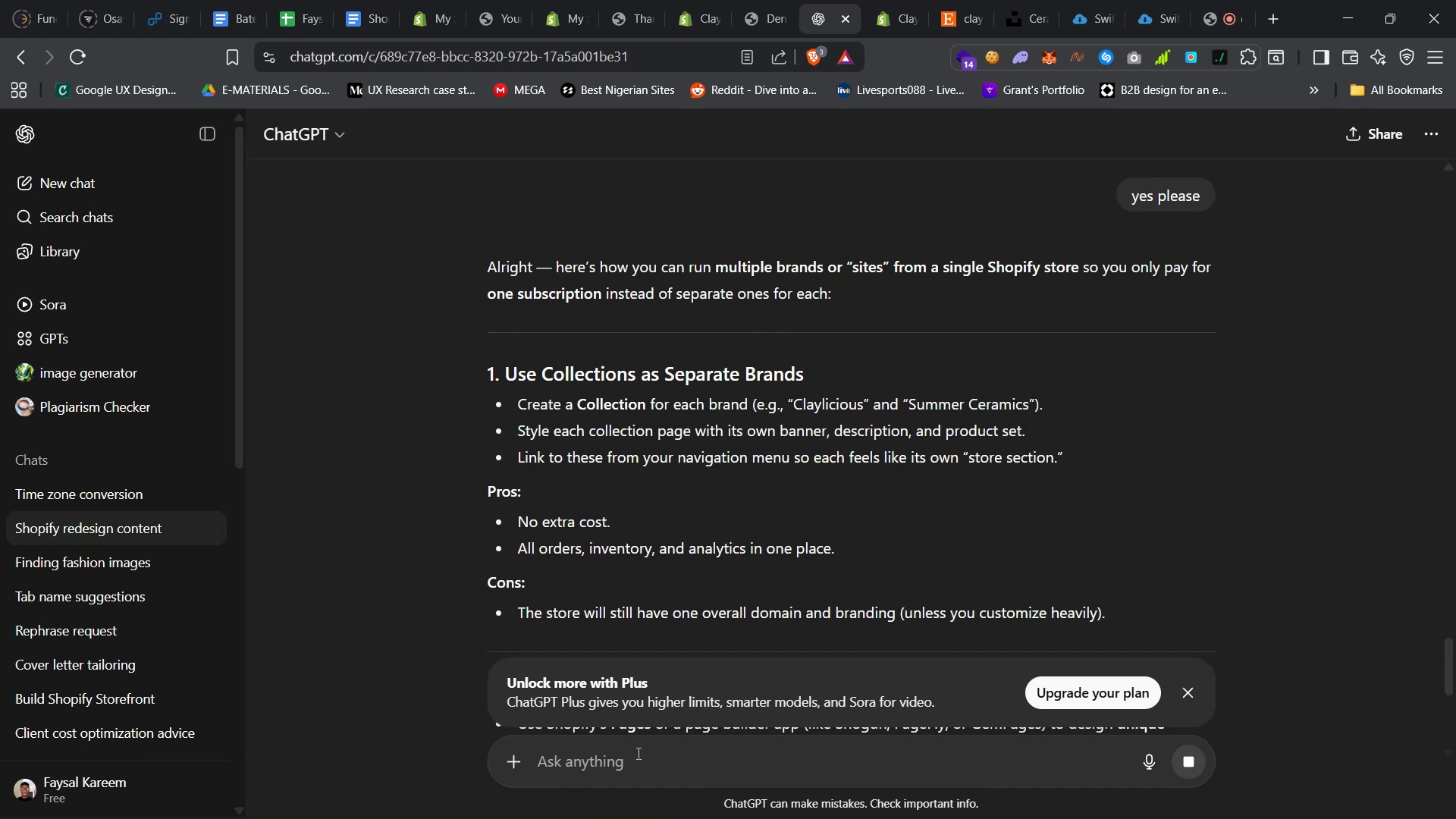 
wait(14.24)
 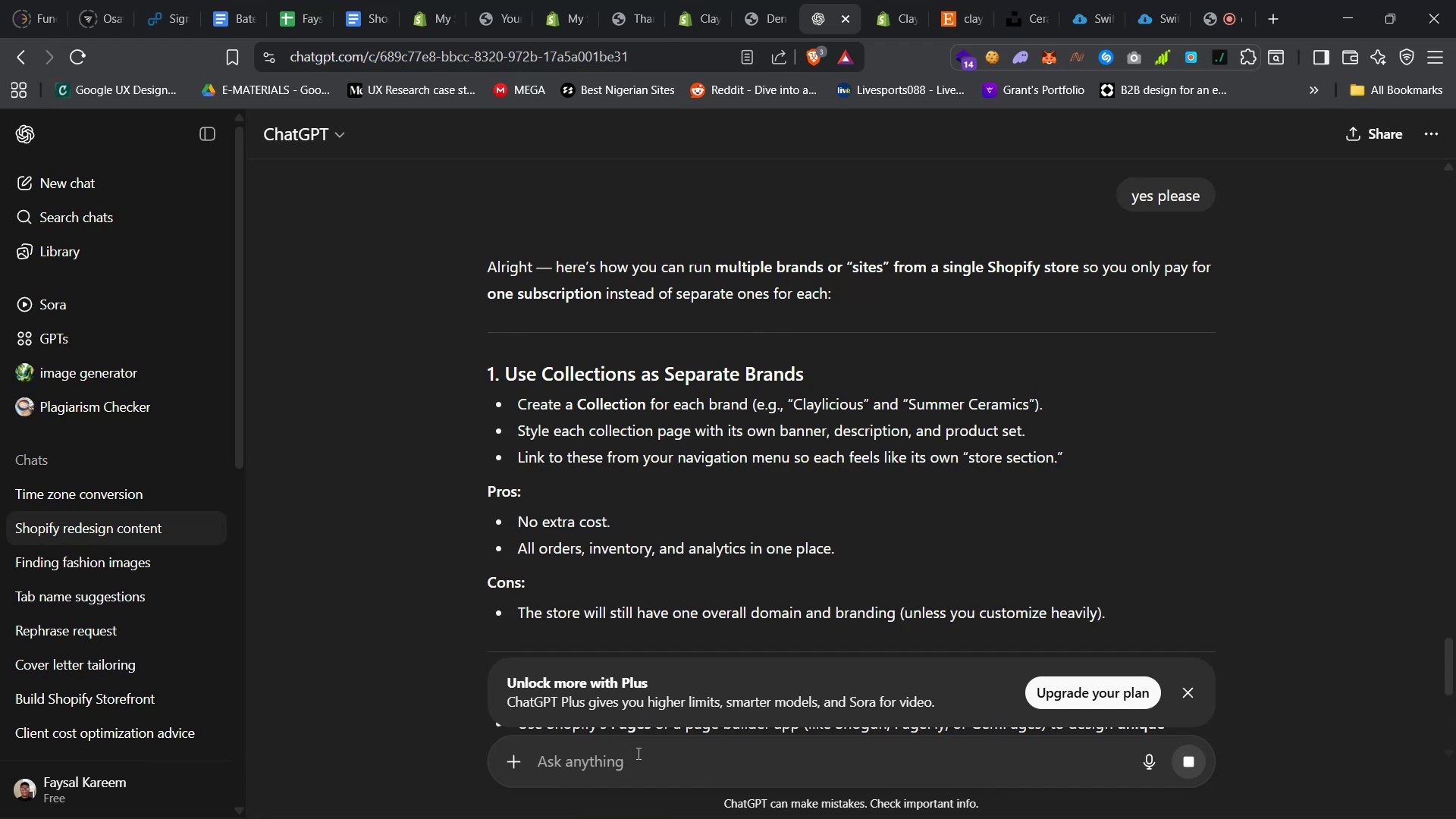 
scroll: coordinate [656, 574], scroll_direction: down, amount: 14.0
 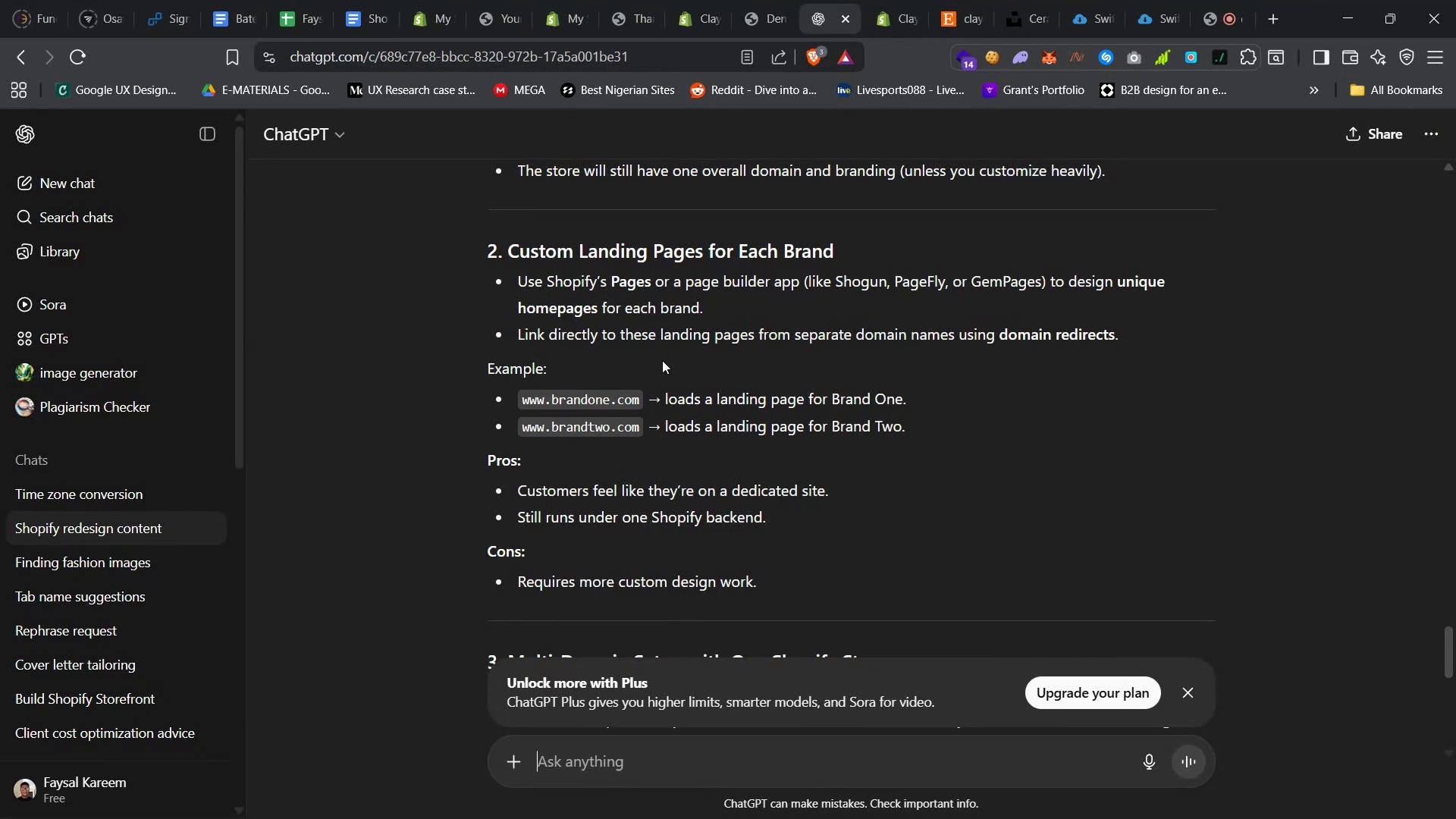 
wait(9.22)
 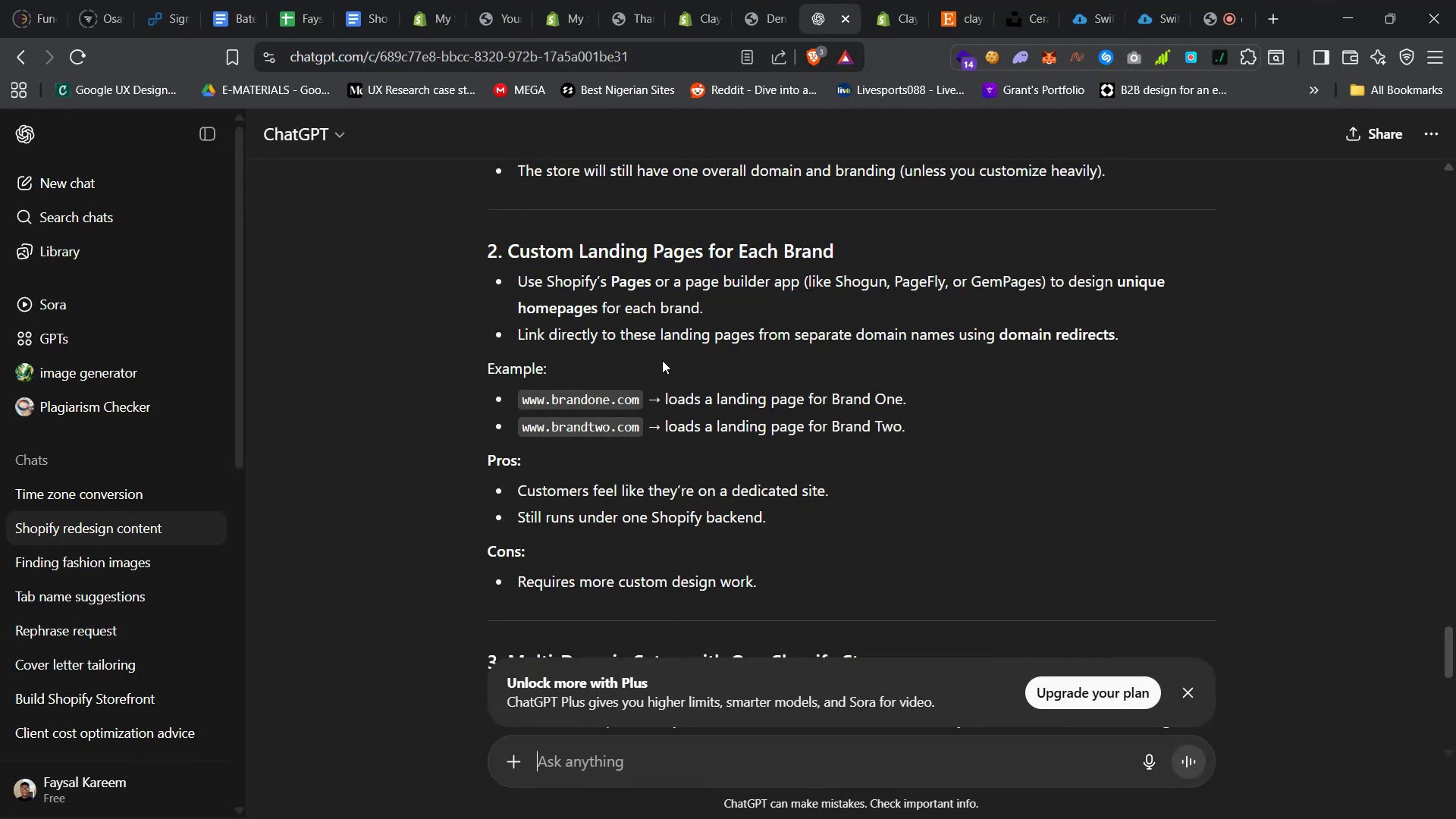 
scroll: coordinate [666, 421], scroll_direction: down, amount: 6.0
 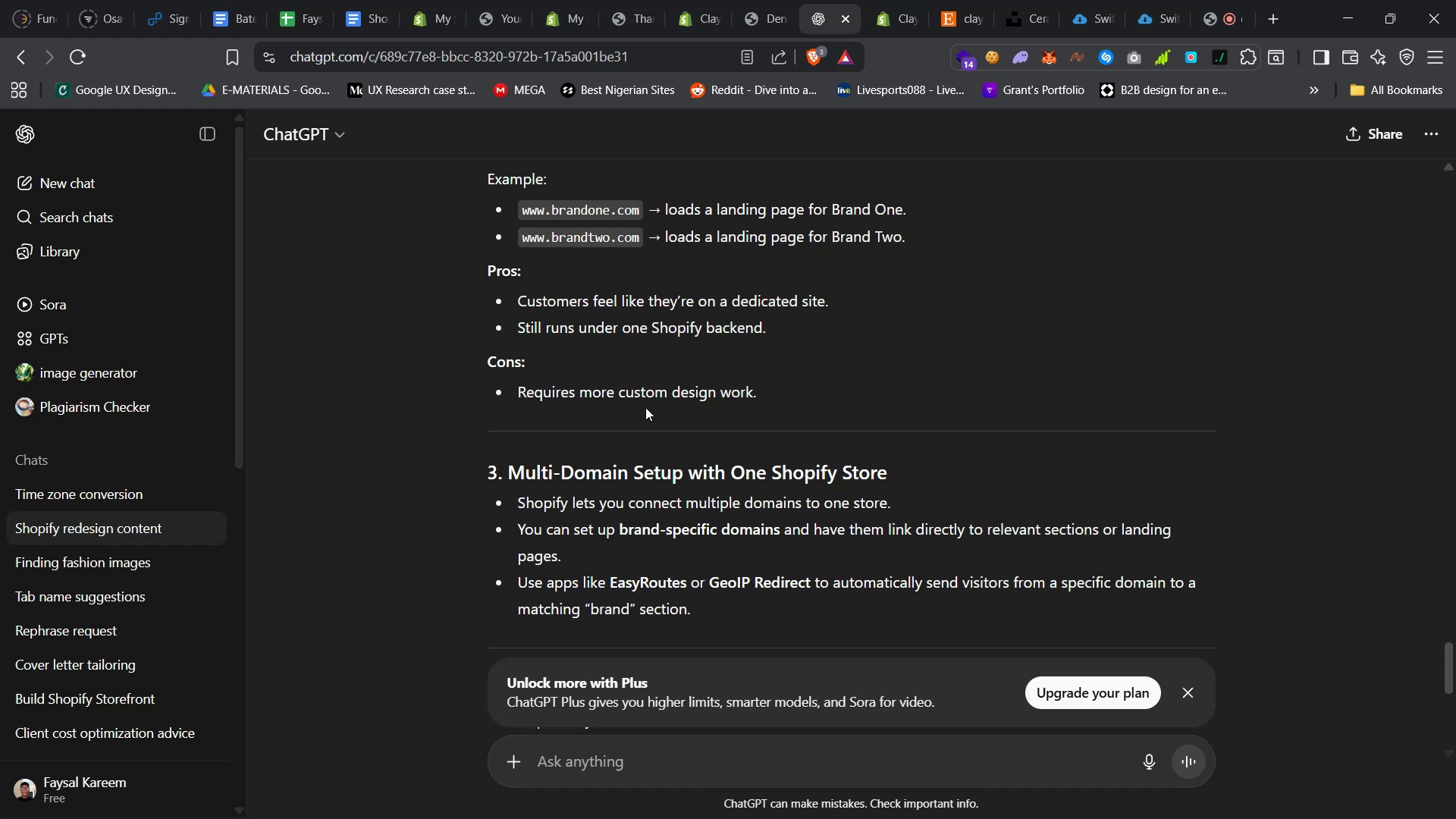 
wait(5.39)
 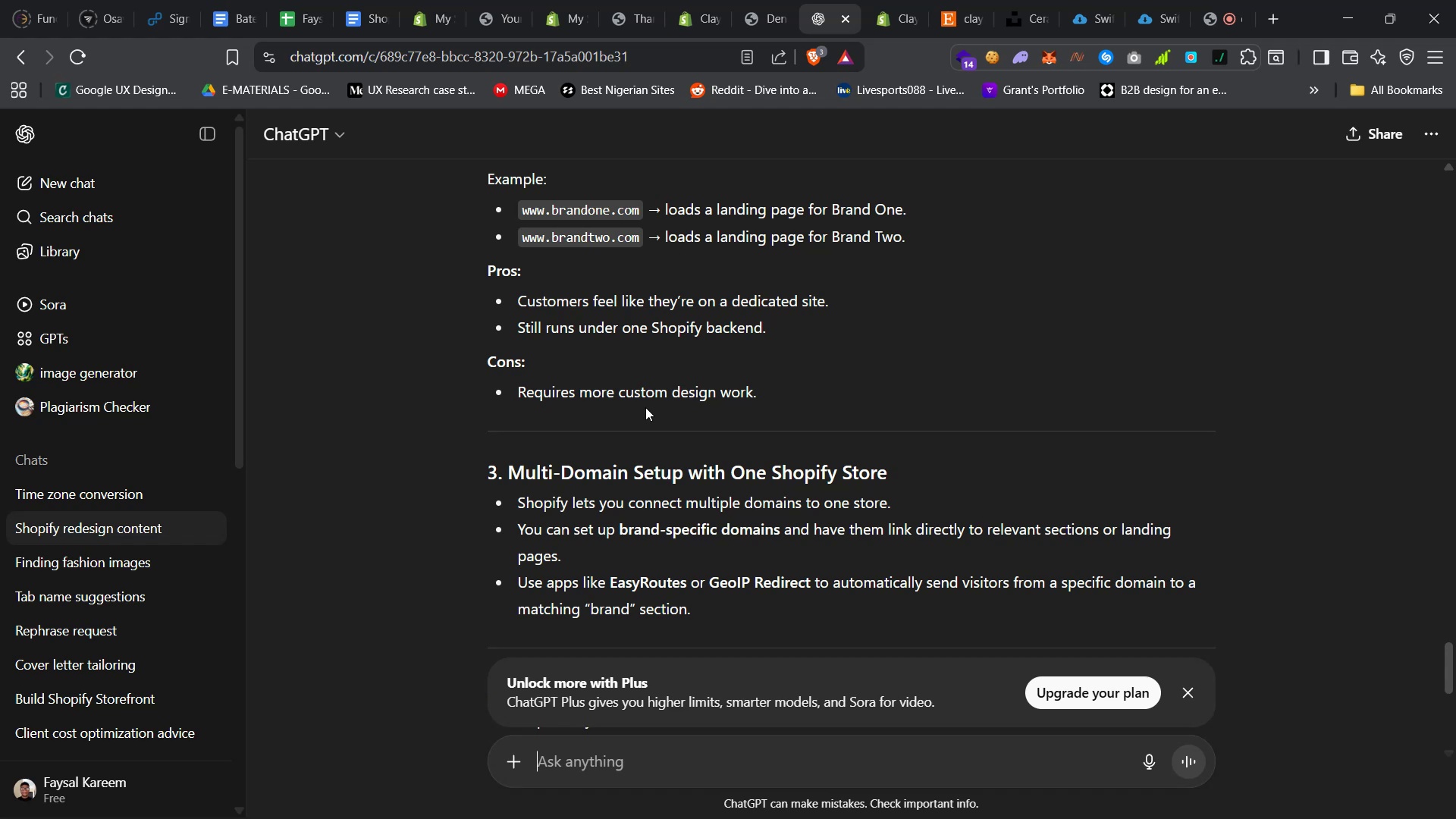 
scroll: coordinate [645, 407], scroll_direction: down, amount: 6.0
 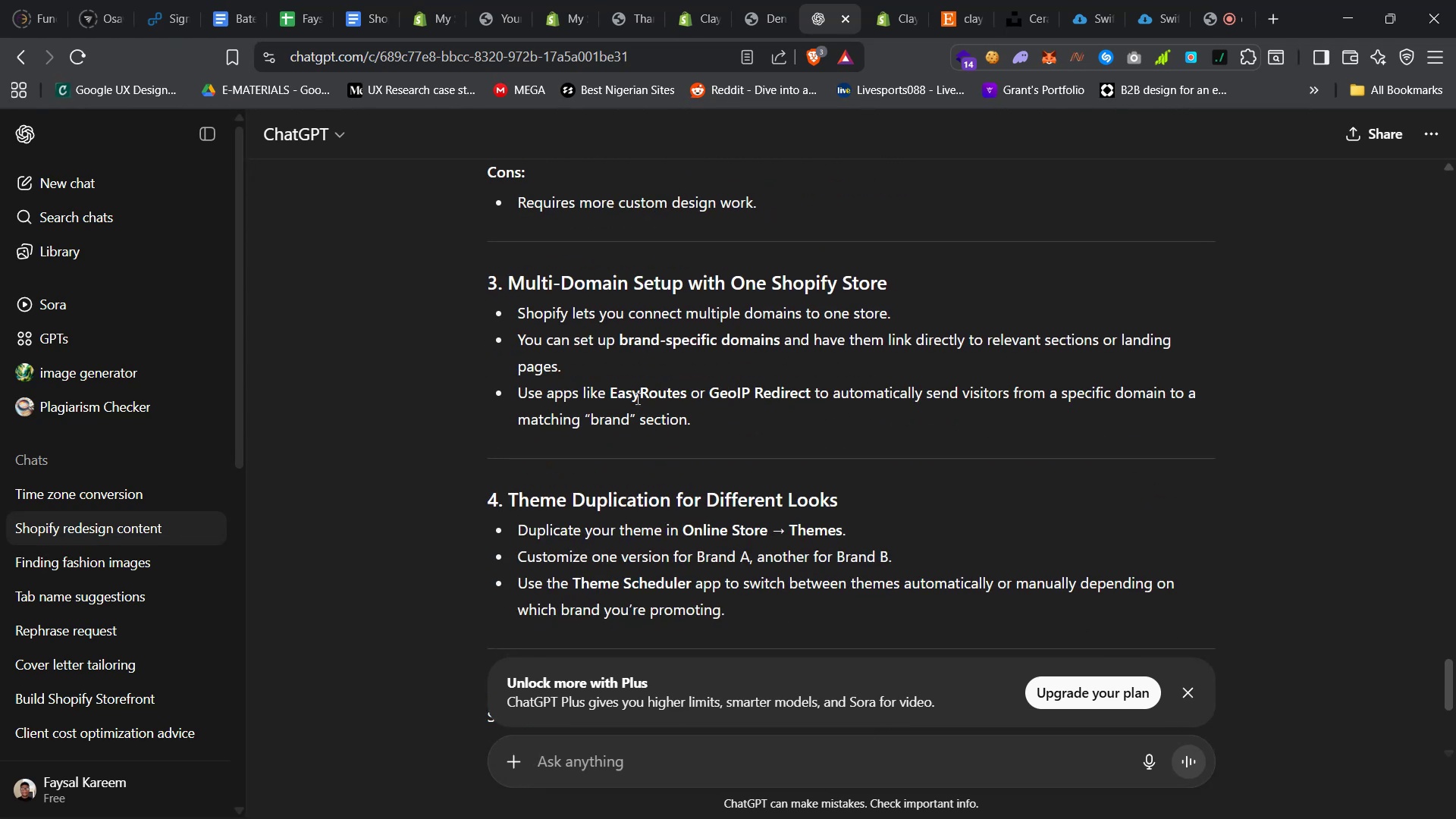 
wait(6.49)
 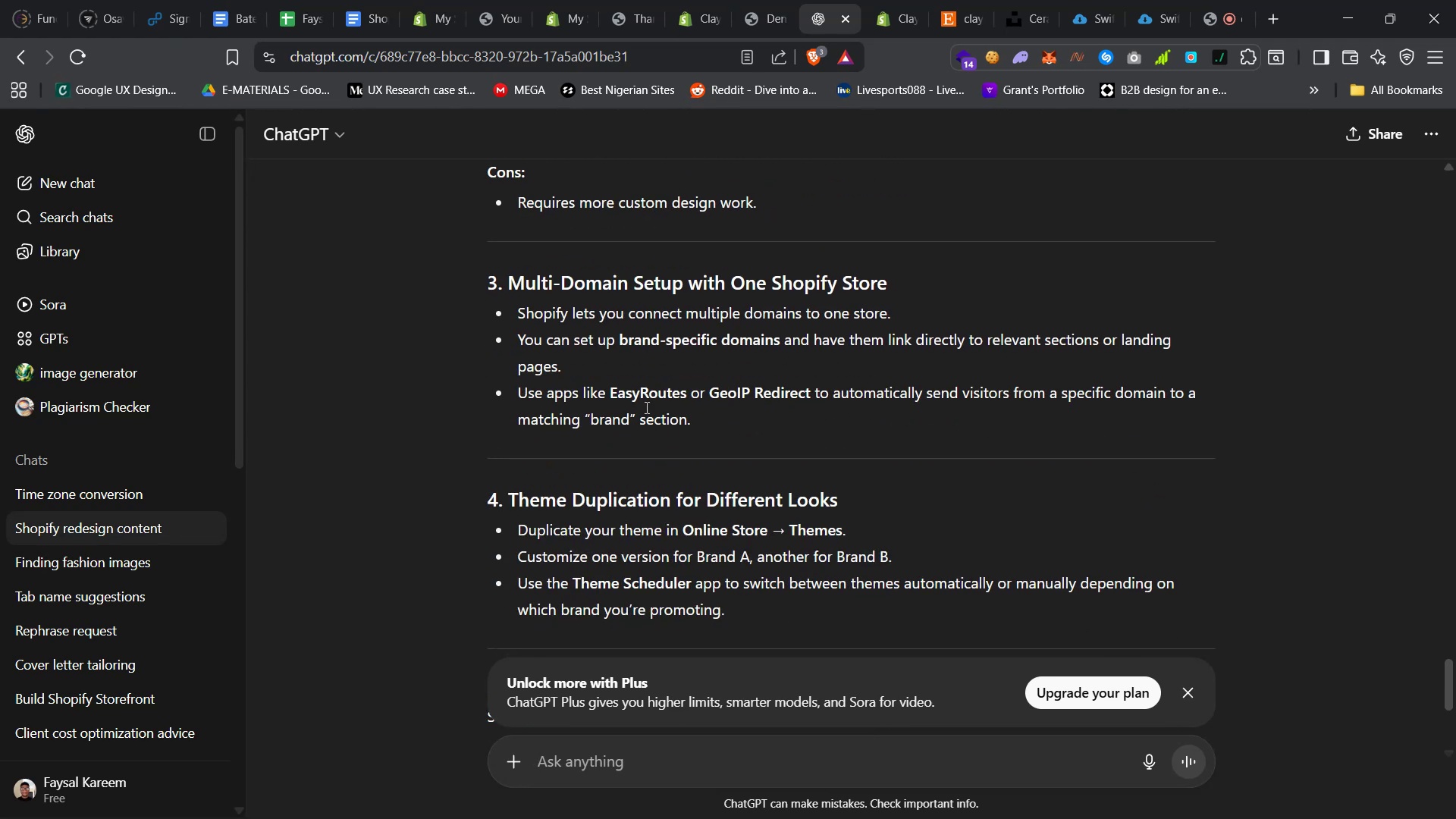 
scroll: coordinate [653, 453], scroll_direction: down, amount: 7.0
 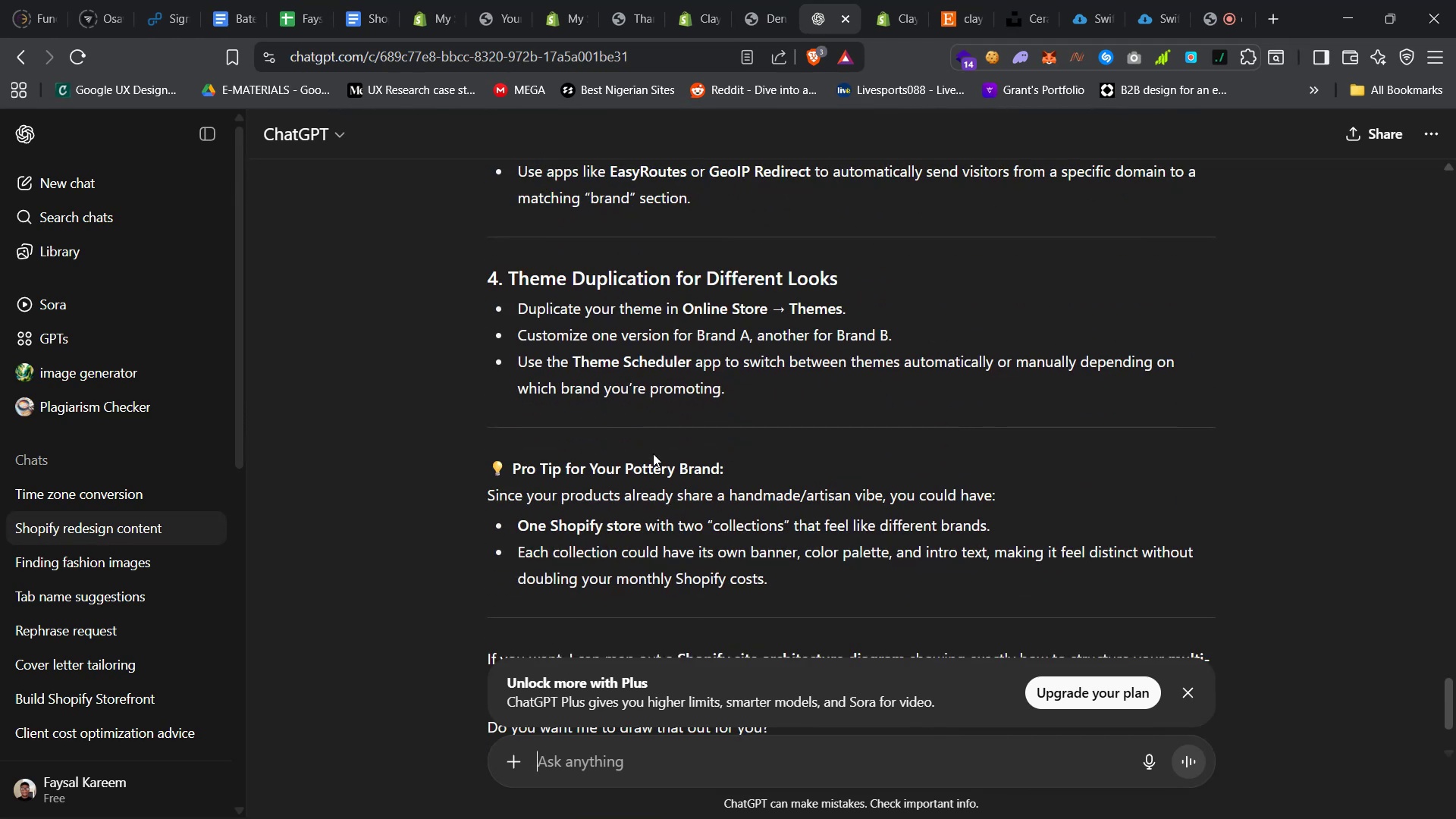 
wait(5.34)
 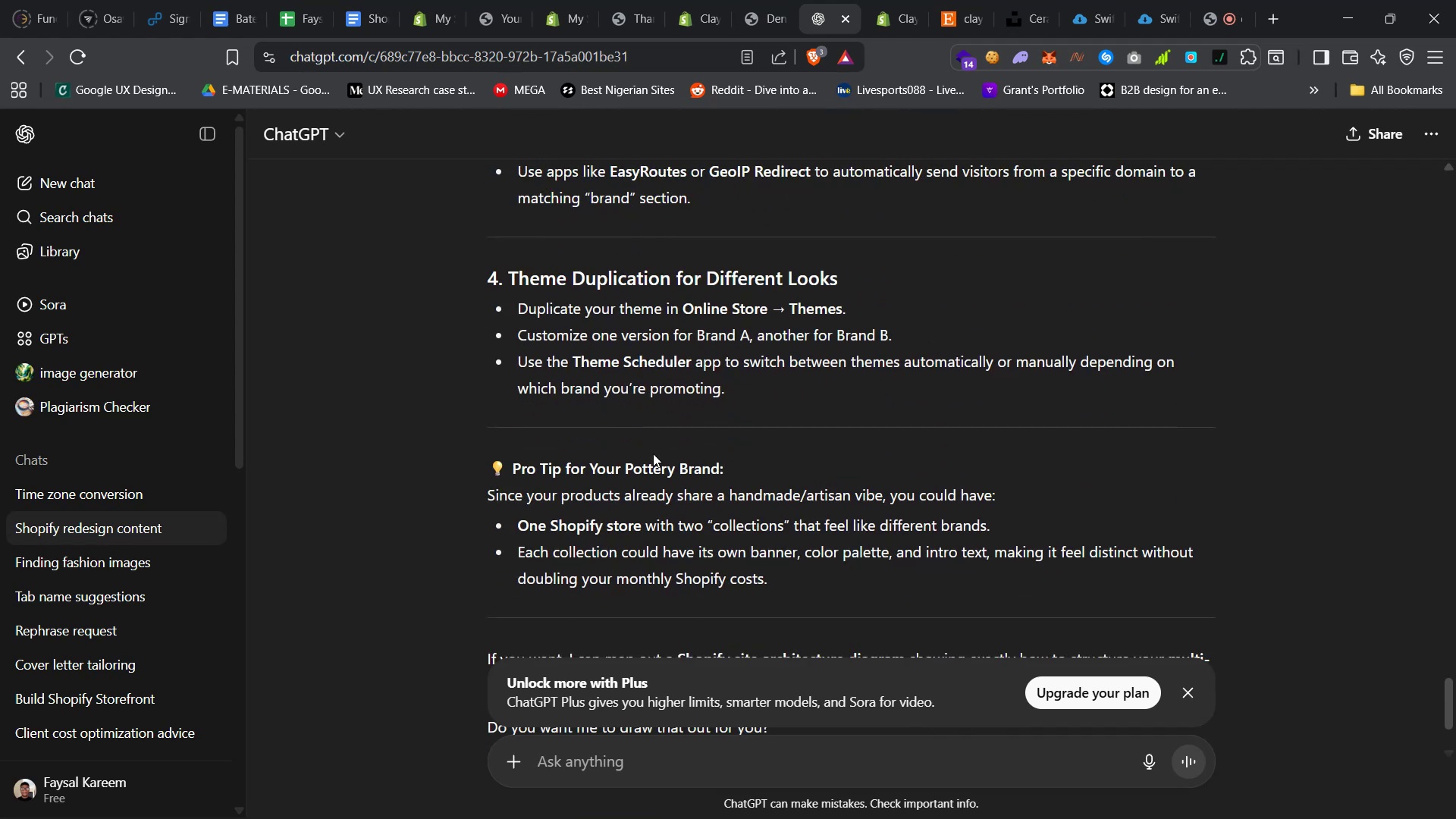 
scroll: coordinate [654, 453], scroll_direction: down, amount: 6.0
 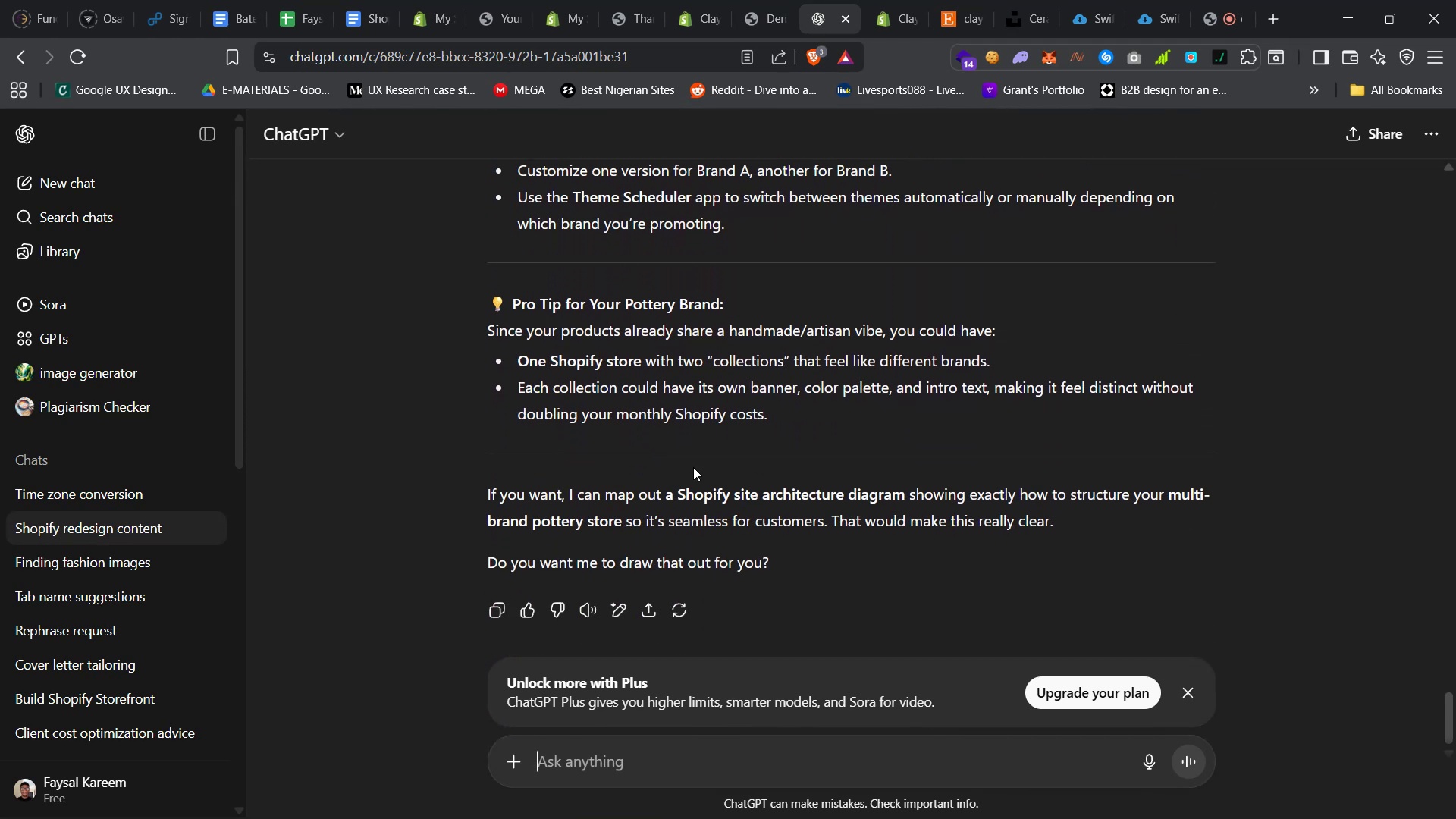 
scroll: coordinate [636, 445], scroll_direction: up, amount: 21.0
 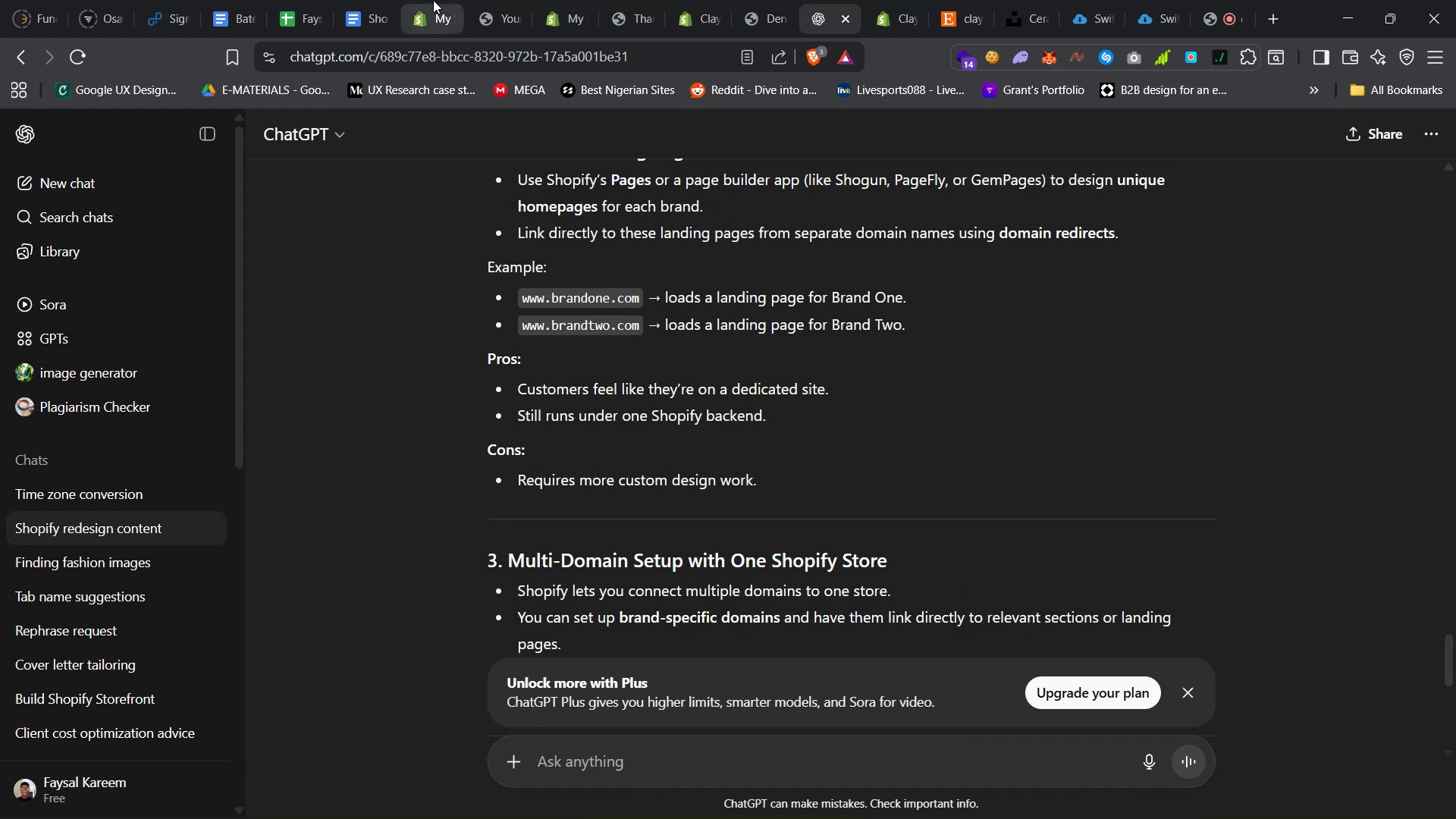 
left_click([424, 0])
 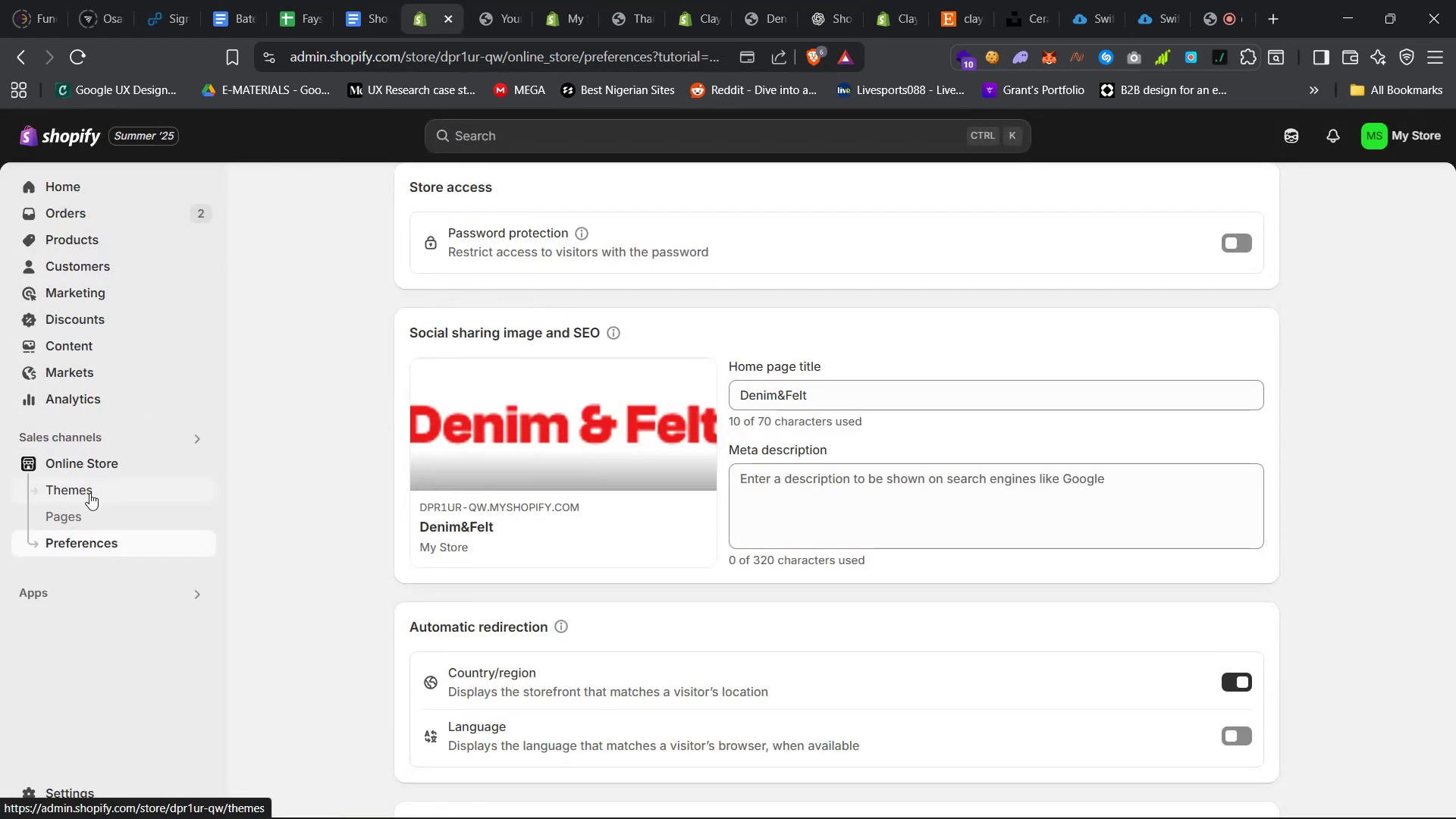 
left_click([91, 514])
 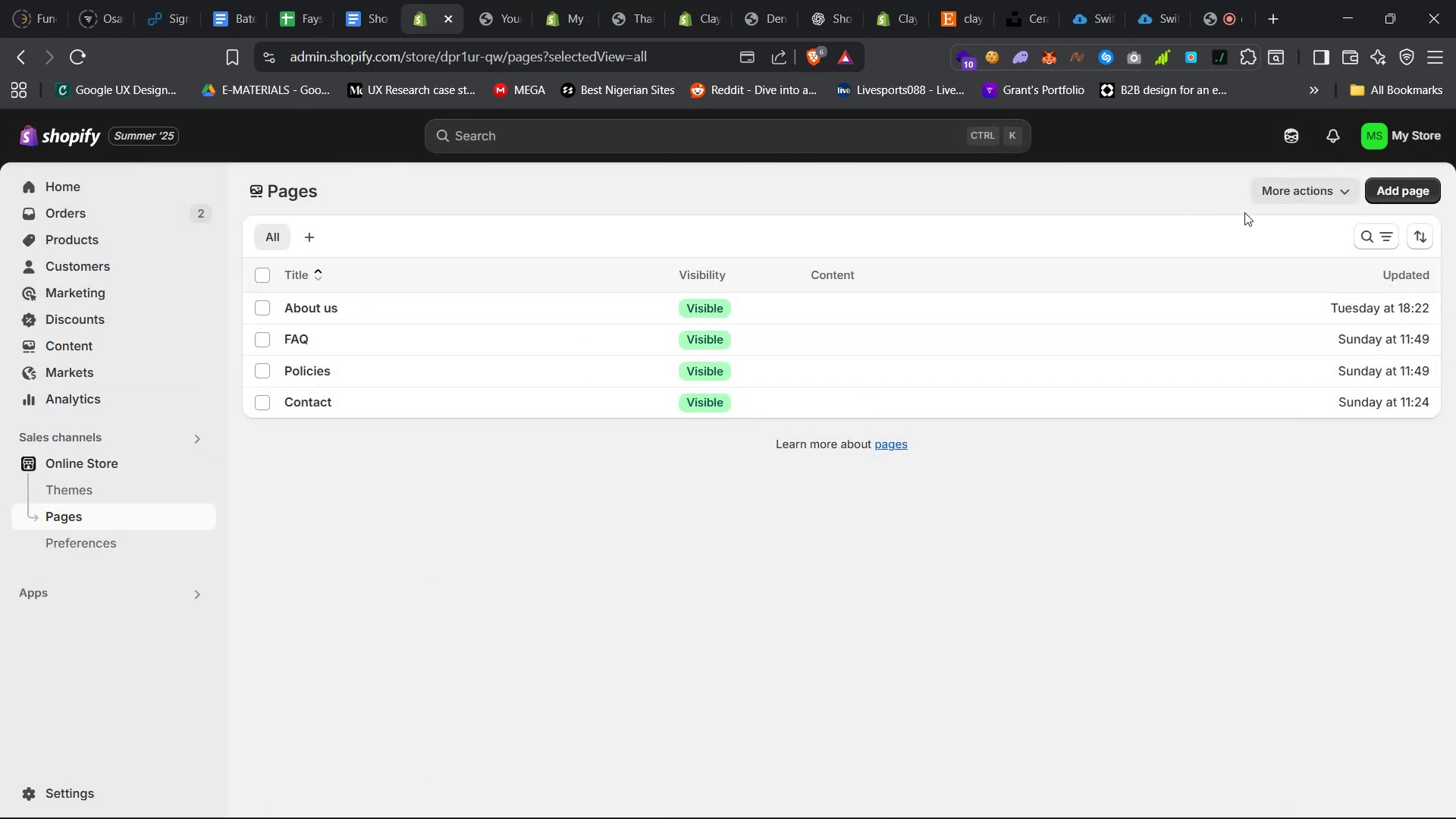 
left_click([1396, 186])
 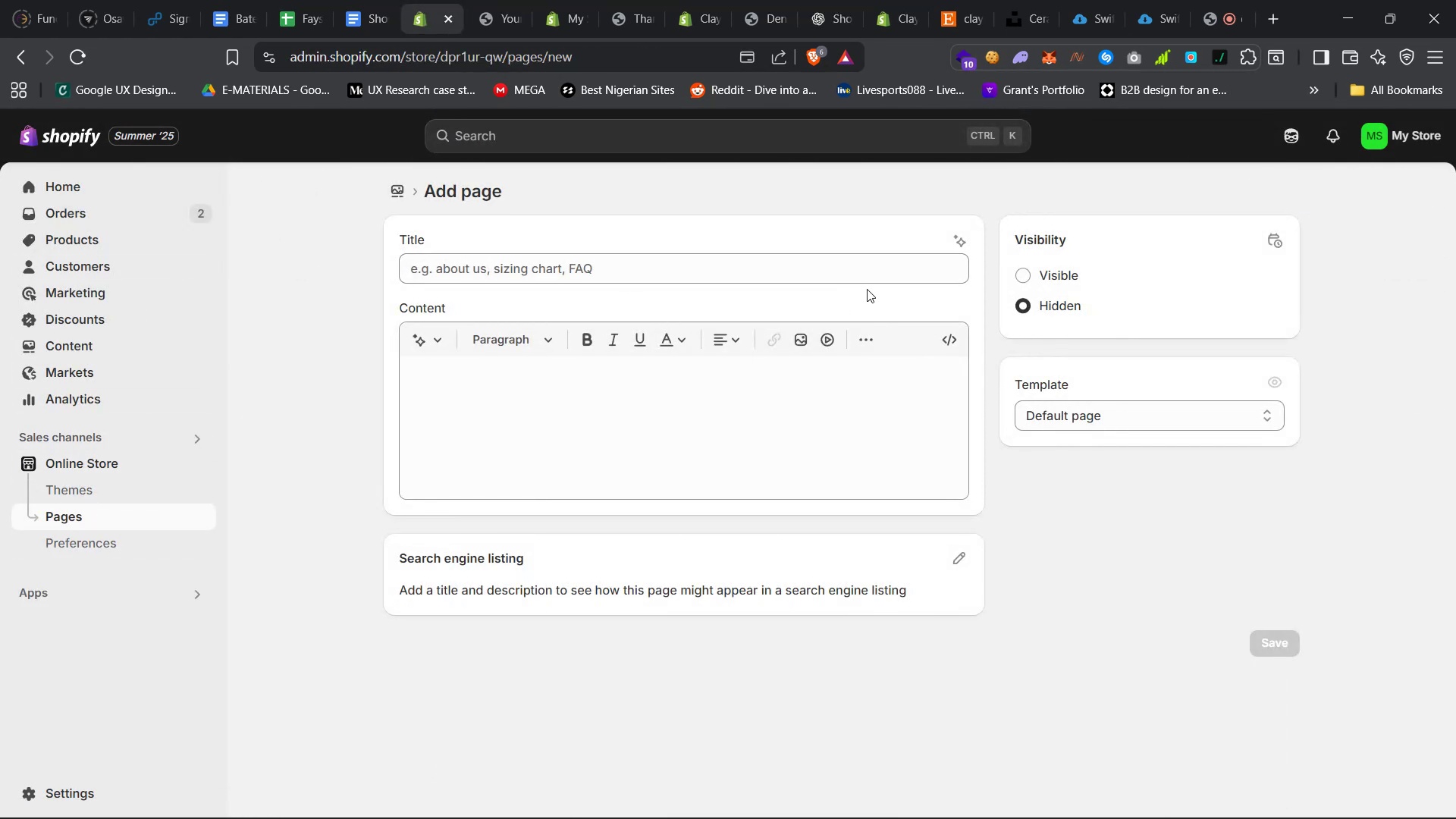 
left_click([466, 268])
 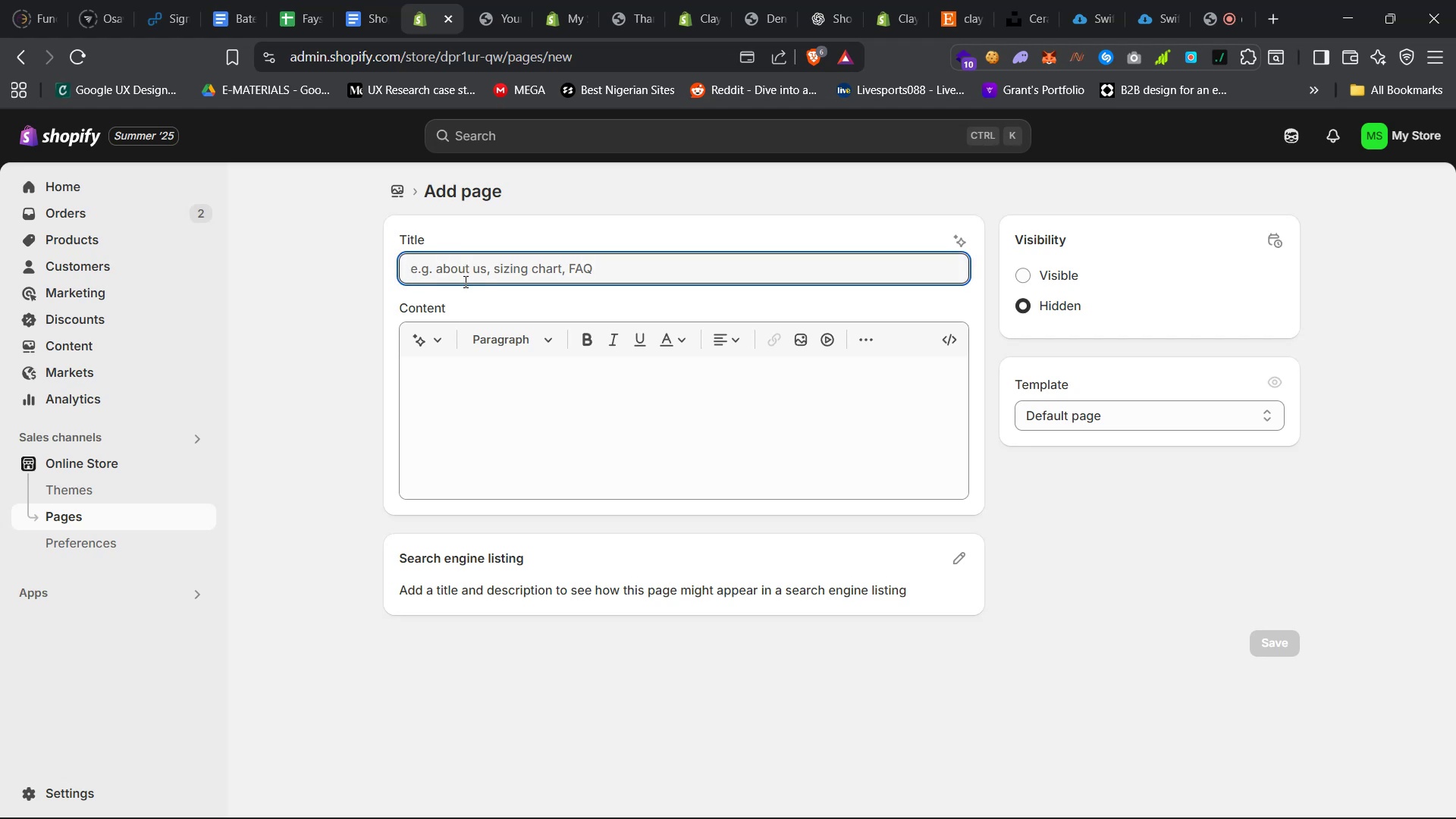 
type(testig)
 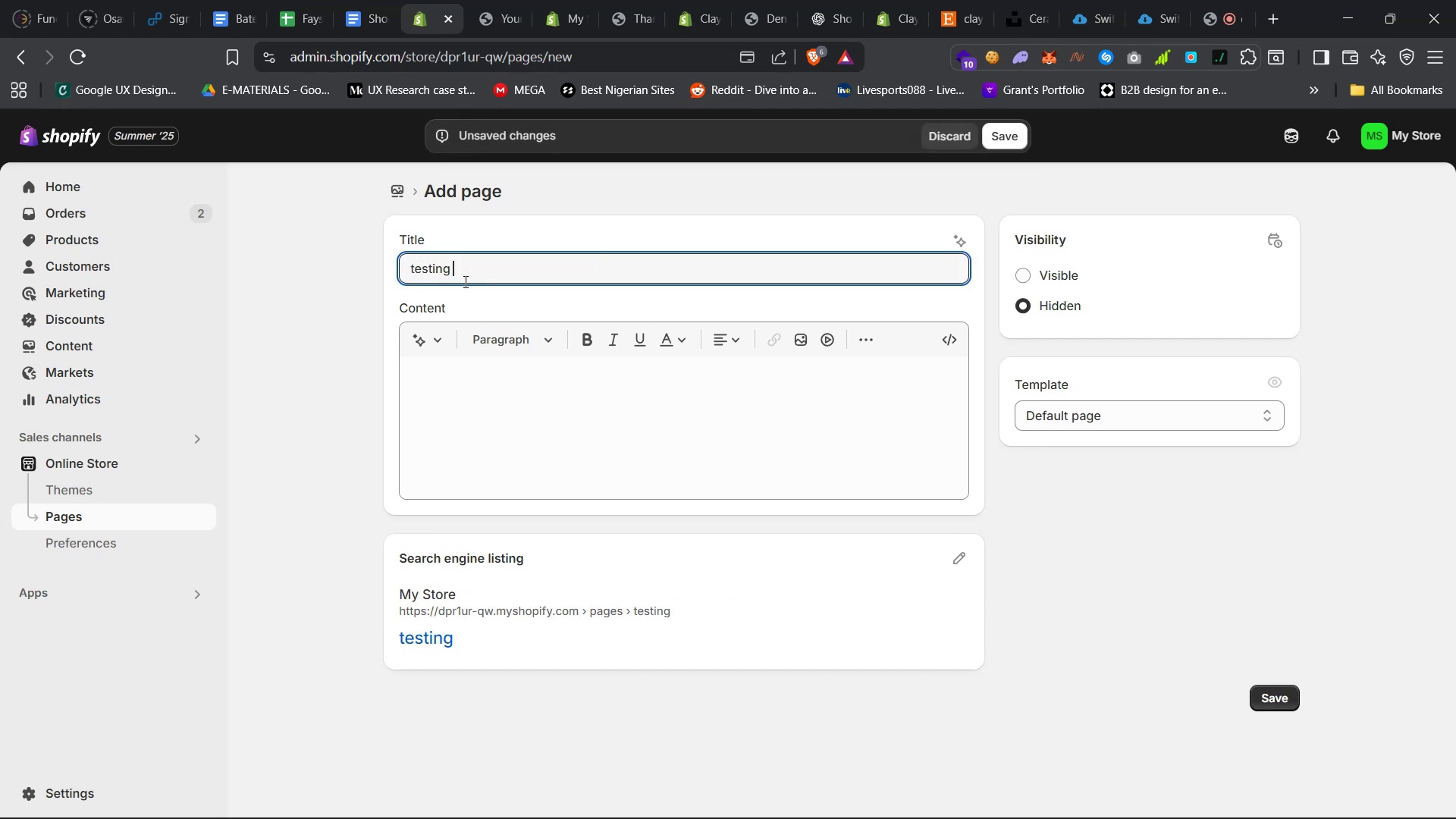 
left_click([470, 379])
 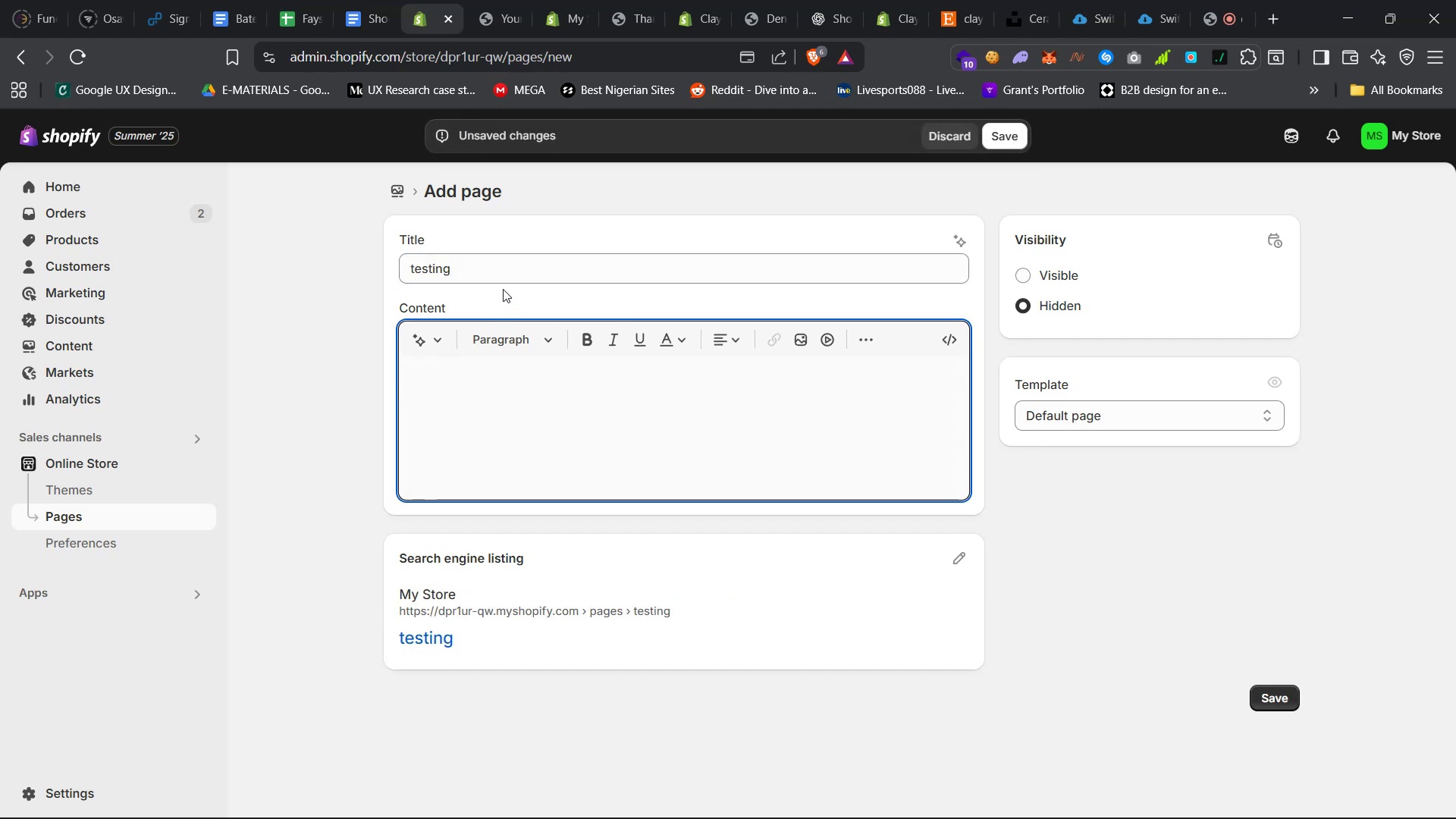 
key(1)
 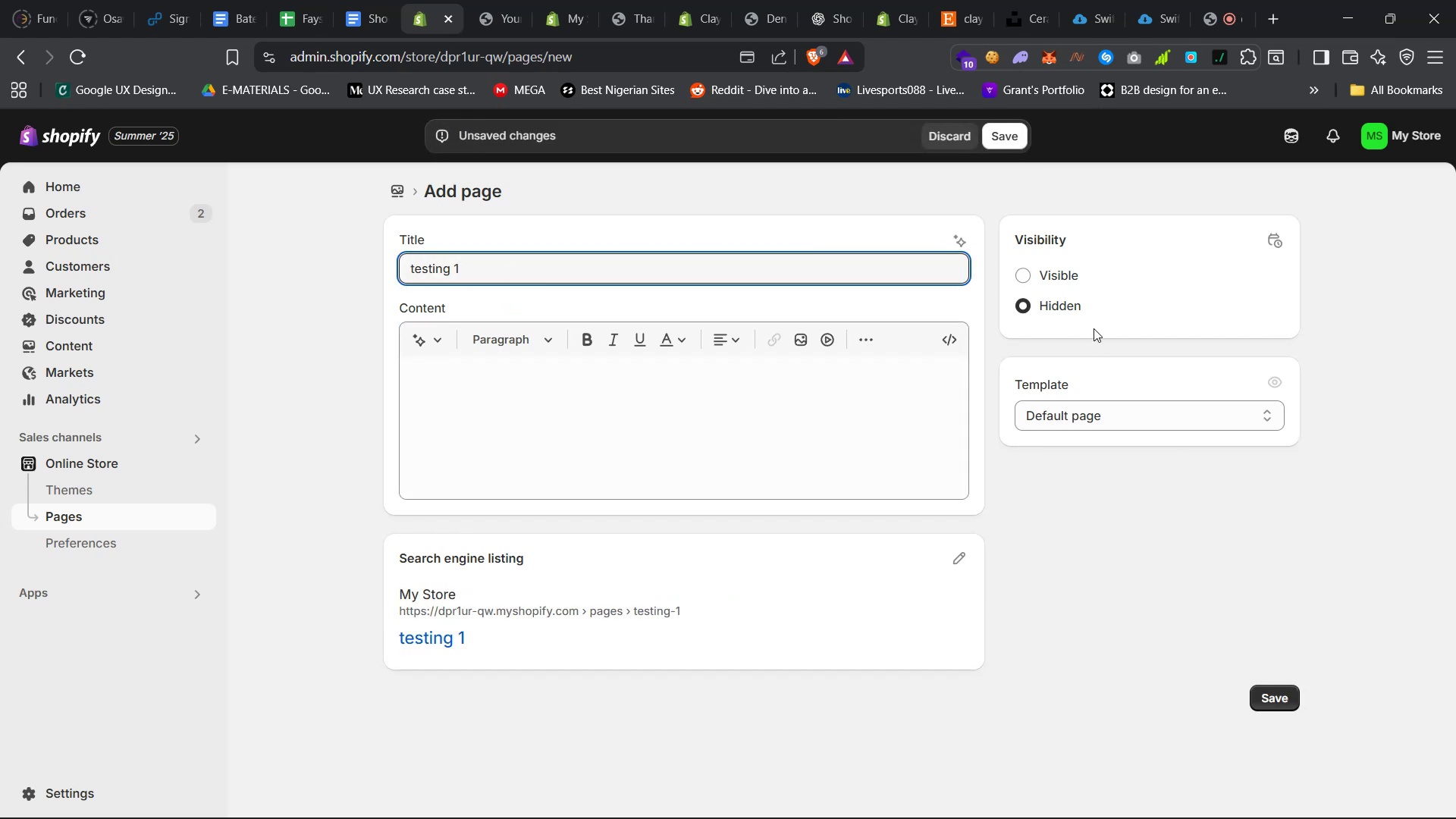 
left_click([1063, 275])
 